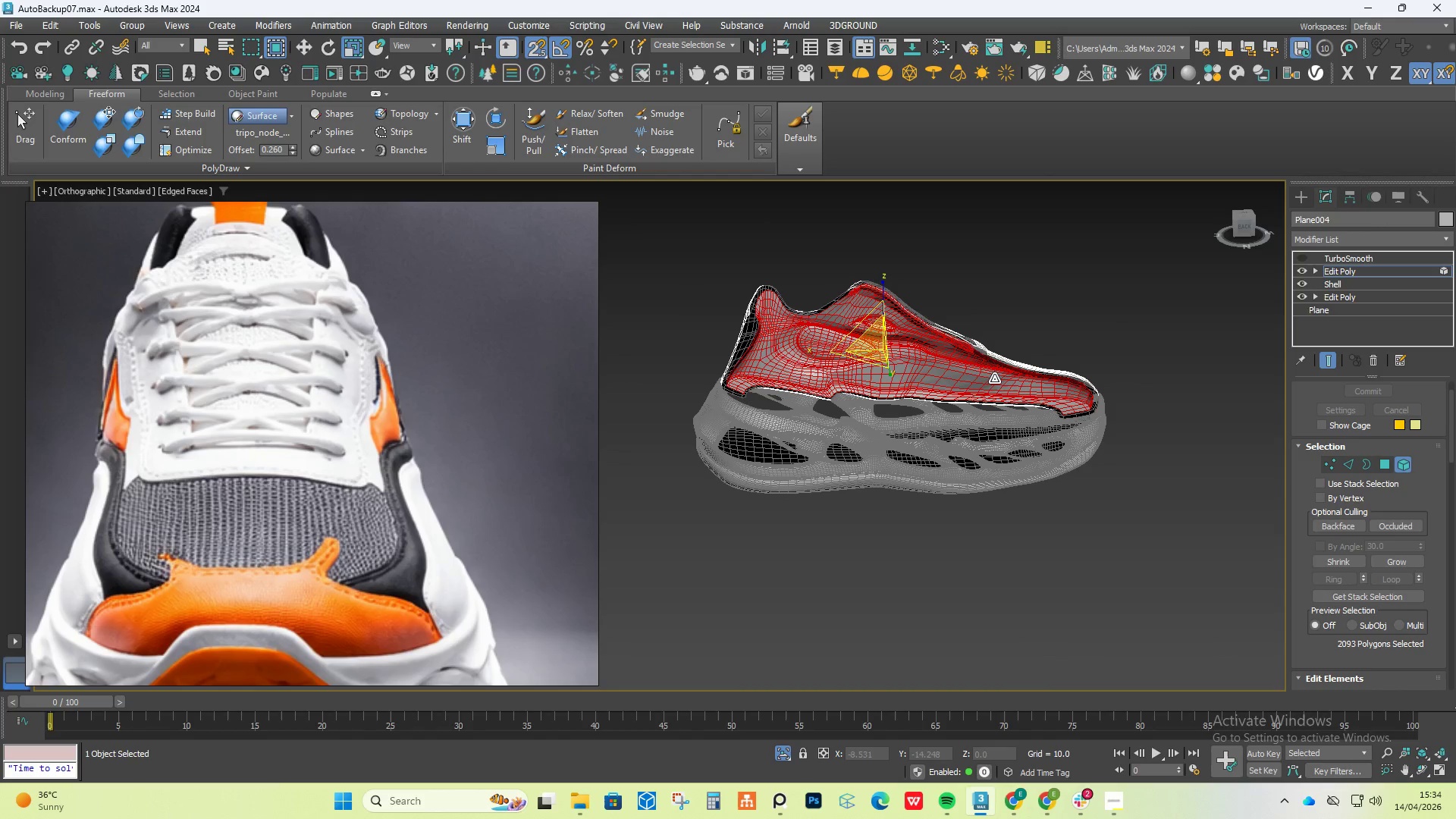 
key(Delete)
 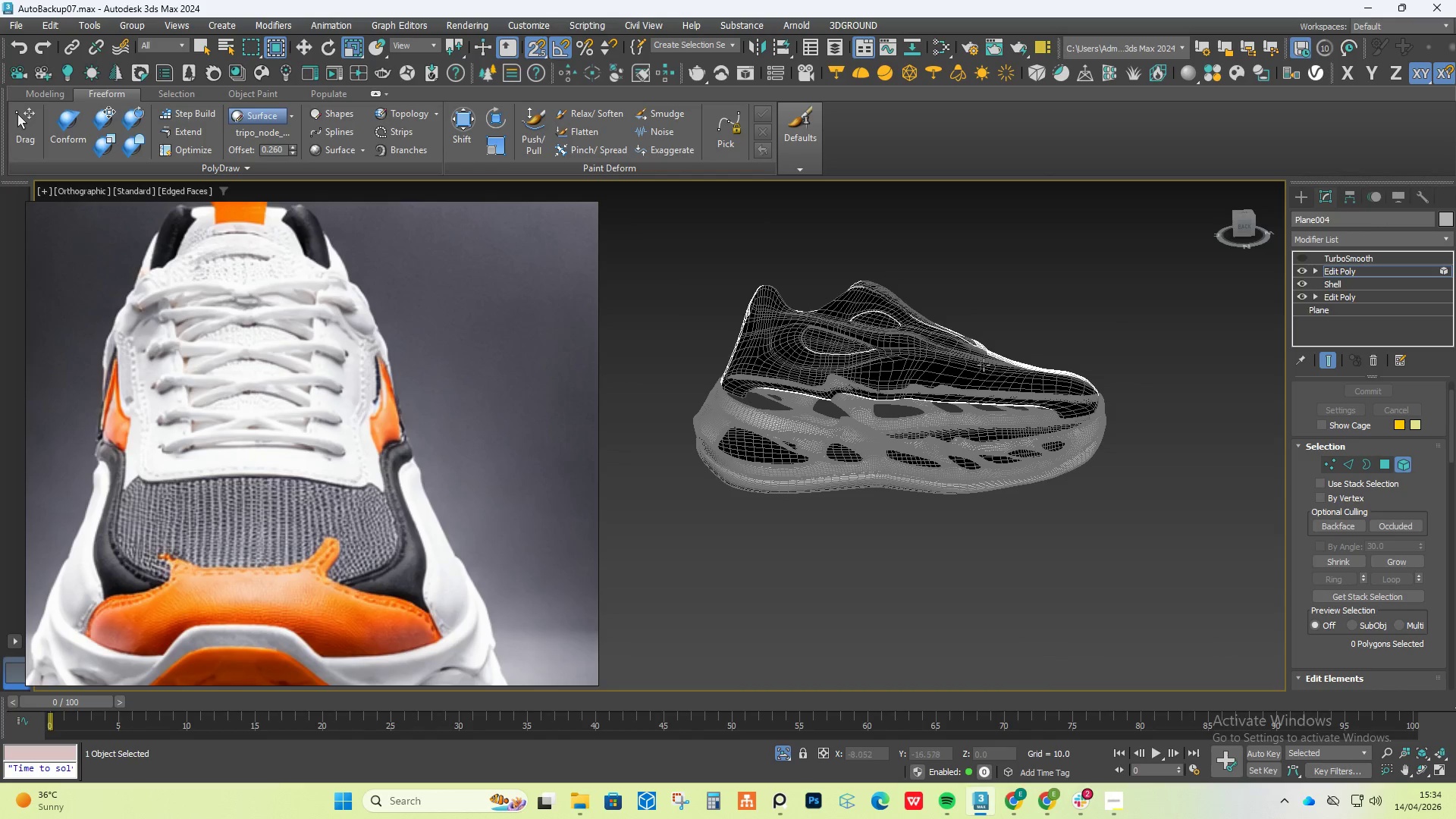 
hold_key(key=AltLeft, duration=0.81)
 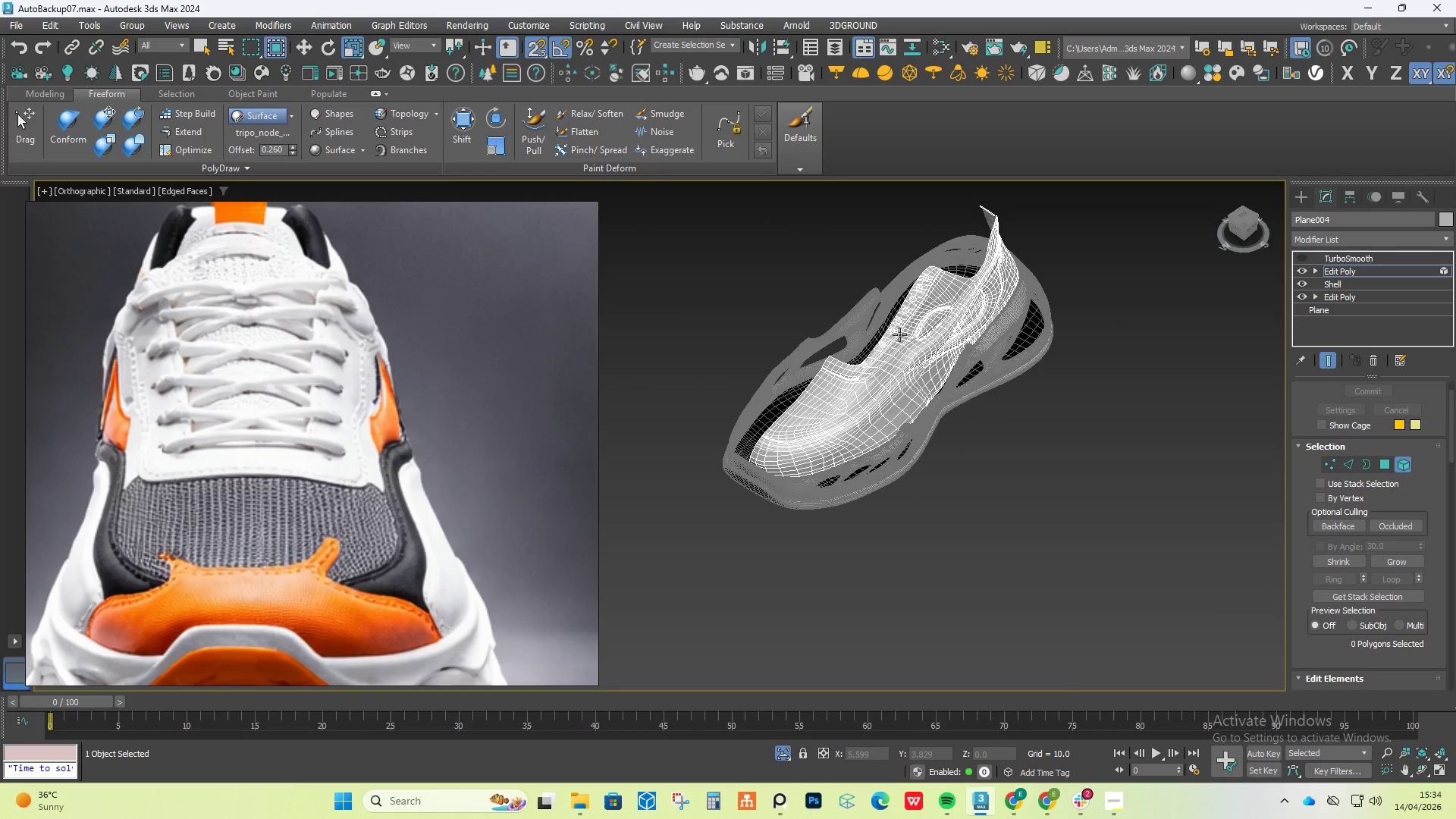 
scroll: coordinate [910, 317], scroll_direction: up, amount: 5.0
 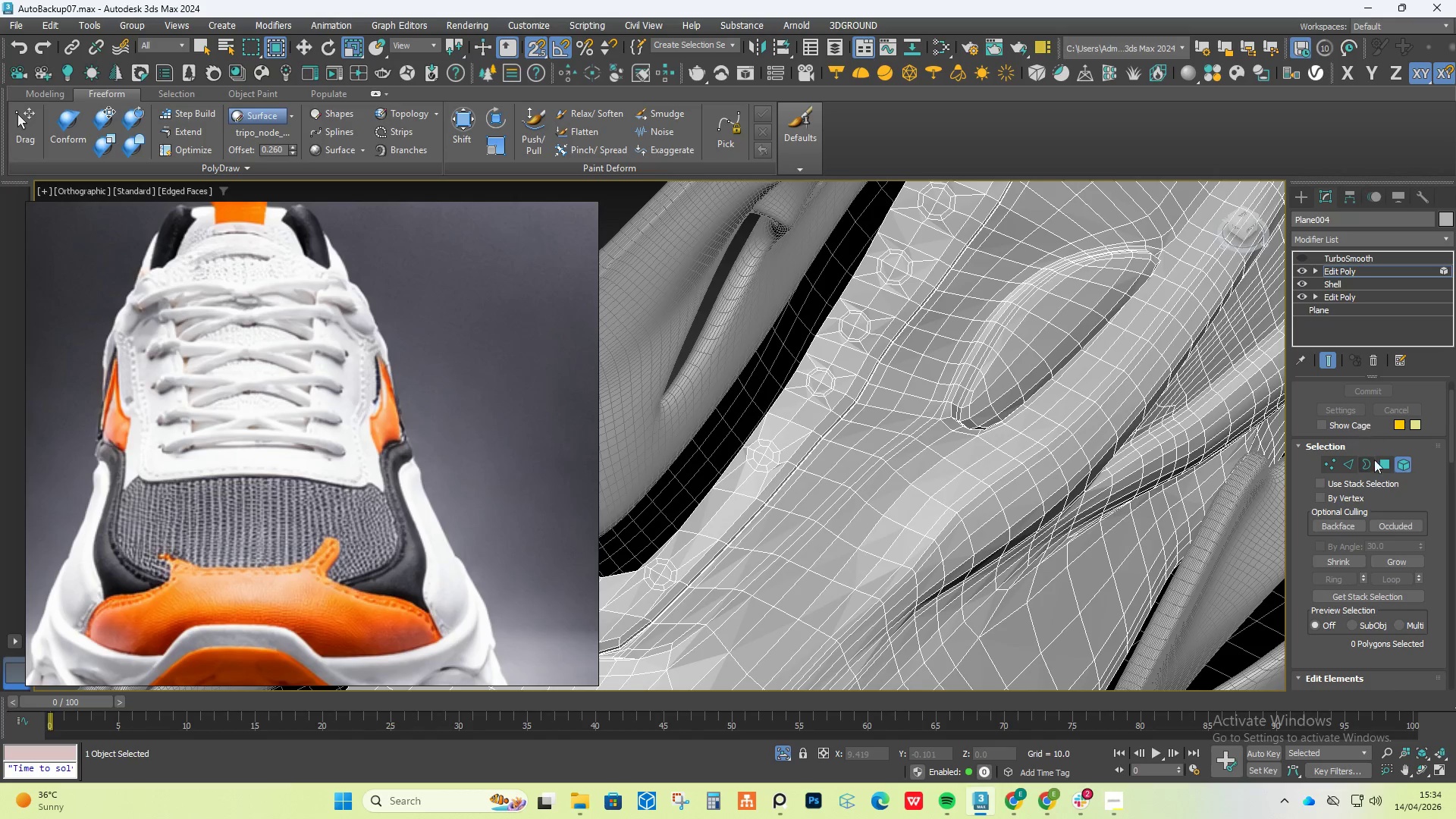 
left_click([1389, 465])
 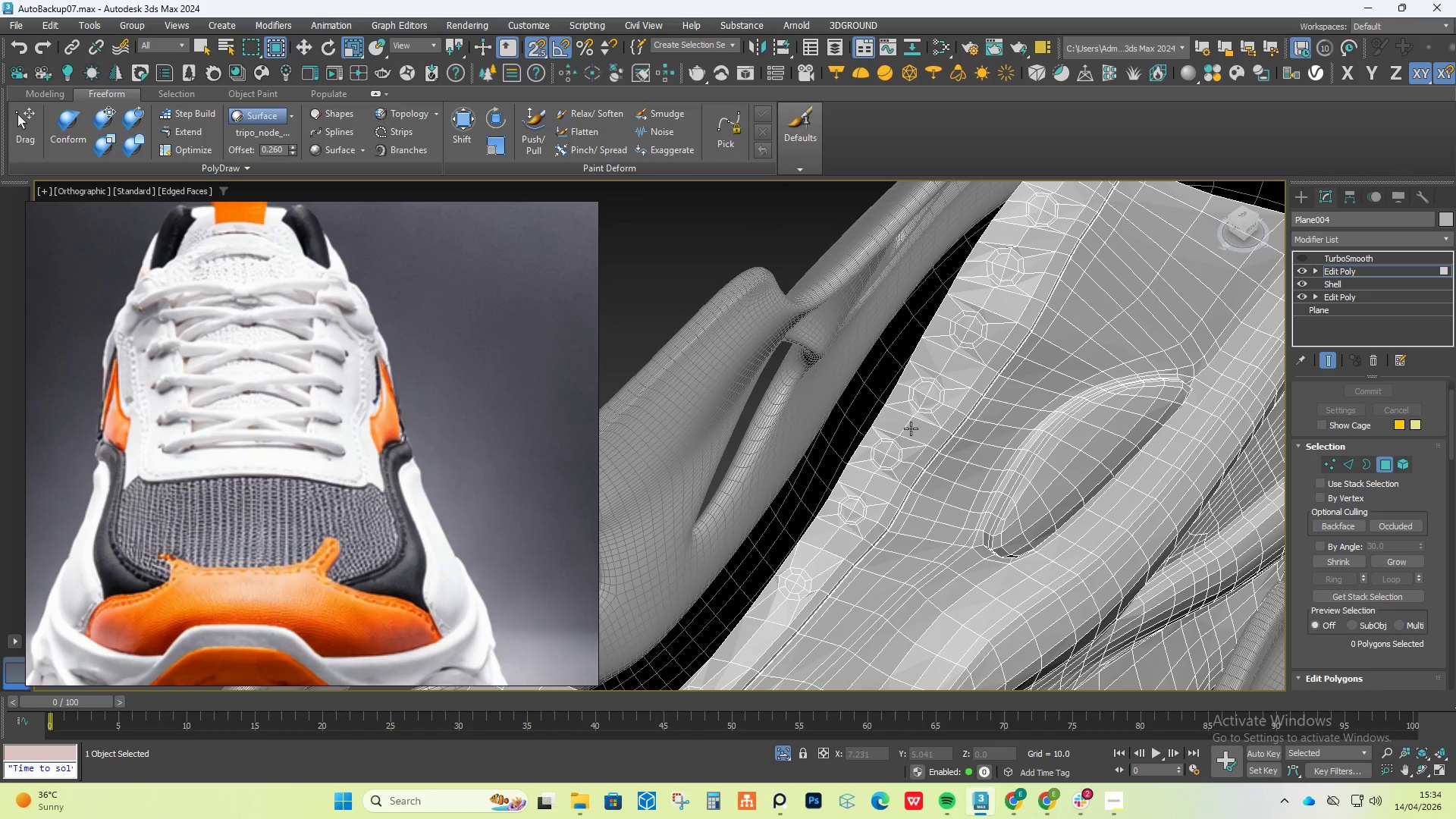 
scroll: coordinate [914, 471], scroll_direction: none, amount: 0.0
 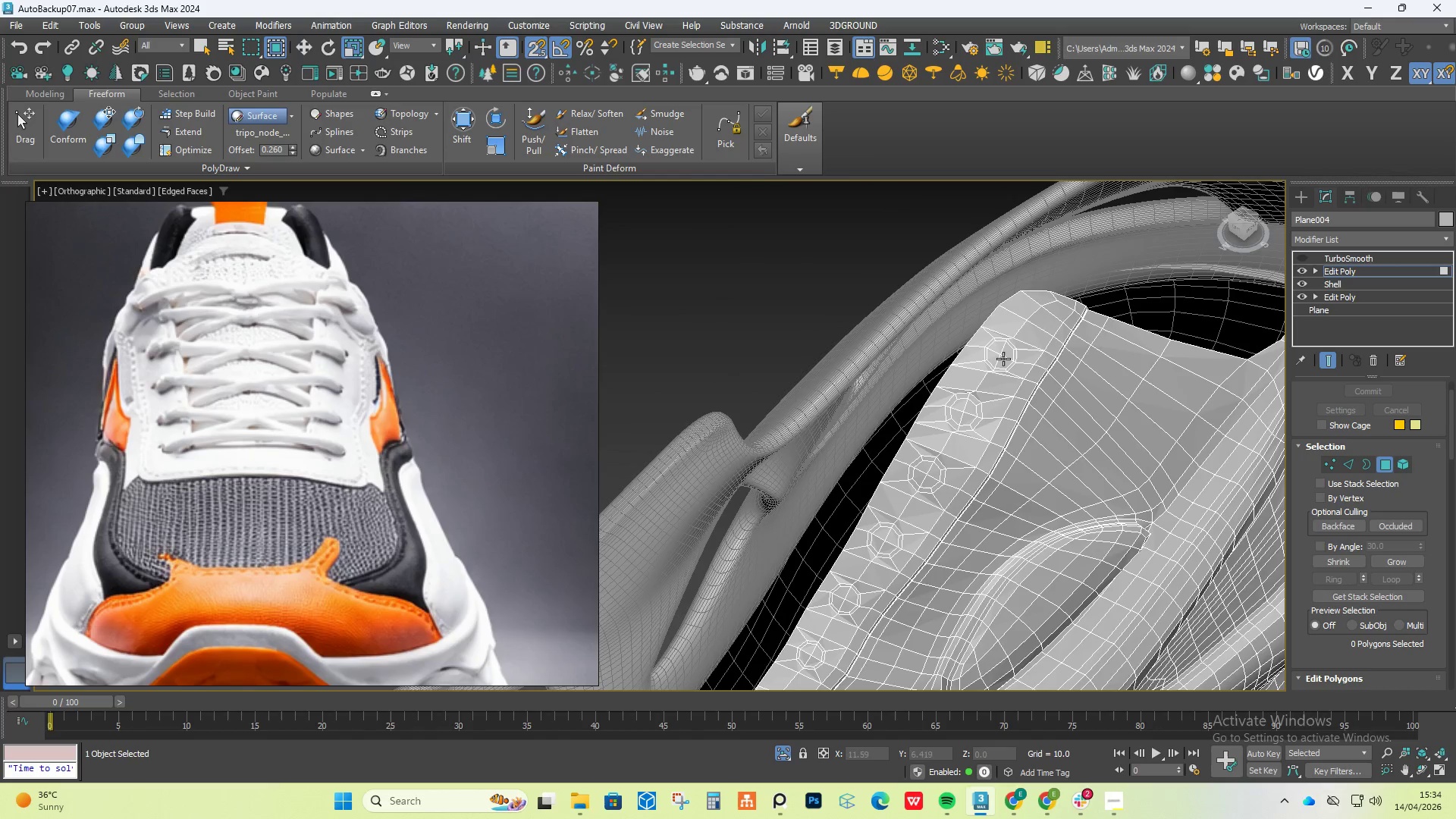 
left_click([997, 340])
 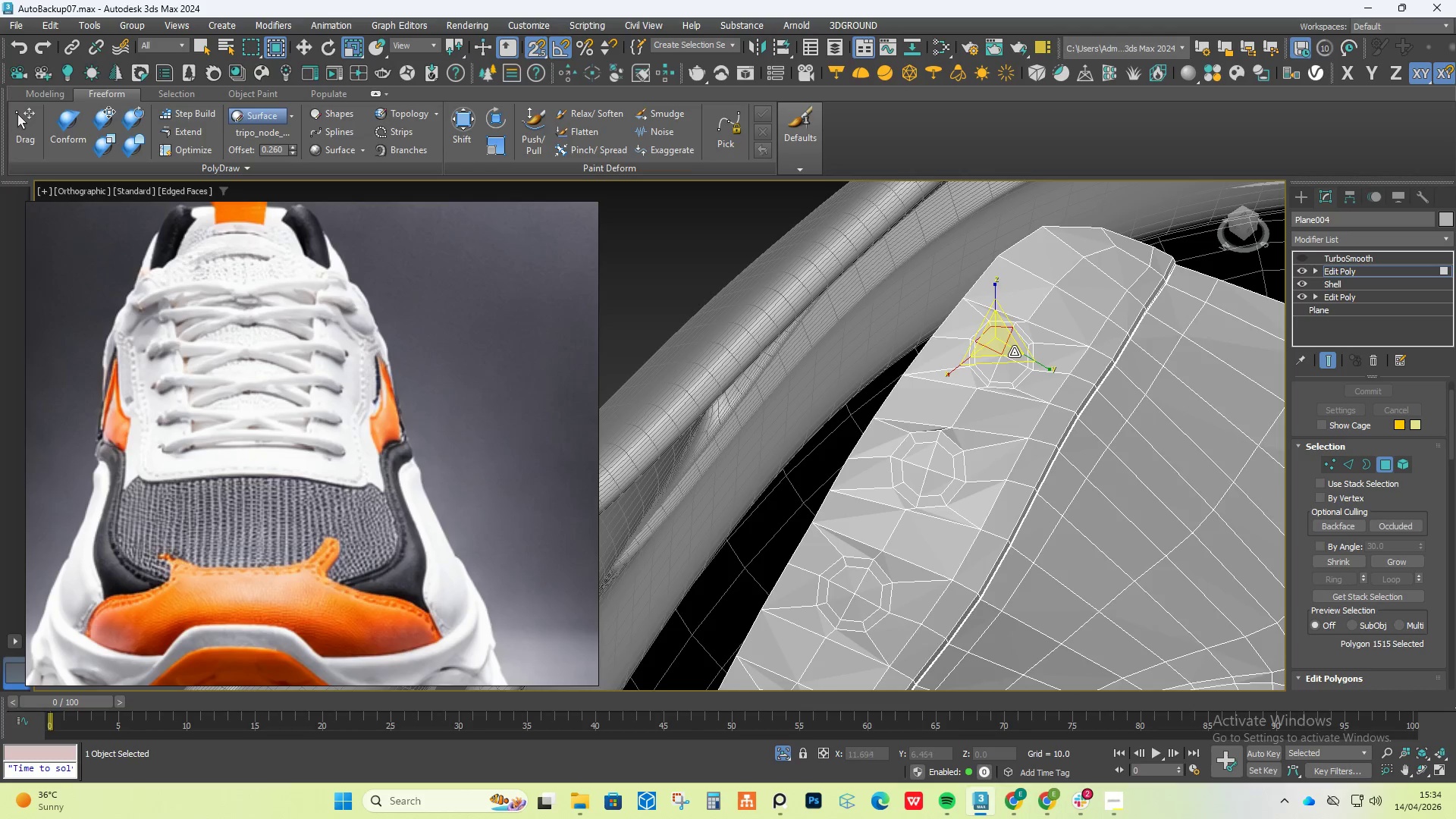 
scroll: coordinate [999, 353], scroll_direction: up, amount: 2.0
 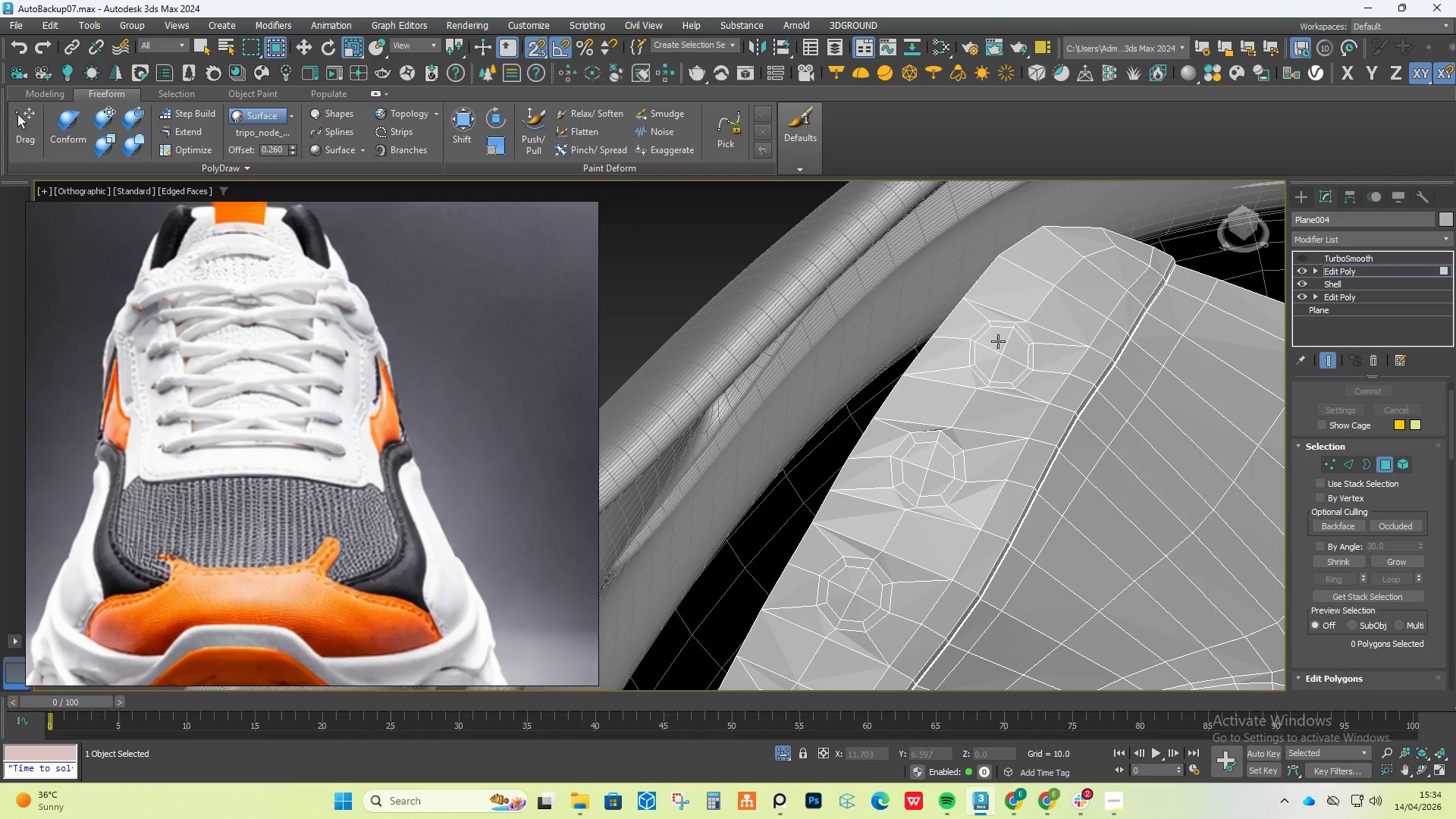 
hold_key(key=ControlLeft, duration=0.95)
left_click([1014, 351])
 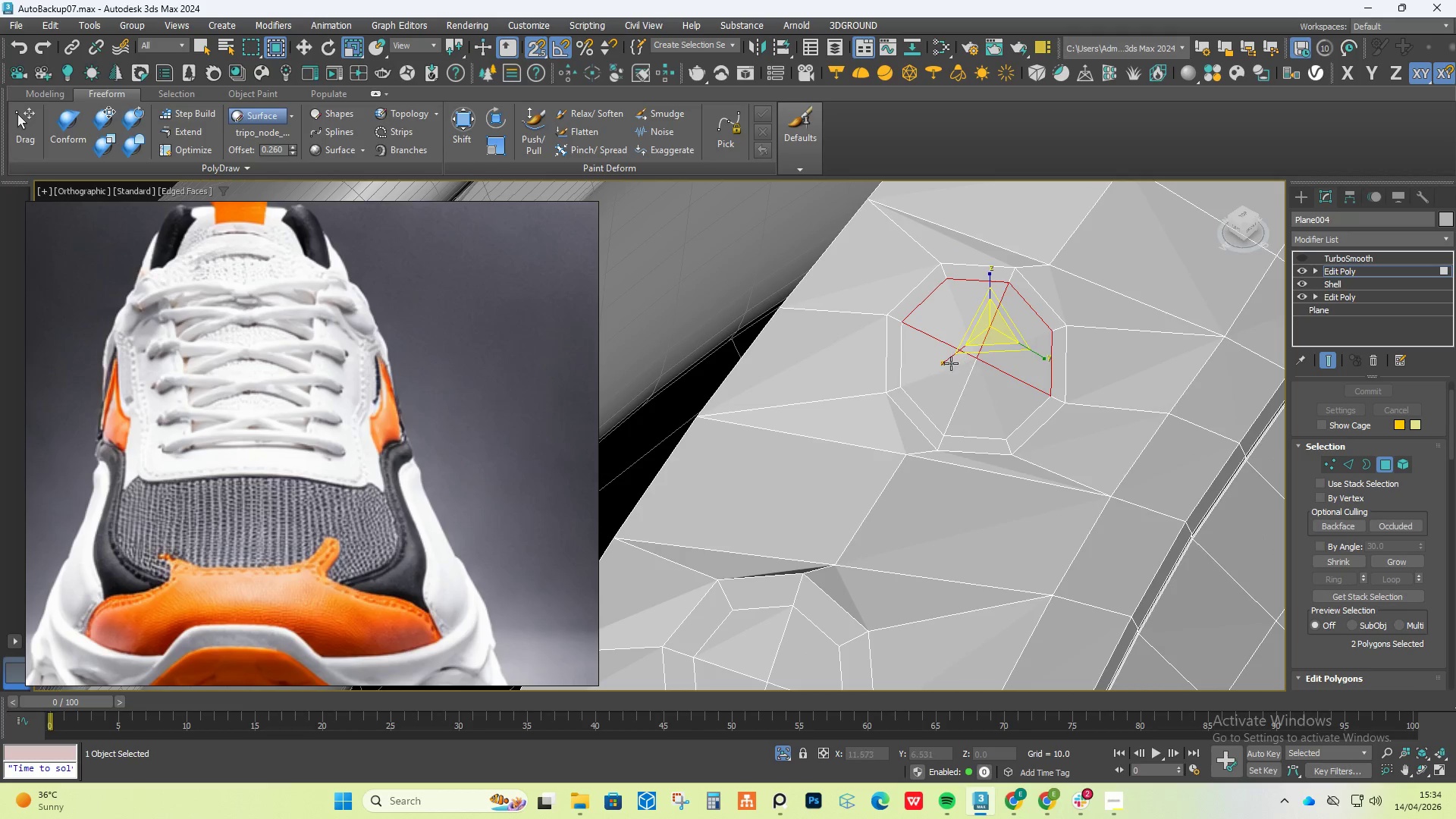 
scroll: coordinate [1015, 352], scroll_direction: up, amount: 3.0
 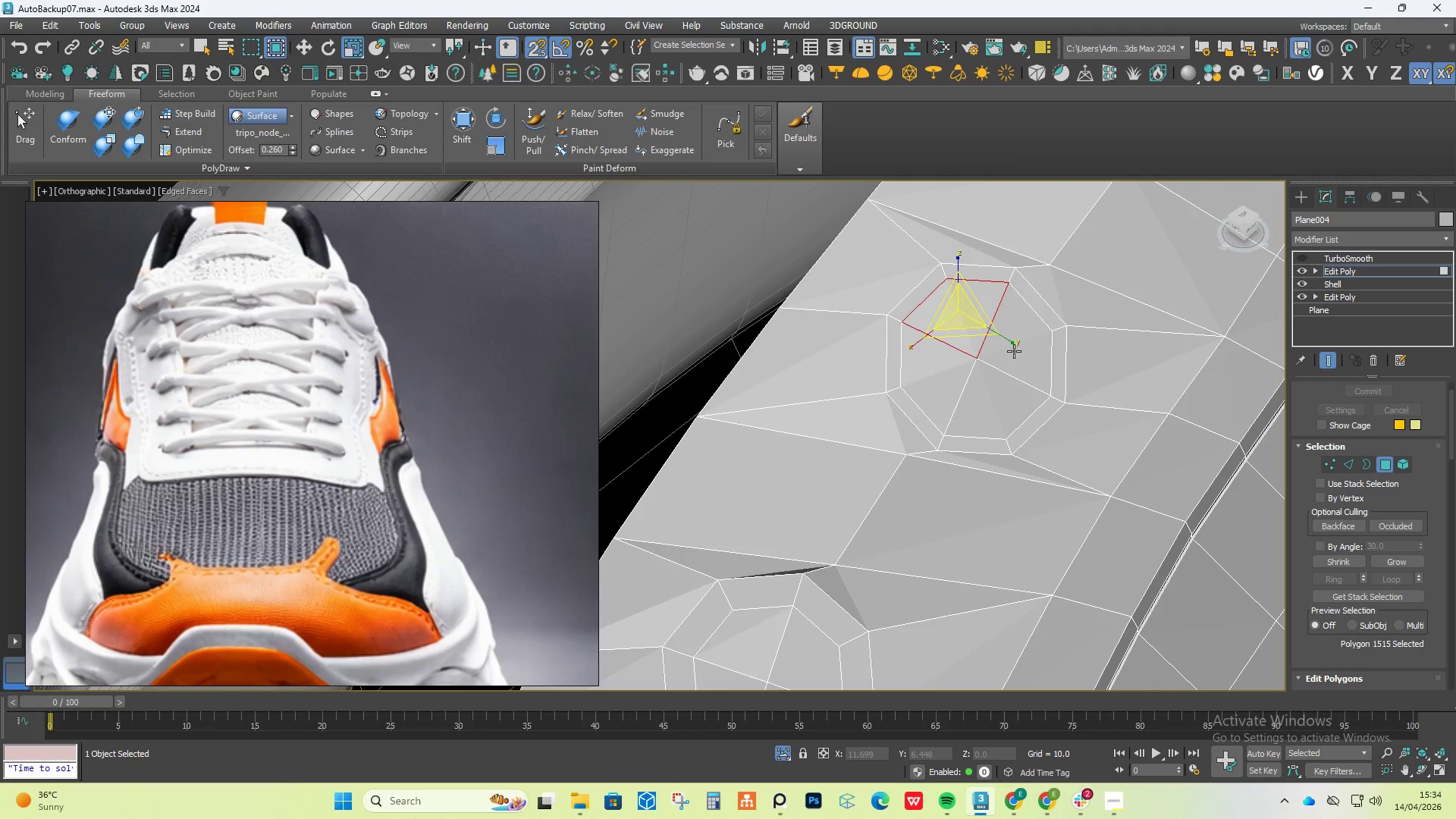 
double_click([950, 364])
 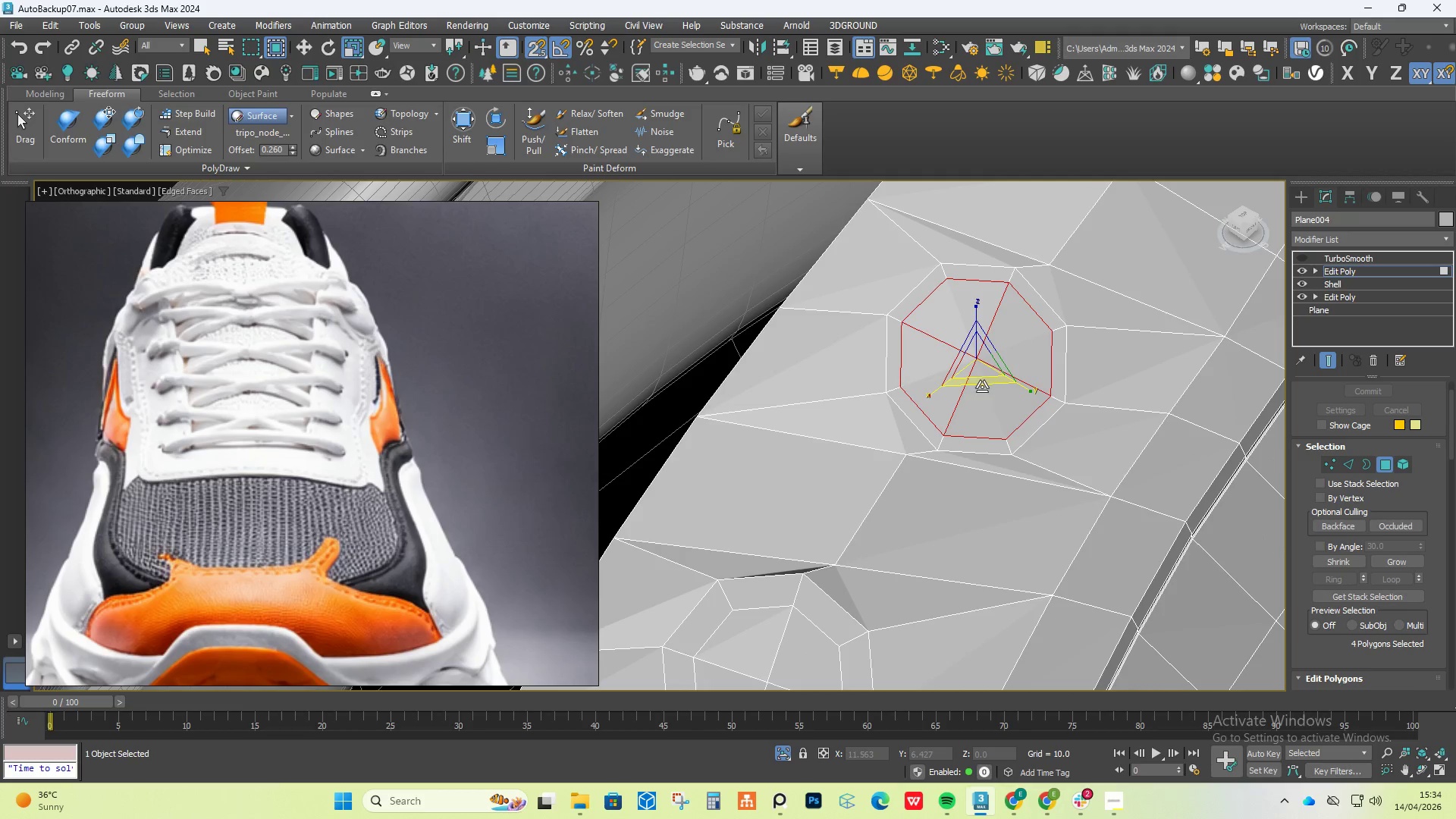 
key(Delete)
 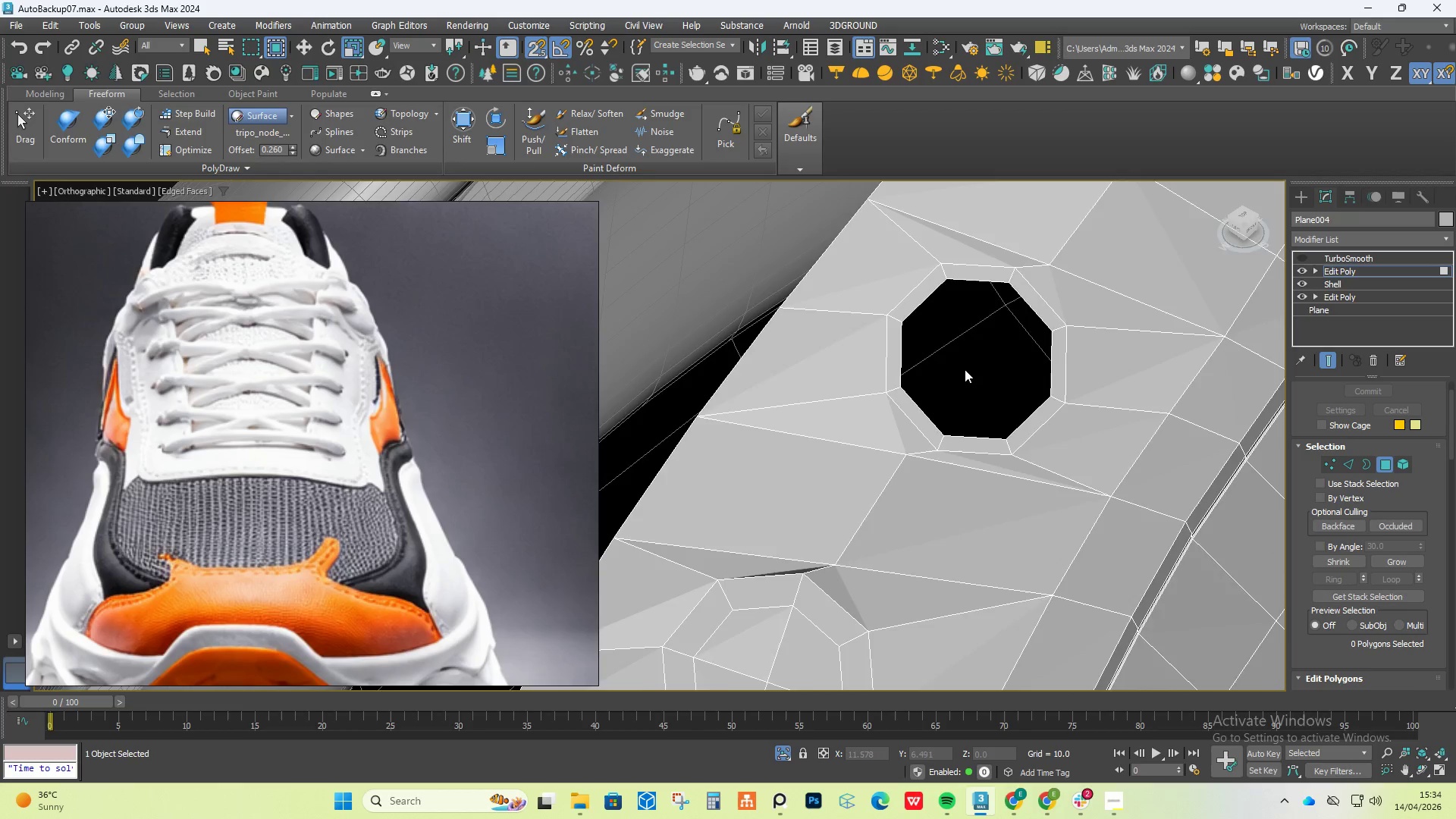 
scroll: coordinate [965, 369], scroll_direction: down, amount: 3.0
 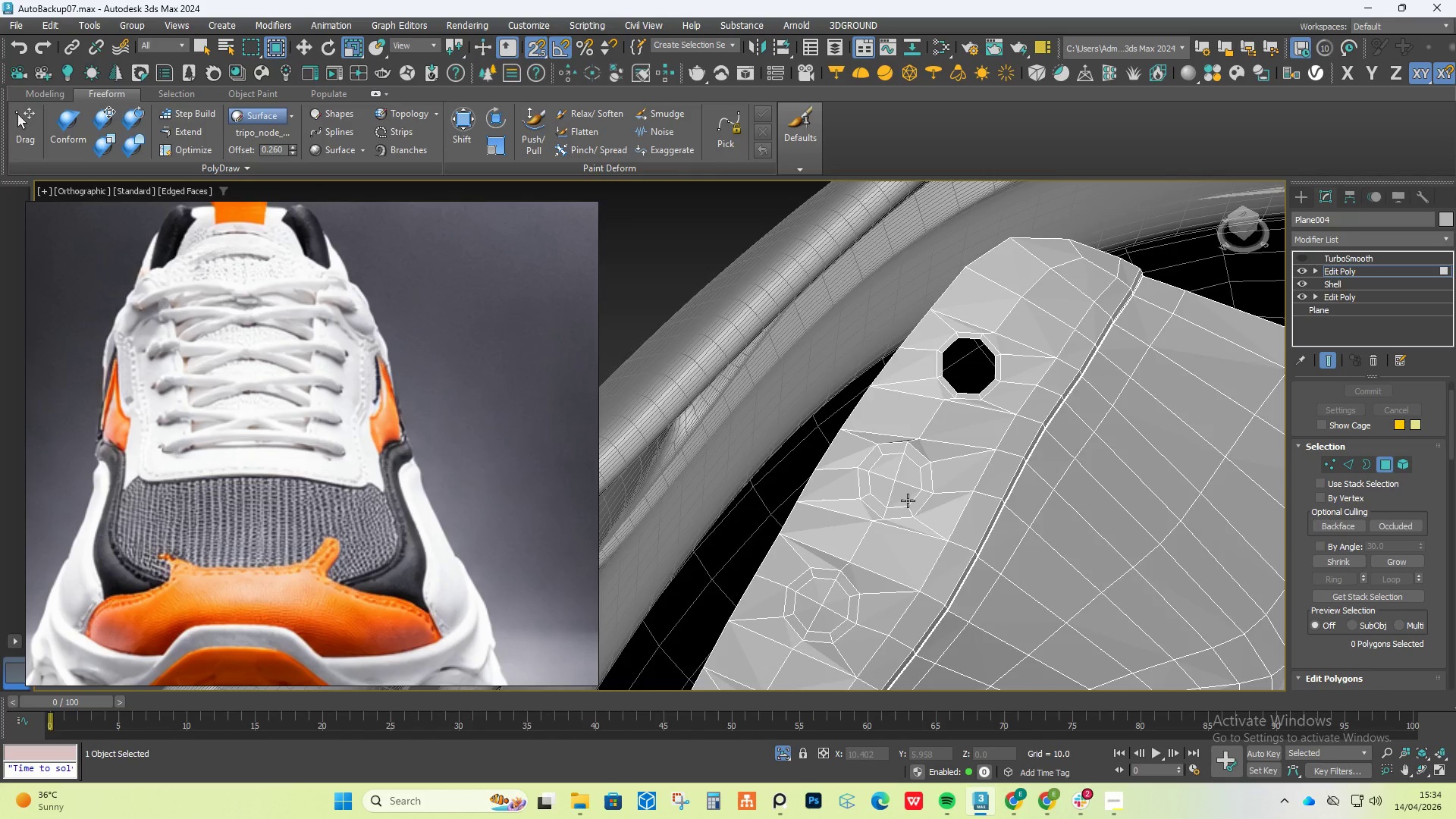 
left_click([914, 445])
 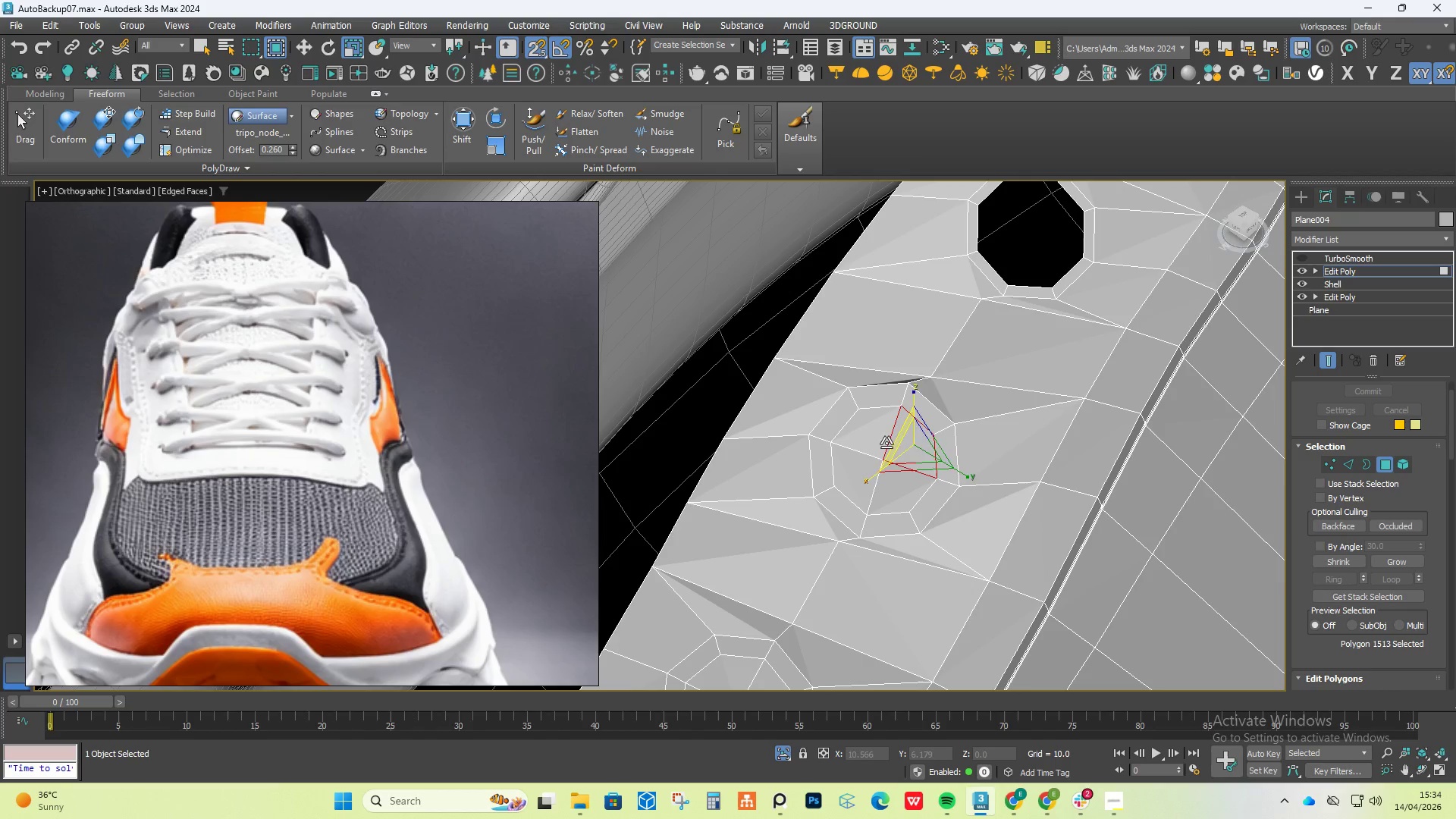 
scroll: coordinate [906, 500], scroll_direction: up, amount: 2.0
 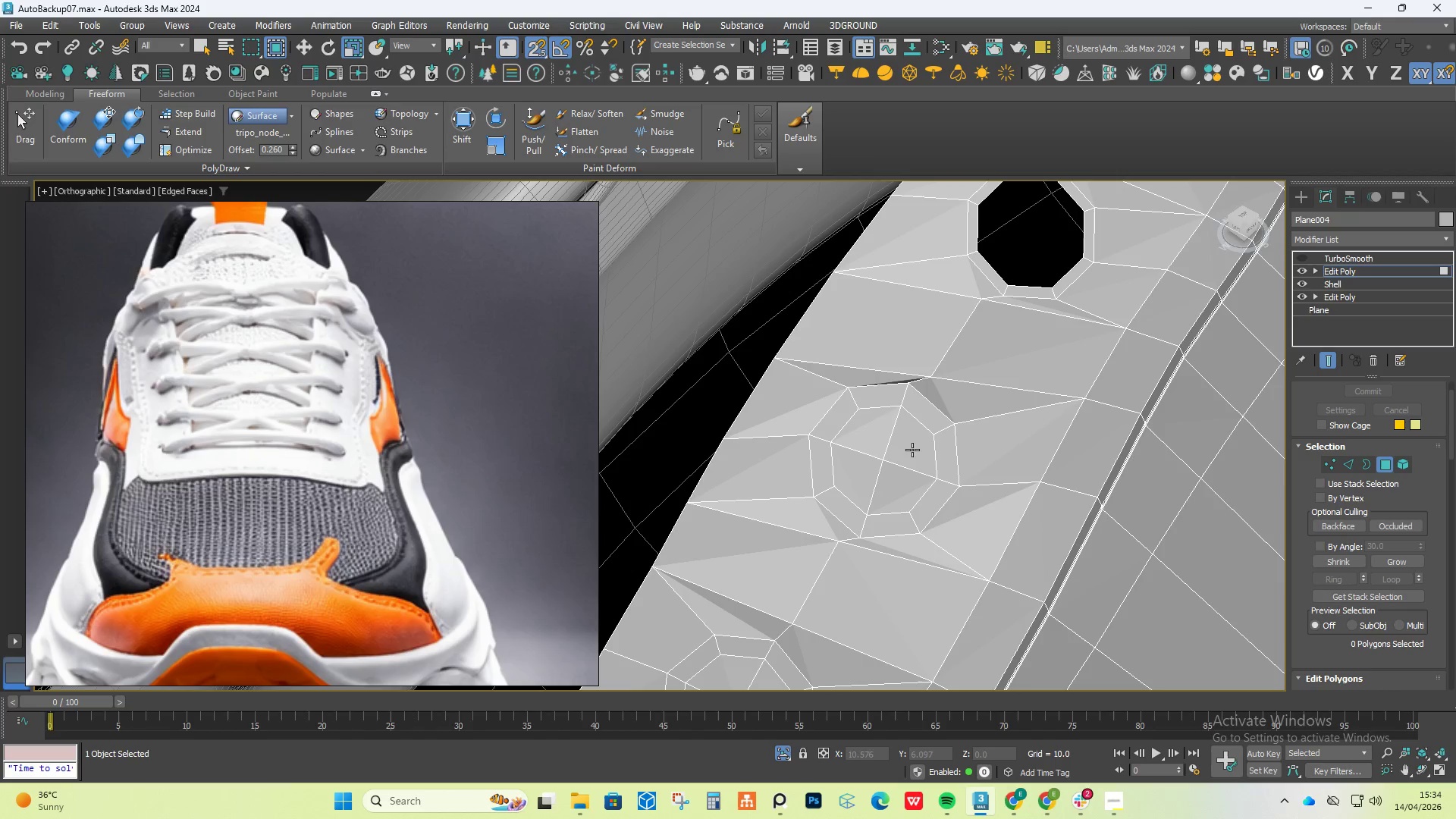 
double_click([880, 441])
 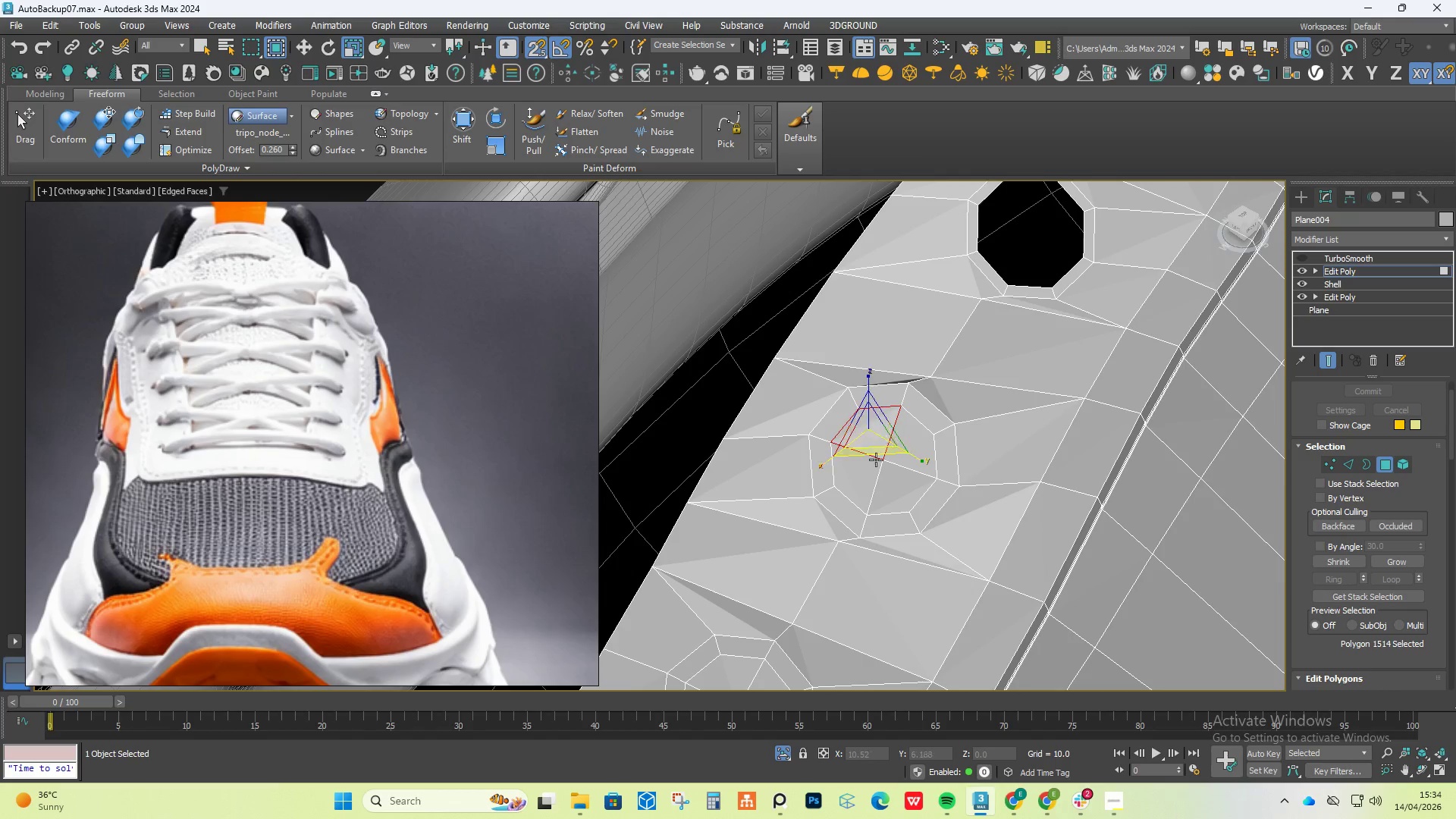 
hold_key(key=ControlLeft, duration=0.58)
triple_click([865, 494])
 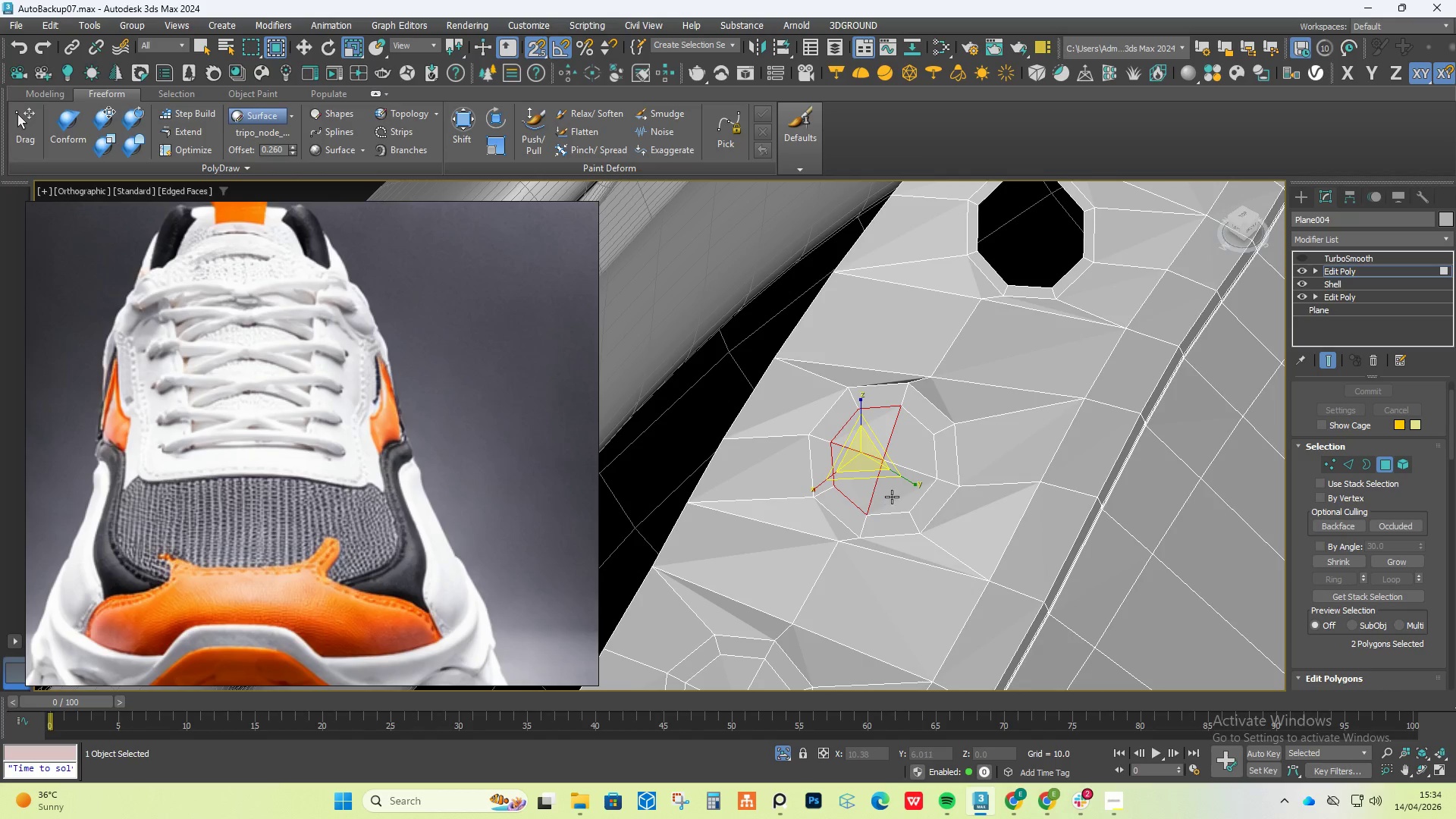 
triple_click([892, 497])
 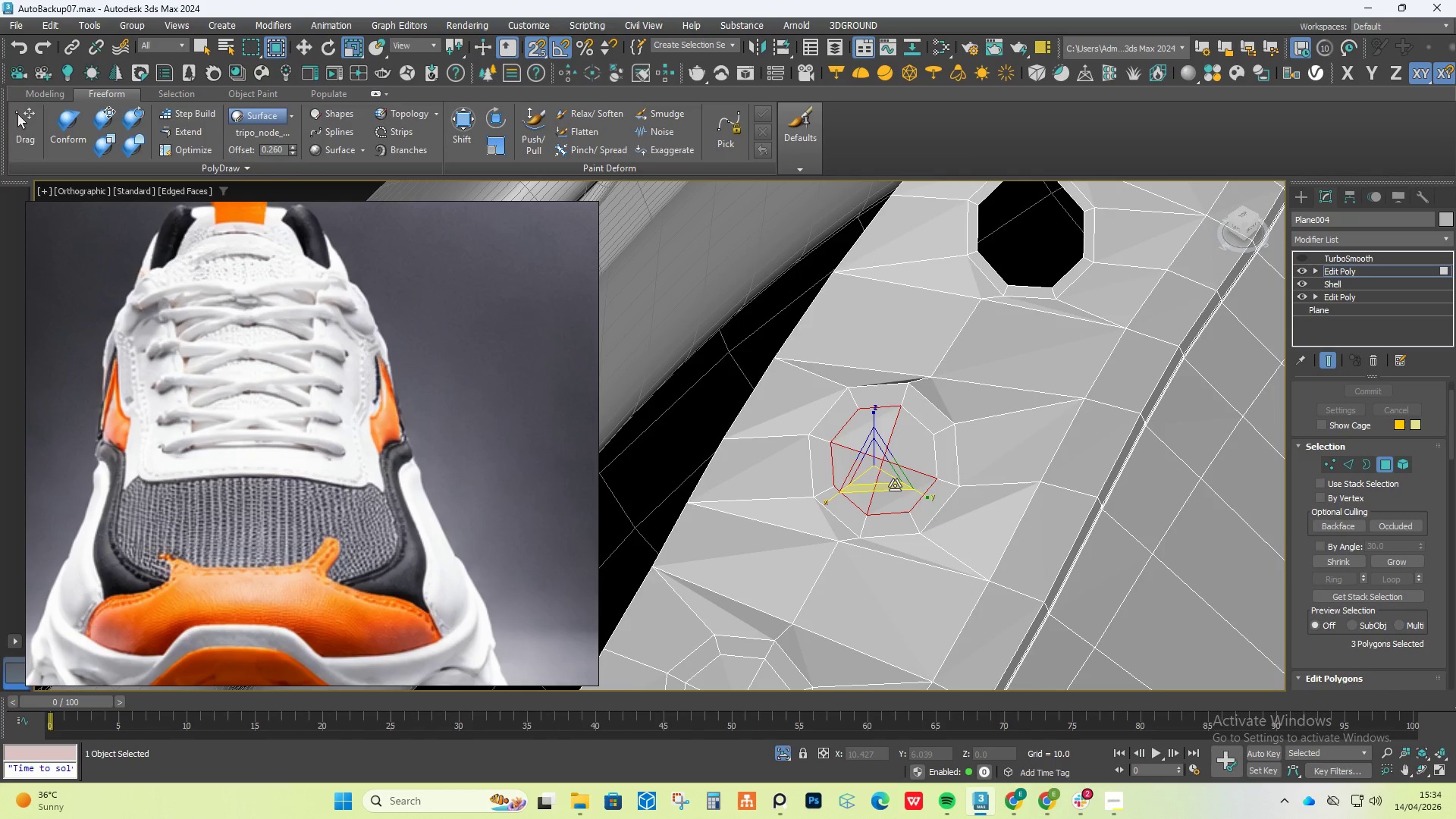 
key(Delete)
 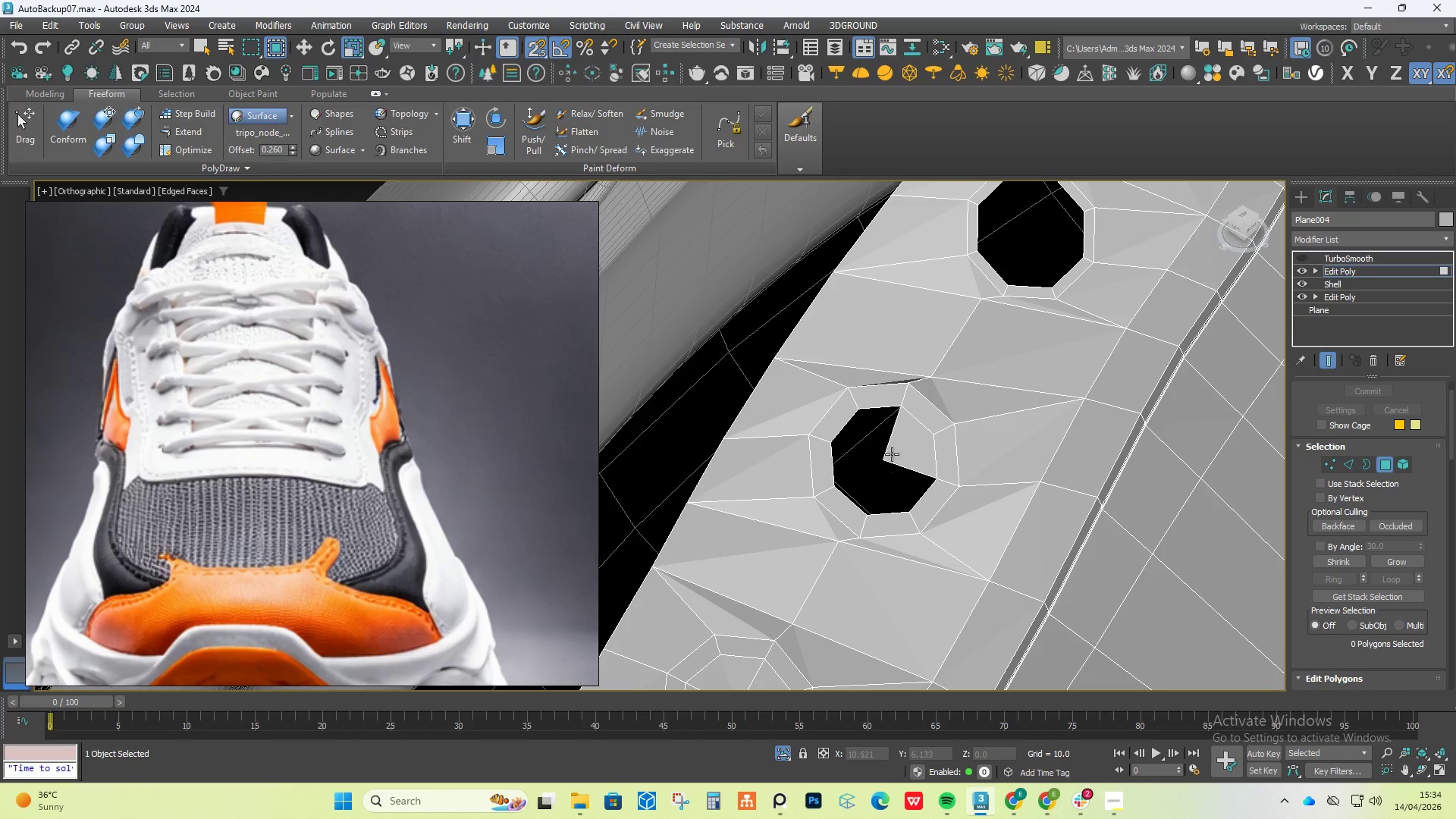 
left_click([905, 454])
 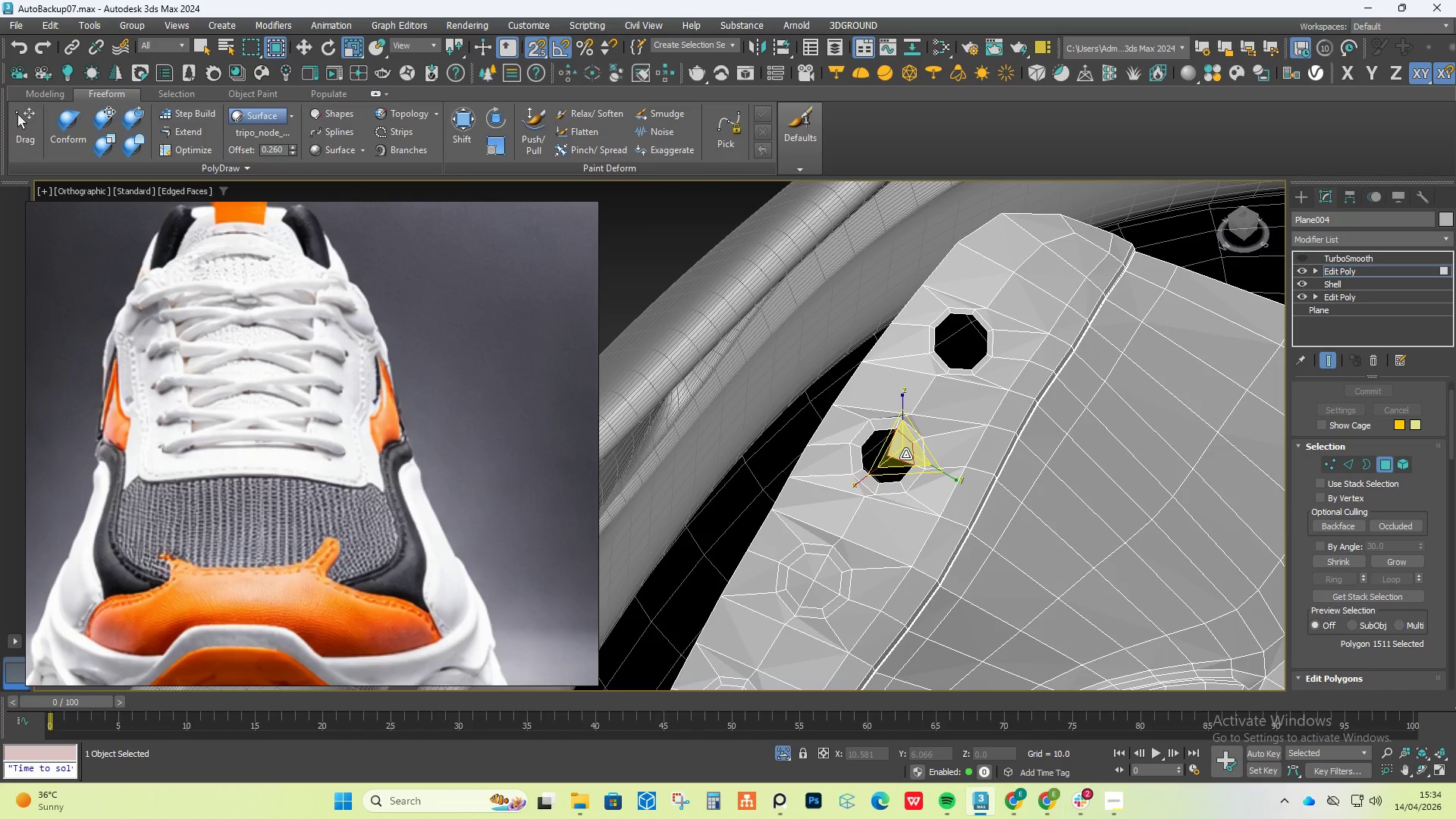 
scroll: coordinate [891, 451], scroll_direction: down, amount: 2.0
 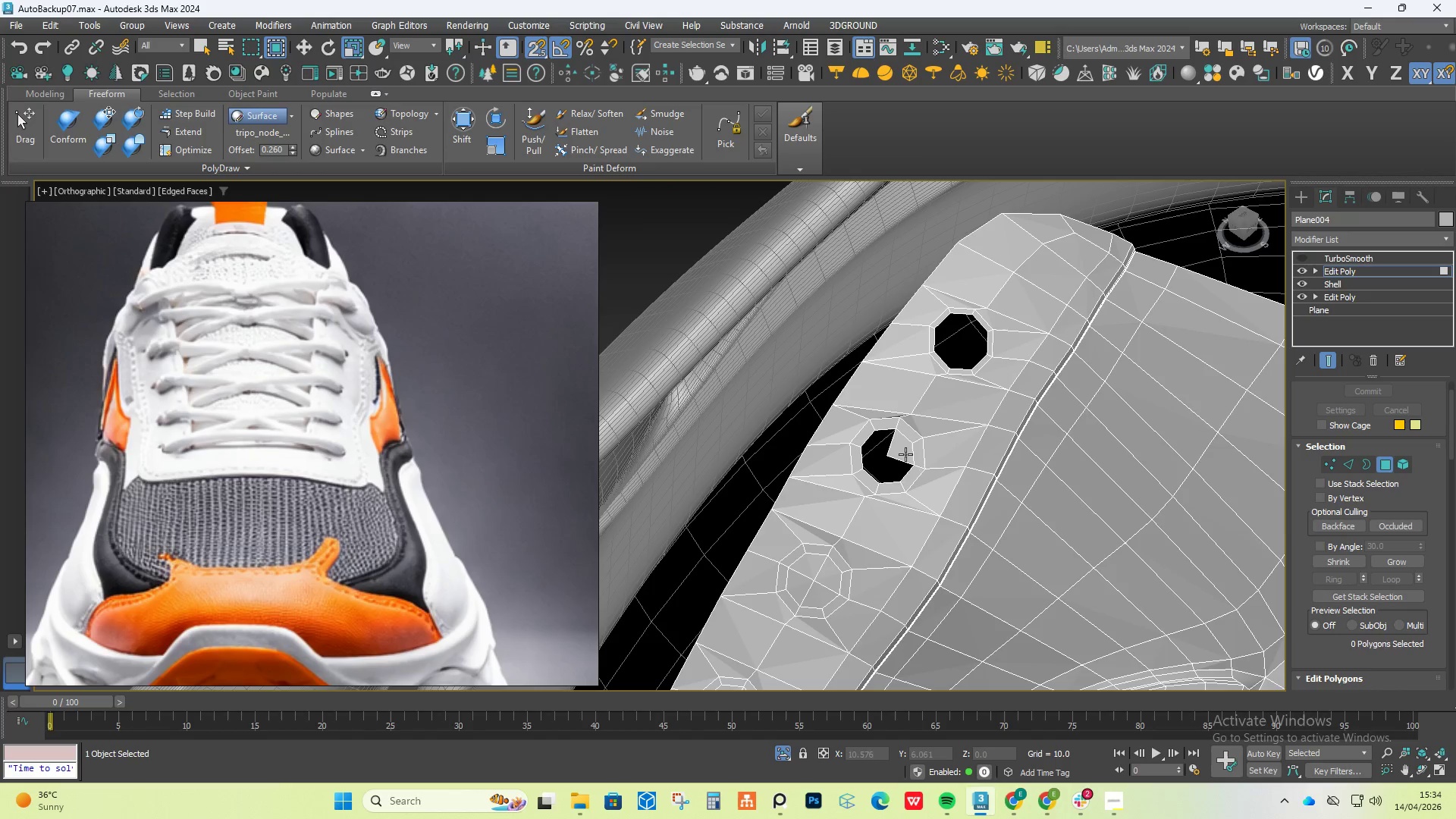 
key(Delete)
 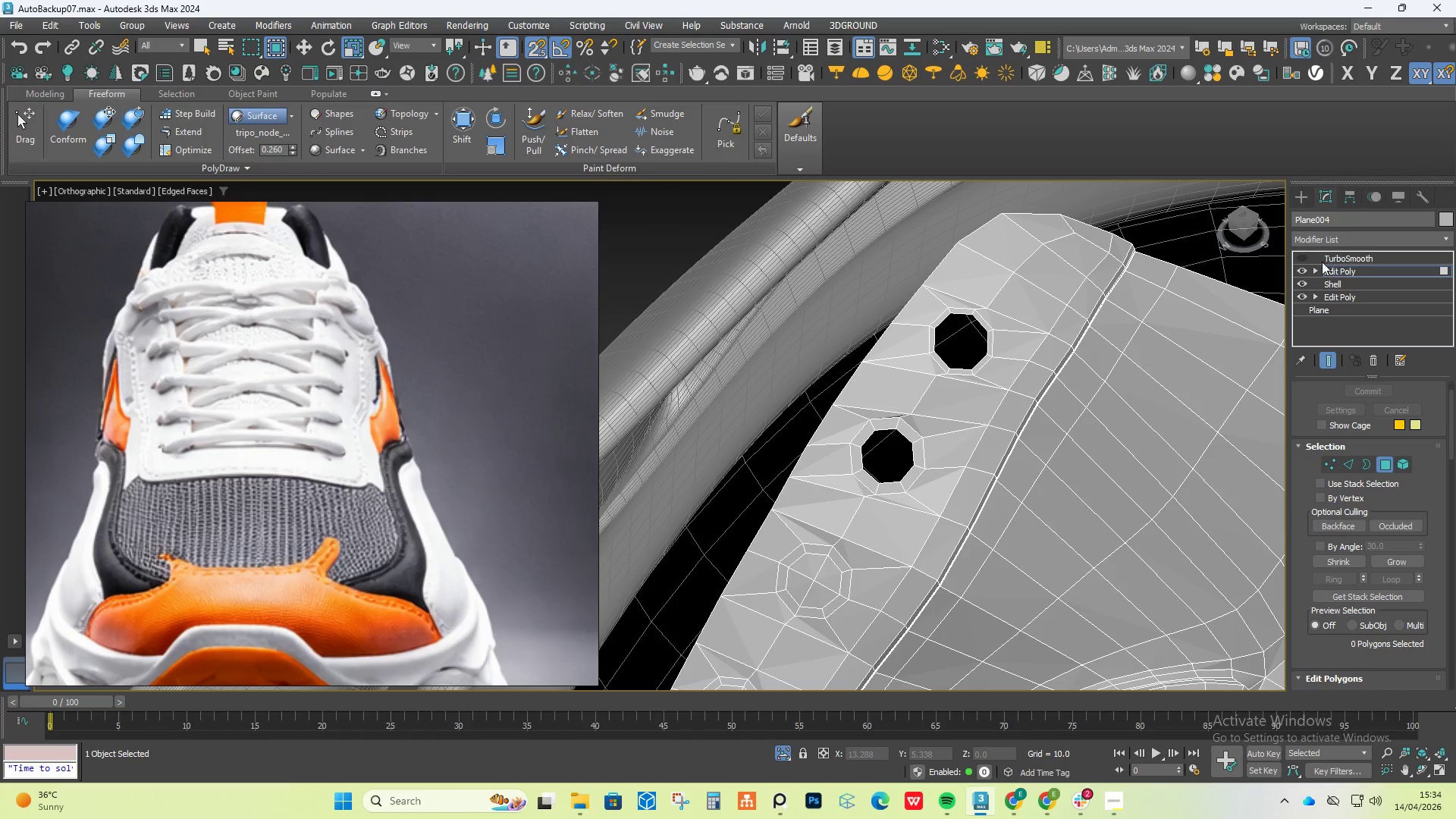 
left_click([1298, 262])
 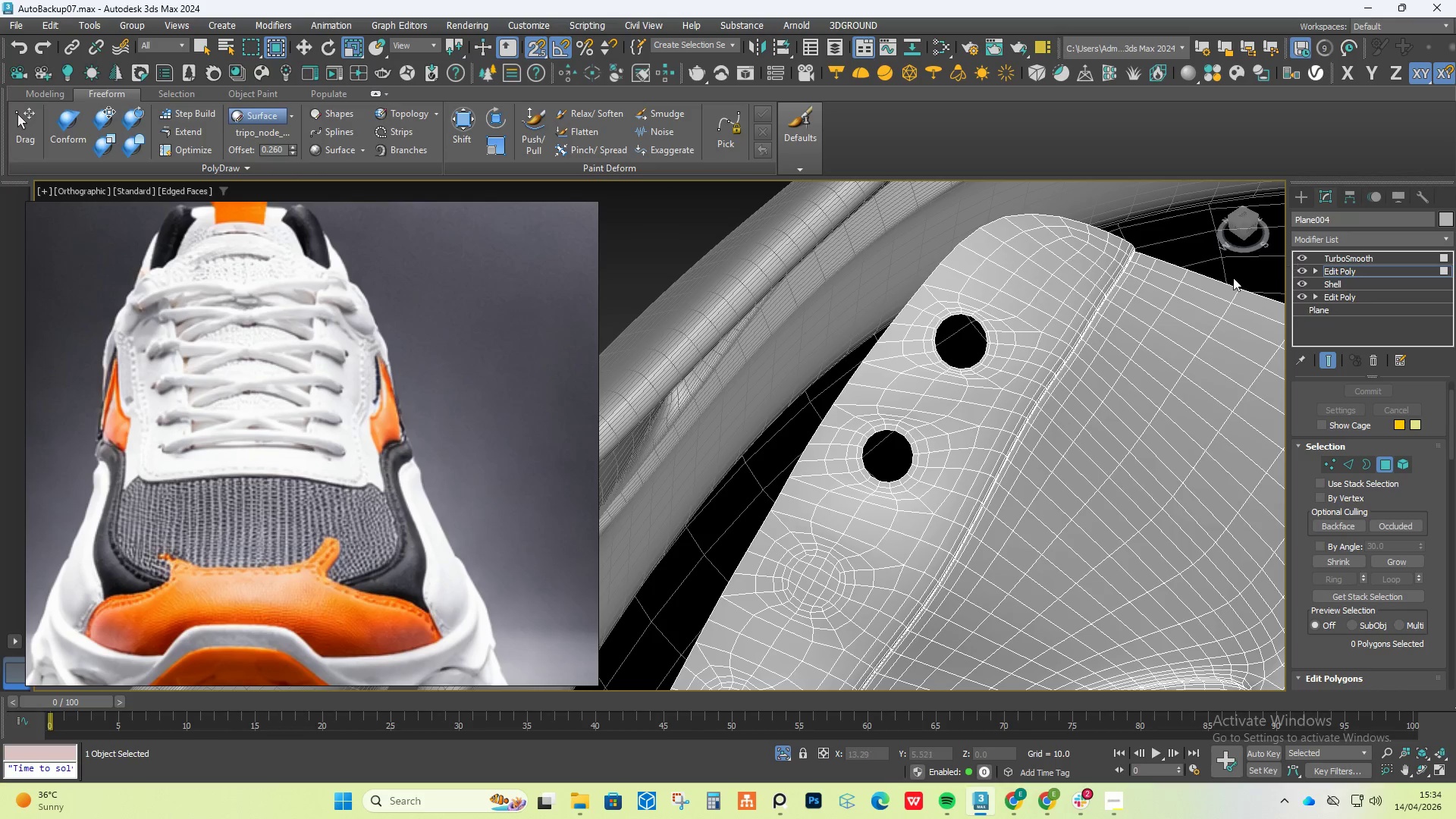 
scroll: coordinate [1004, 288], scroll_direction: down, amount: 3.0
 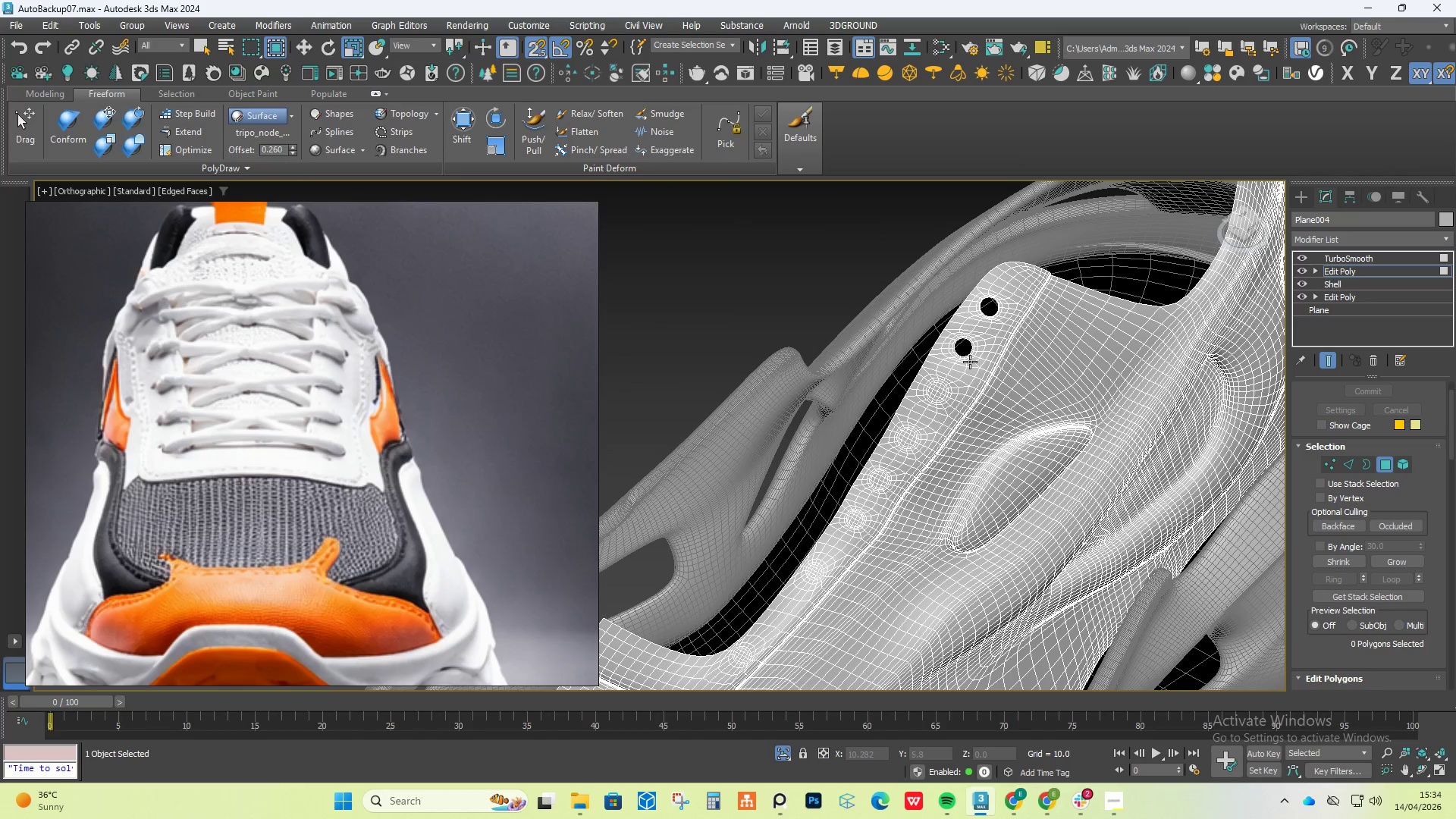 
key(F4)
 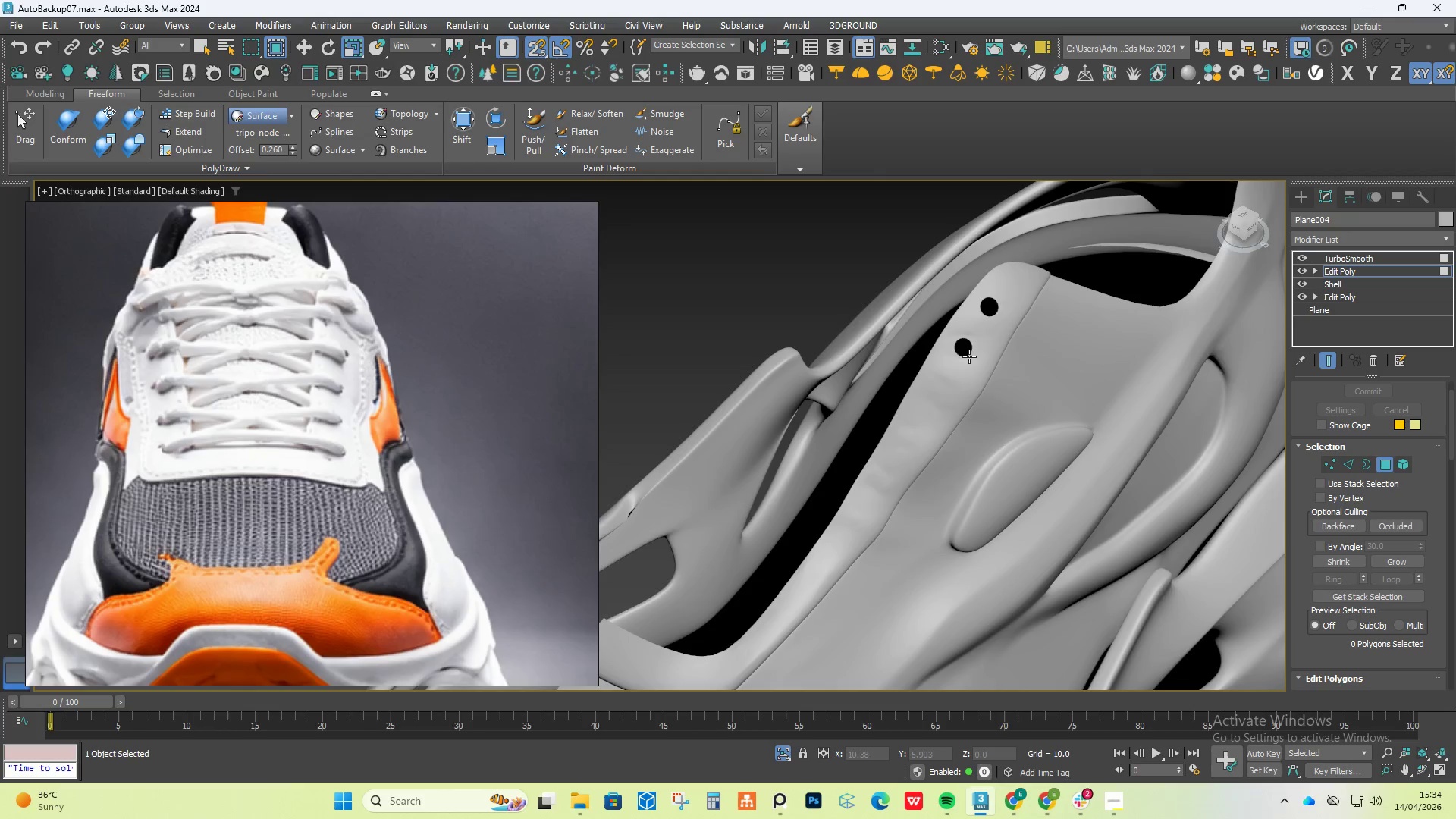 
hold_key(key=AltLeft, duration=1.49)
 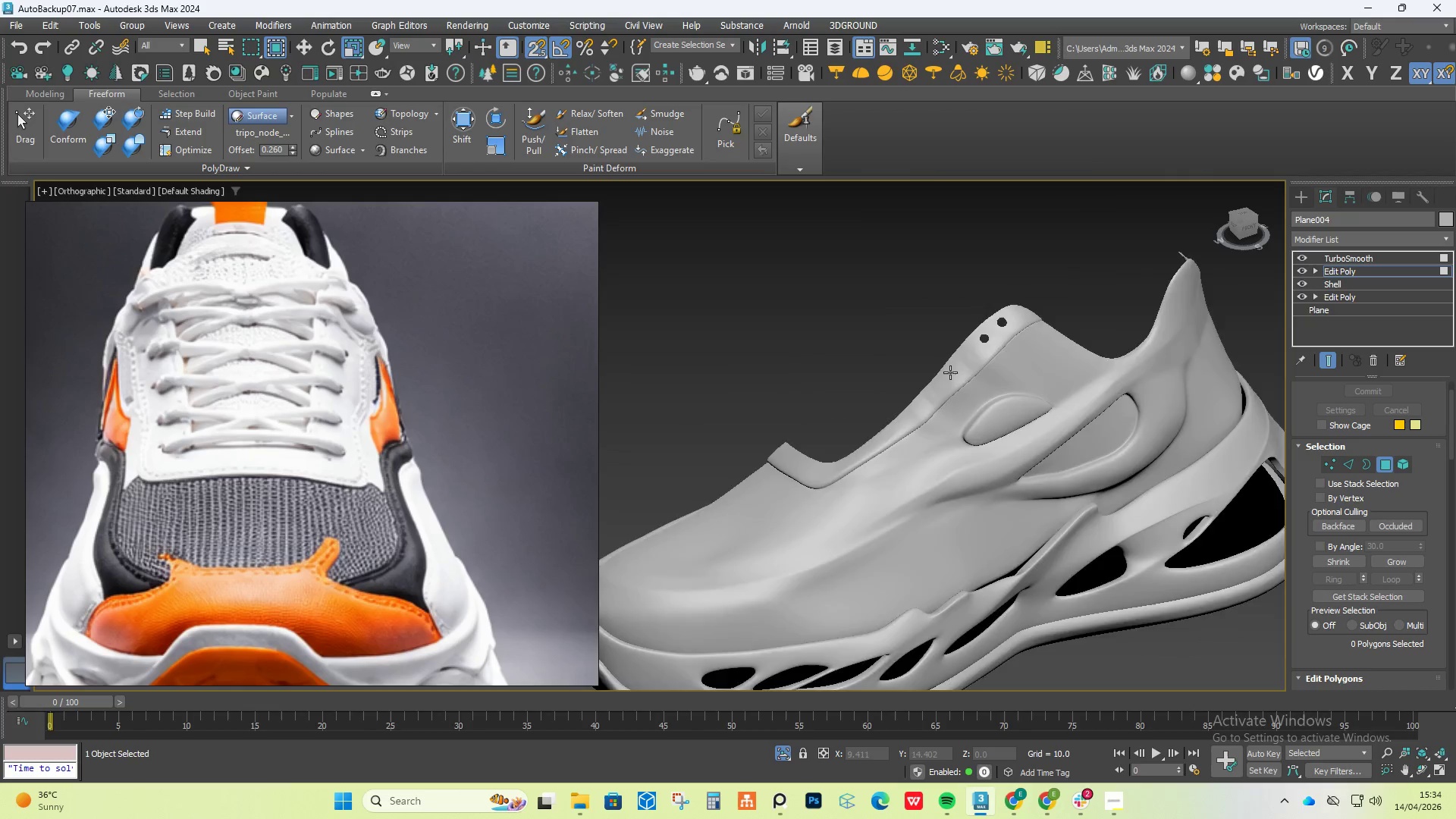 
scroll: coordinate [968, 356], scroll_direction: down, amount: 3.0
 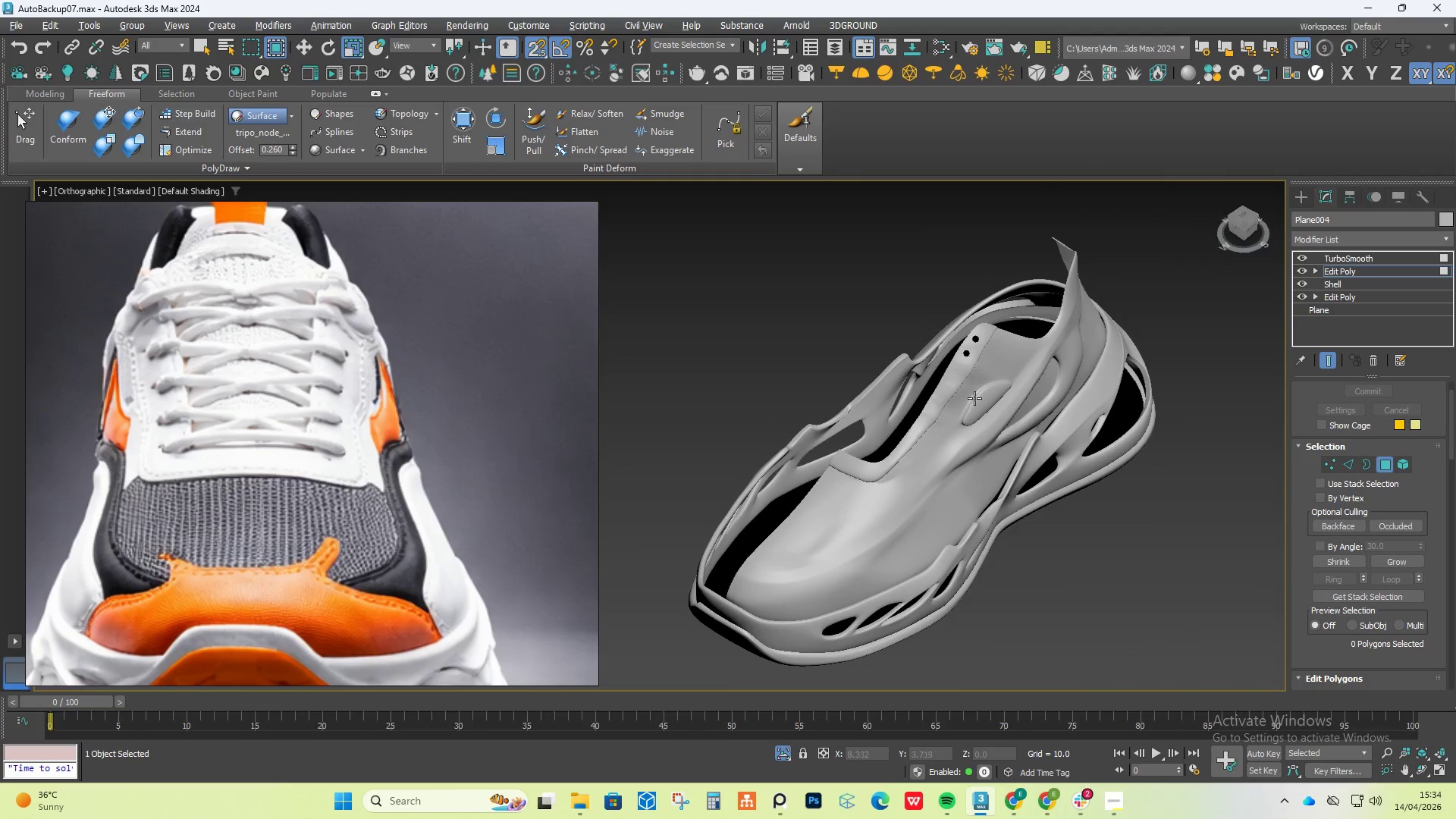 
scroll: coordinate [950, 372], scroll_direction: up, amount: 3.0
 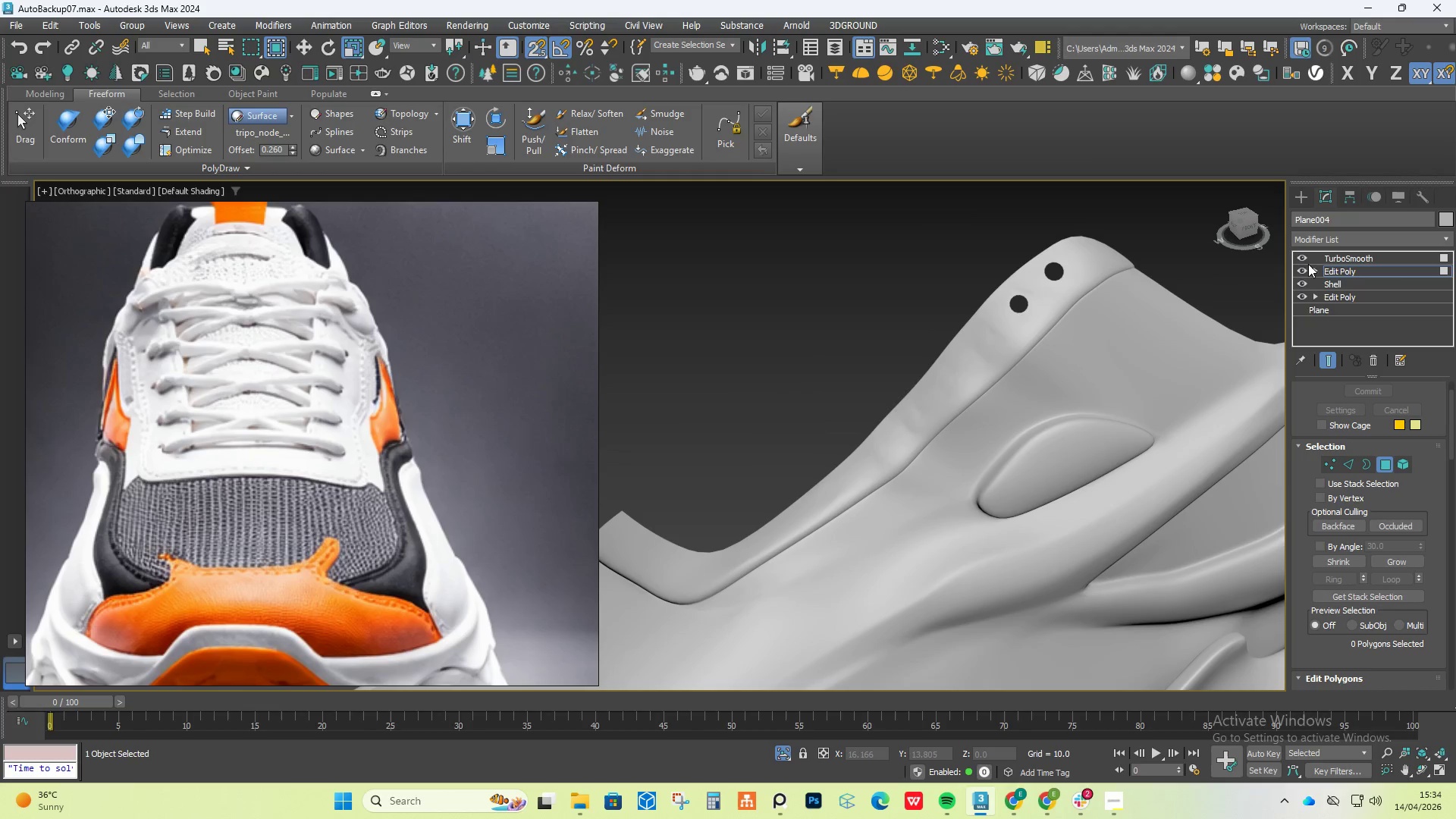 
left_click([1304, 256])
 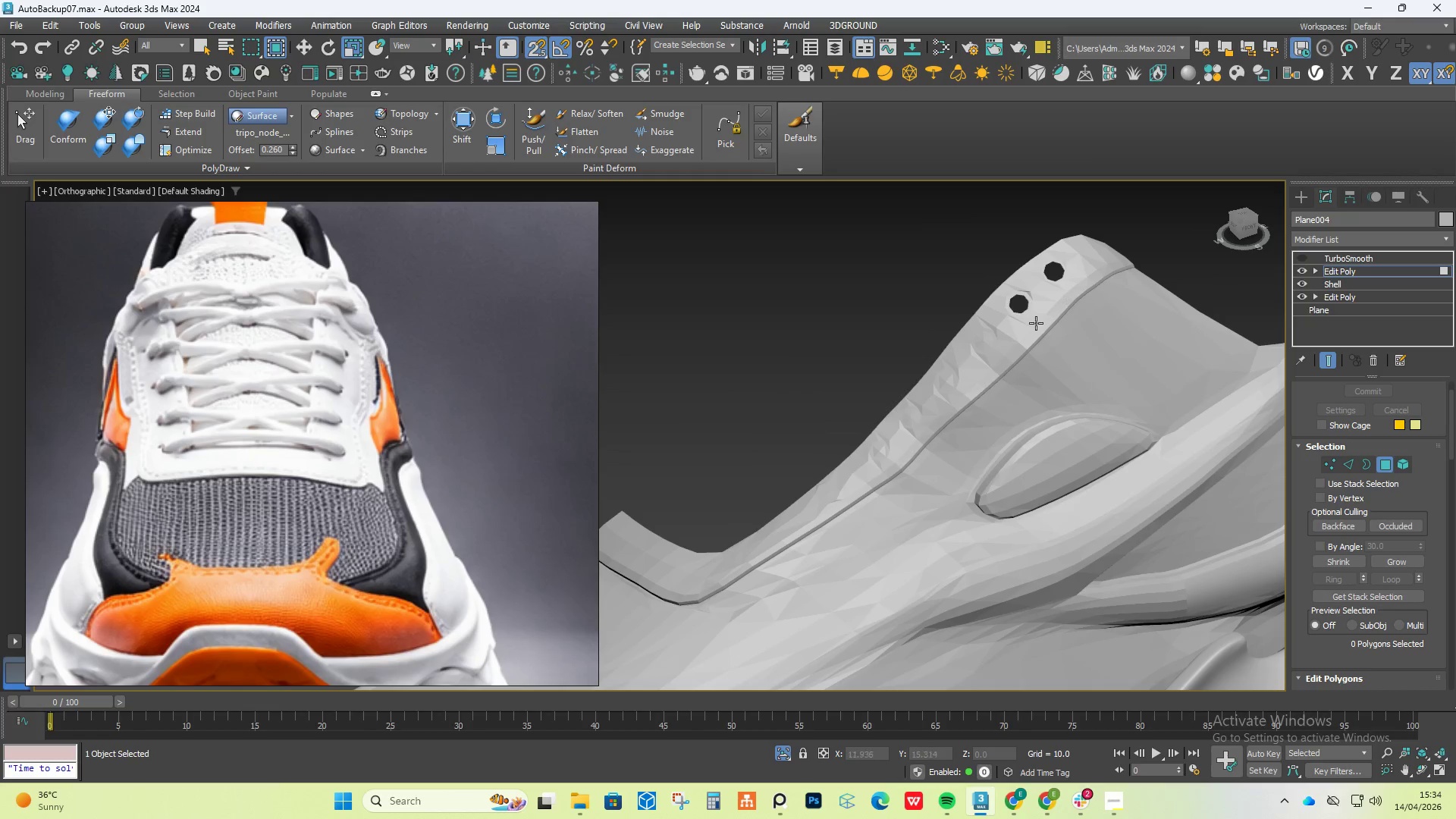 
scroll: coordinate [982, 347], scroll_direction: up, amount: 3.0
 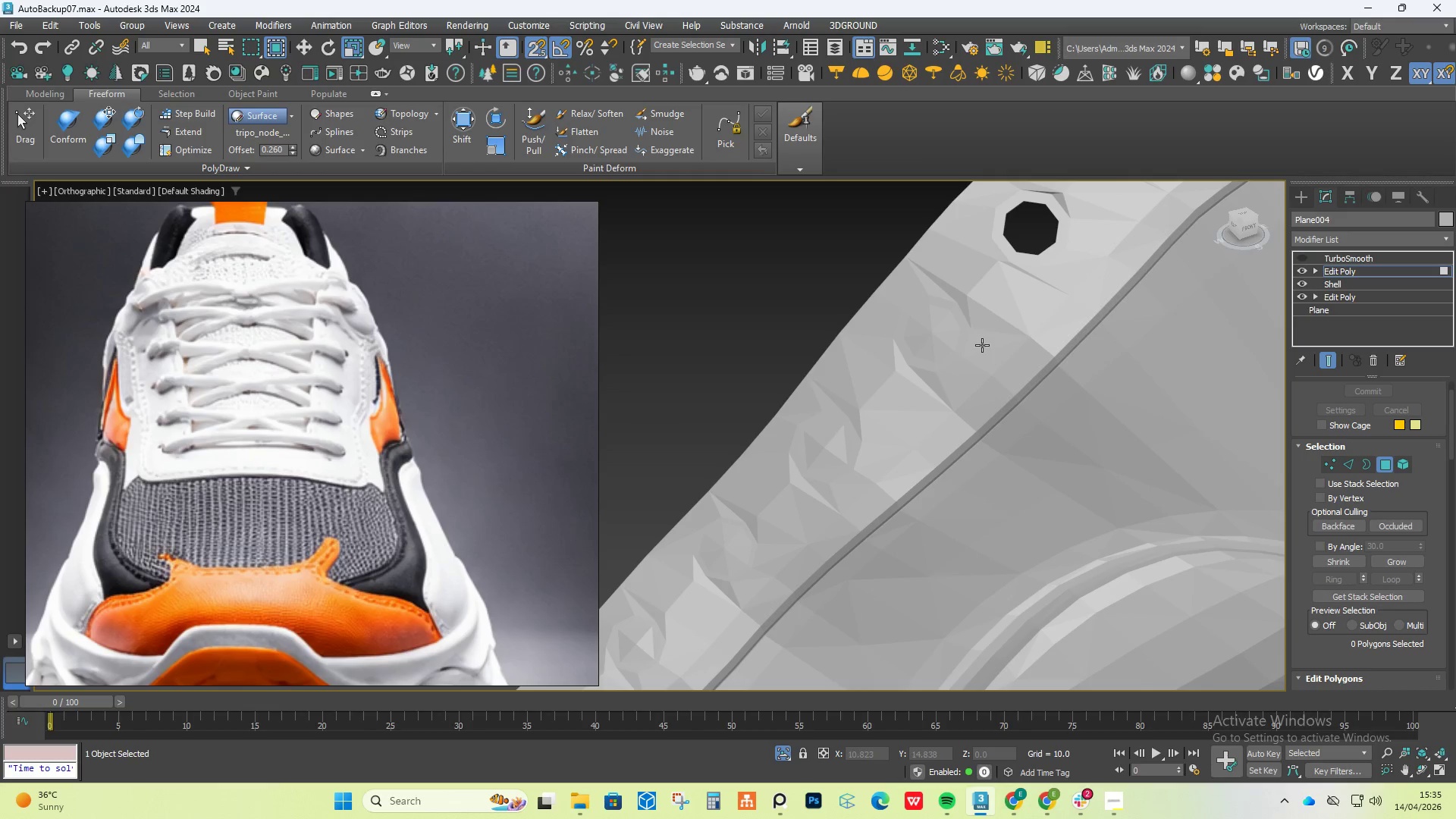 
key(F4)
 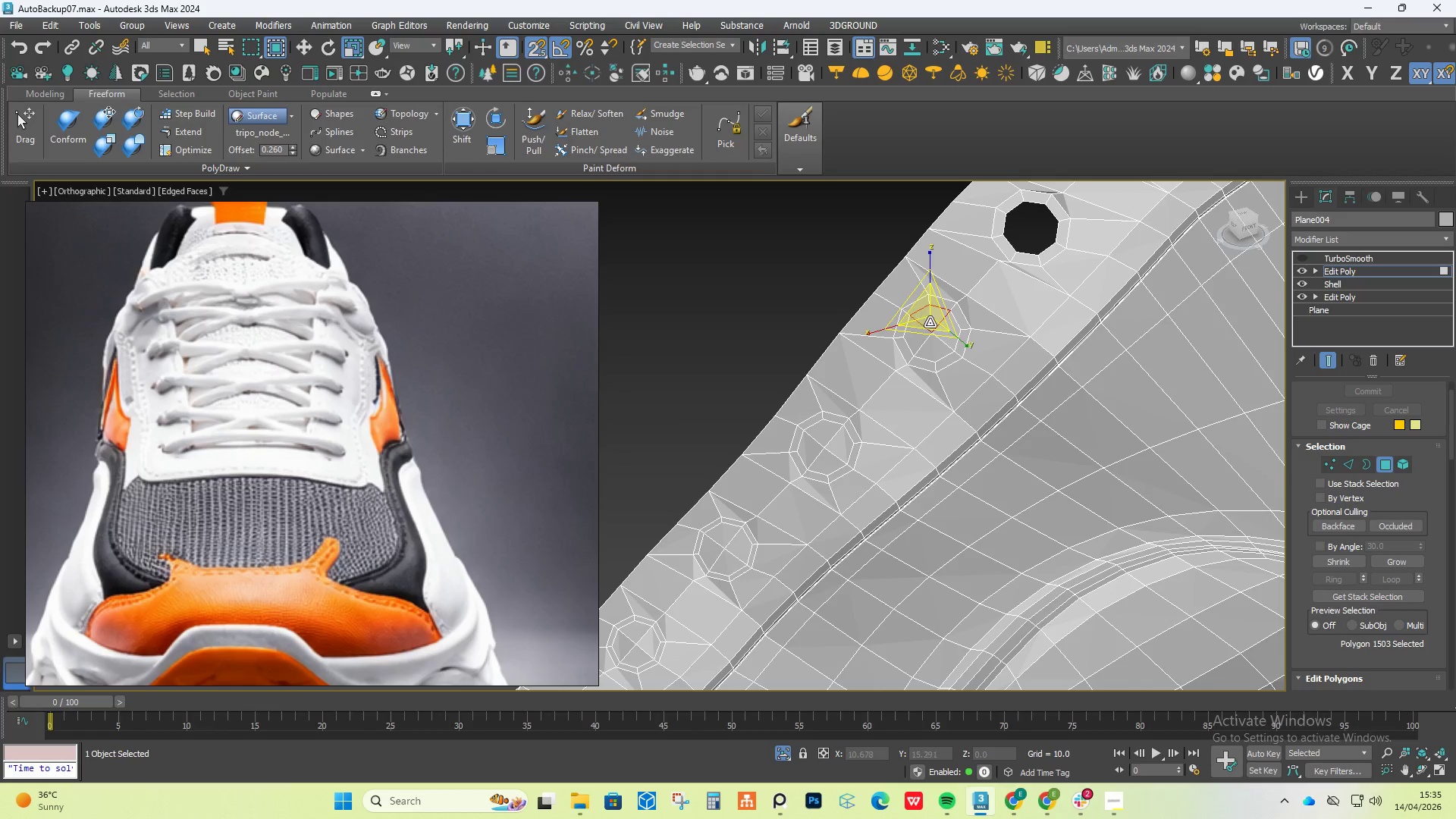 
double_click([946, 334])
 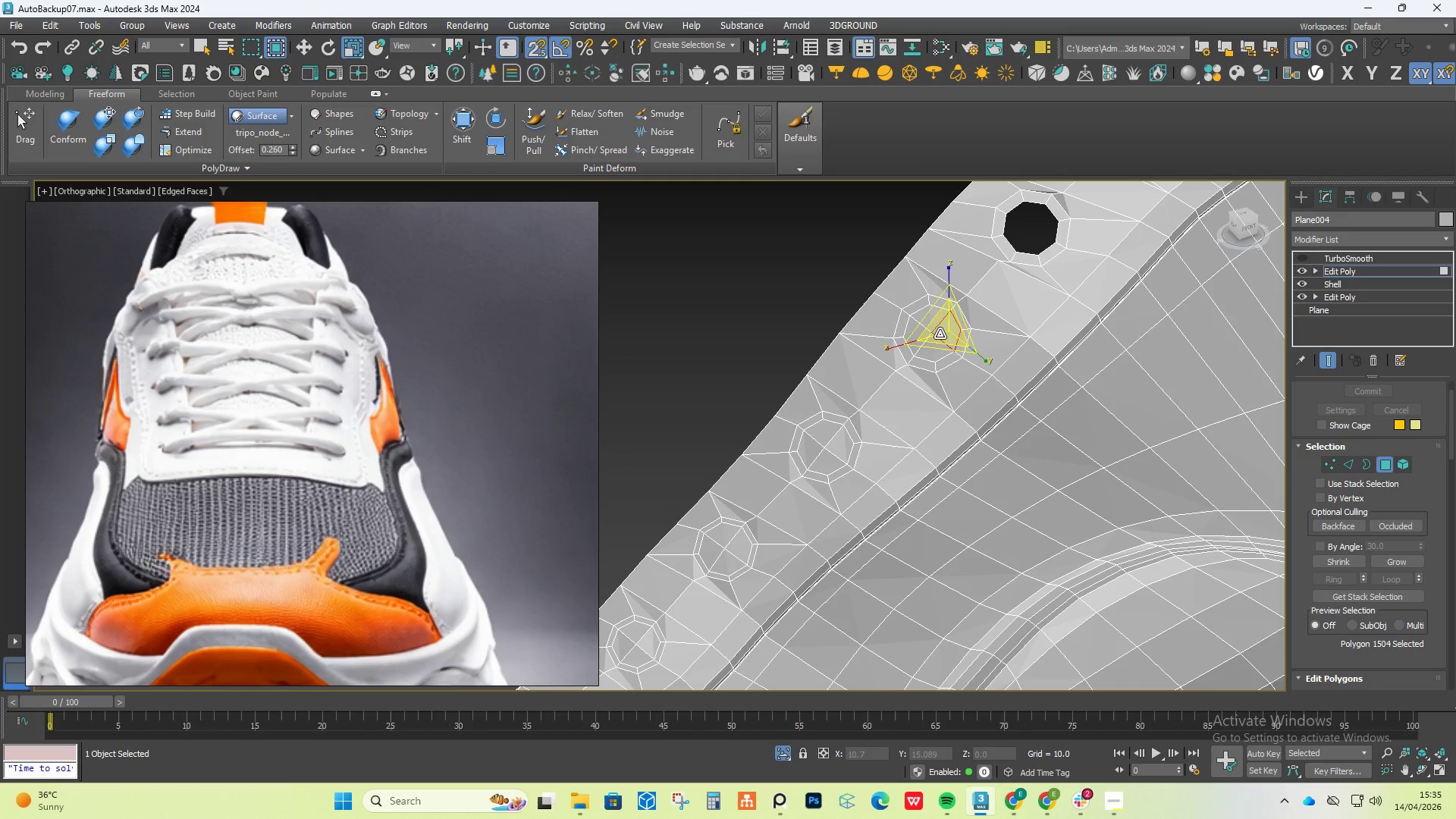 
hold_key(key=ControlLeft, duration=1.51)
triple_click([918, 334])
 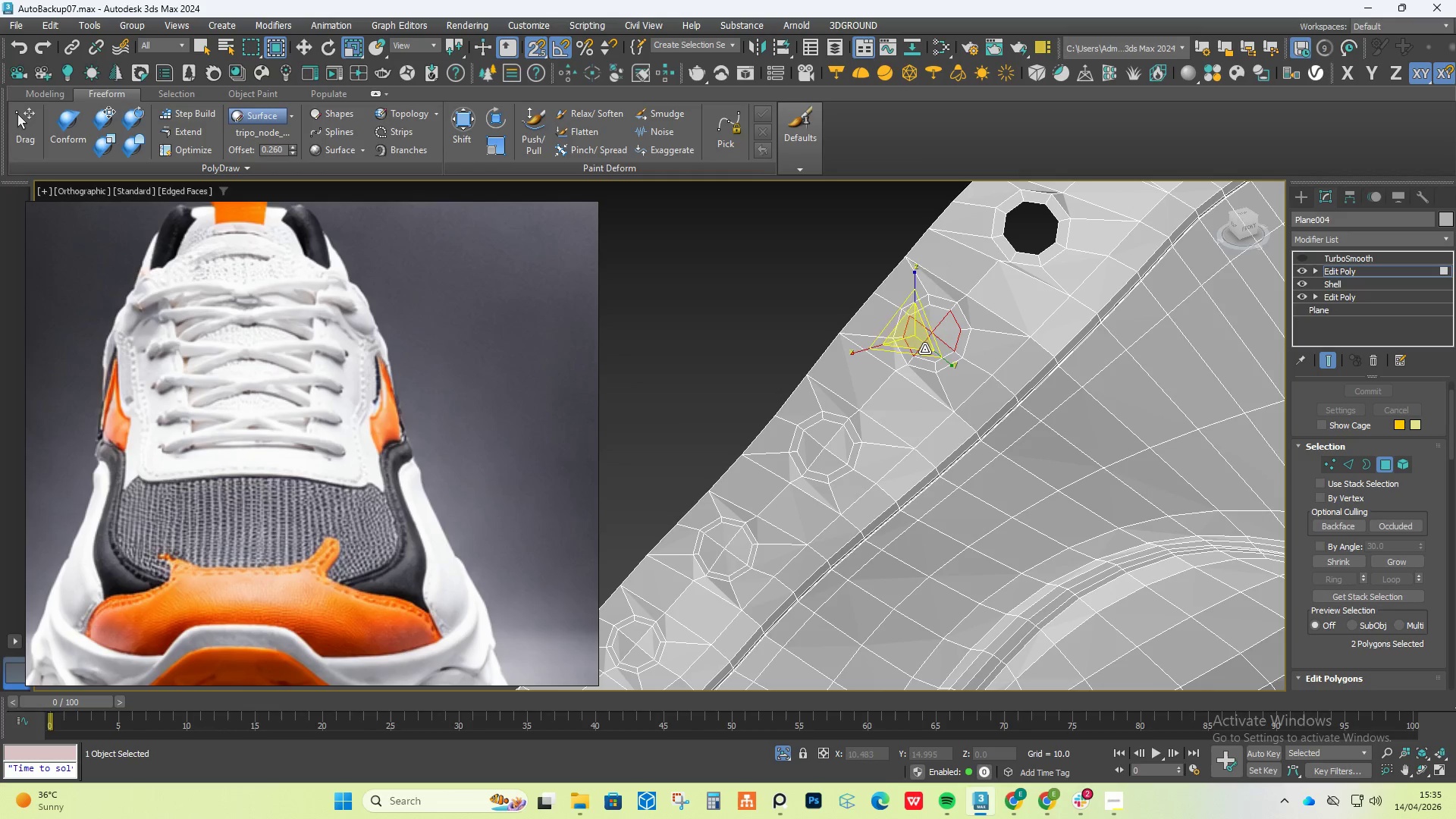 
triple_click([925, 351])
 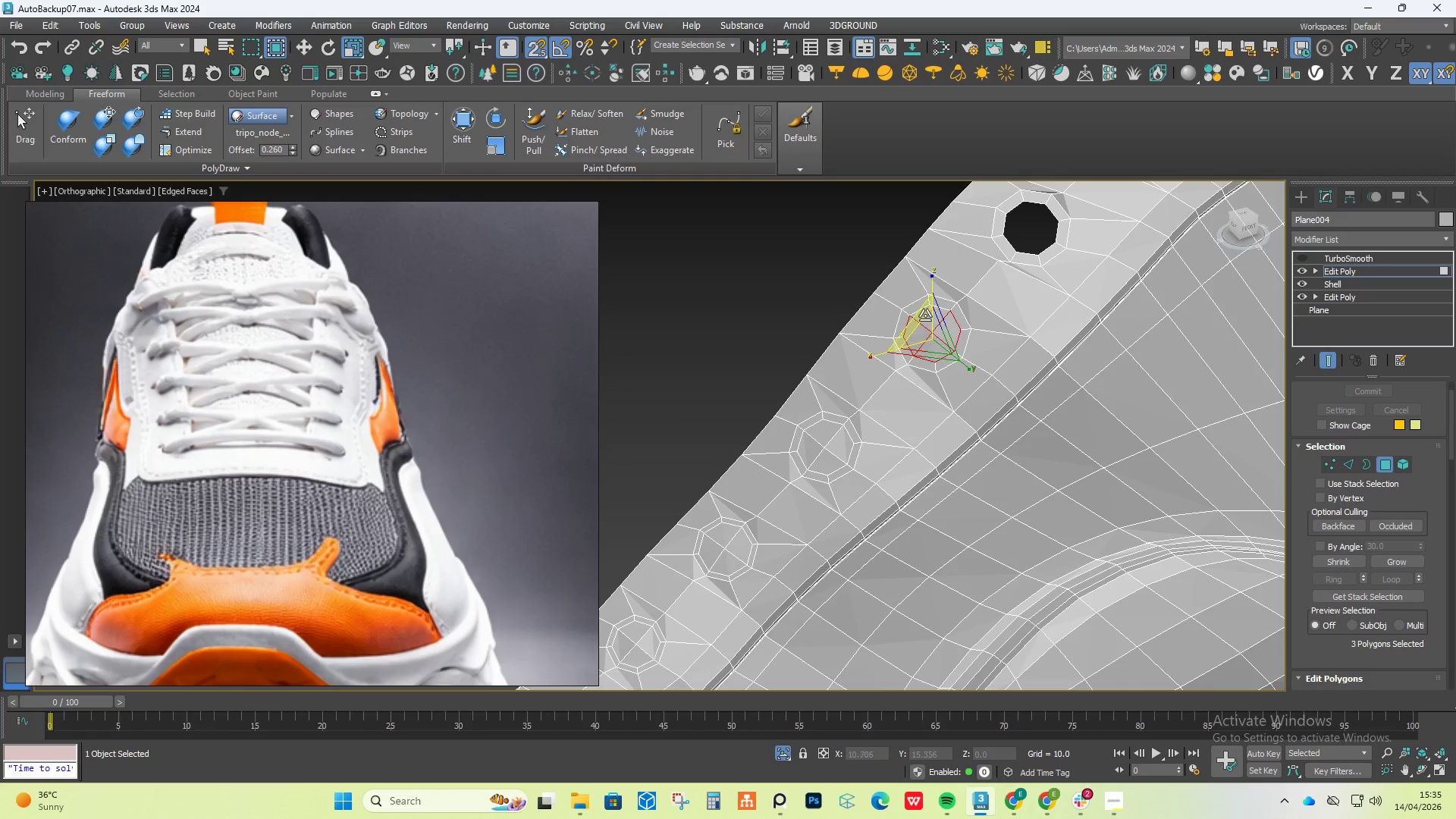 
triple_click([925, 315])
 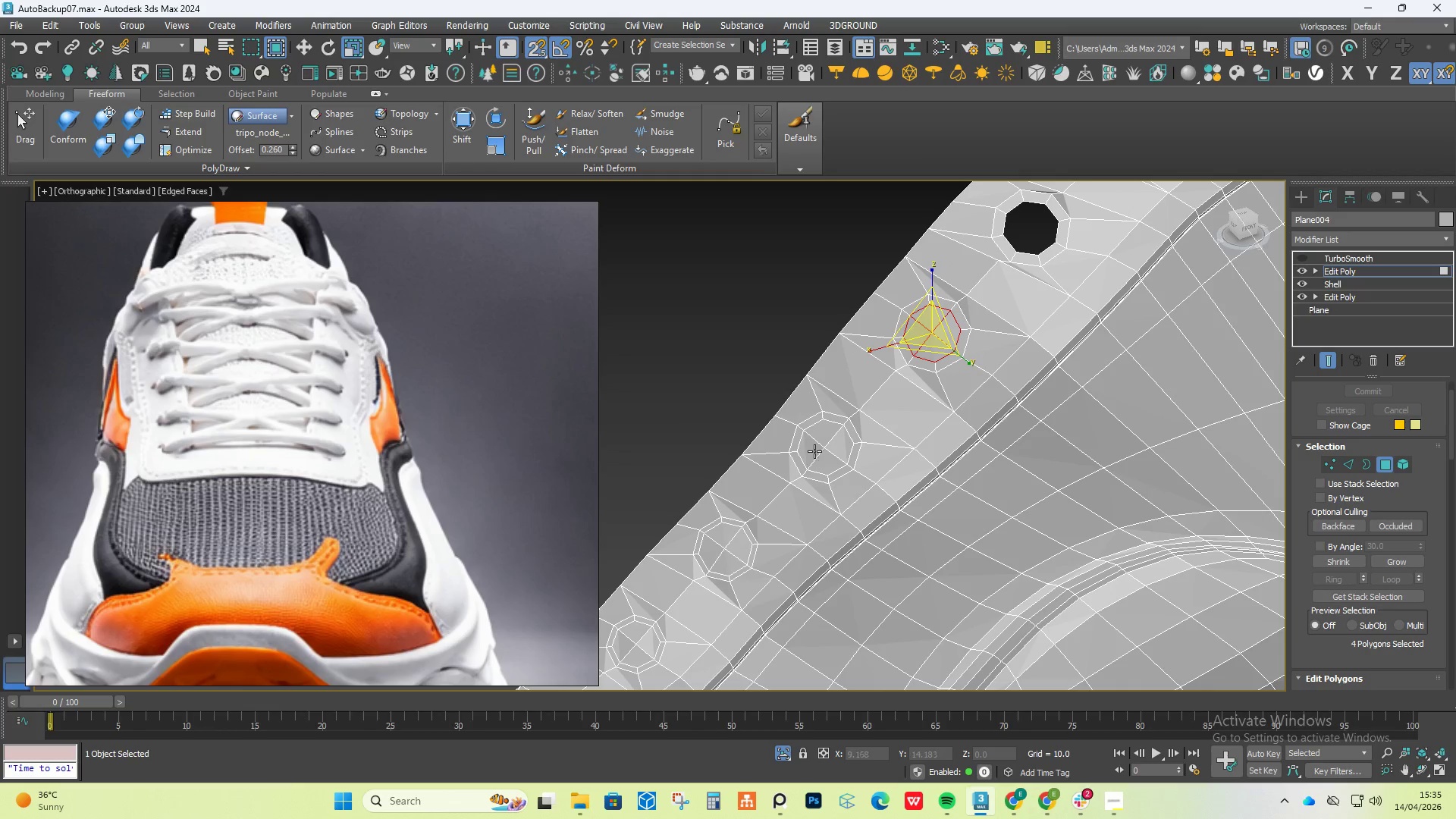 
hold_key(key=ControlLeft, duration=1.5)
left_click([810, 445])
 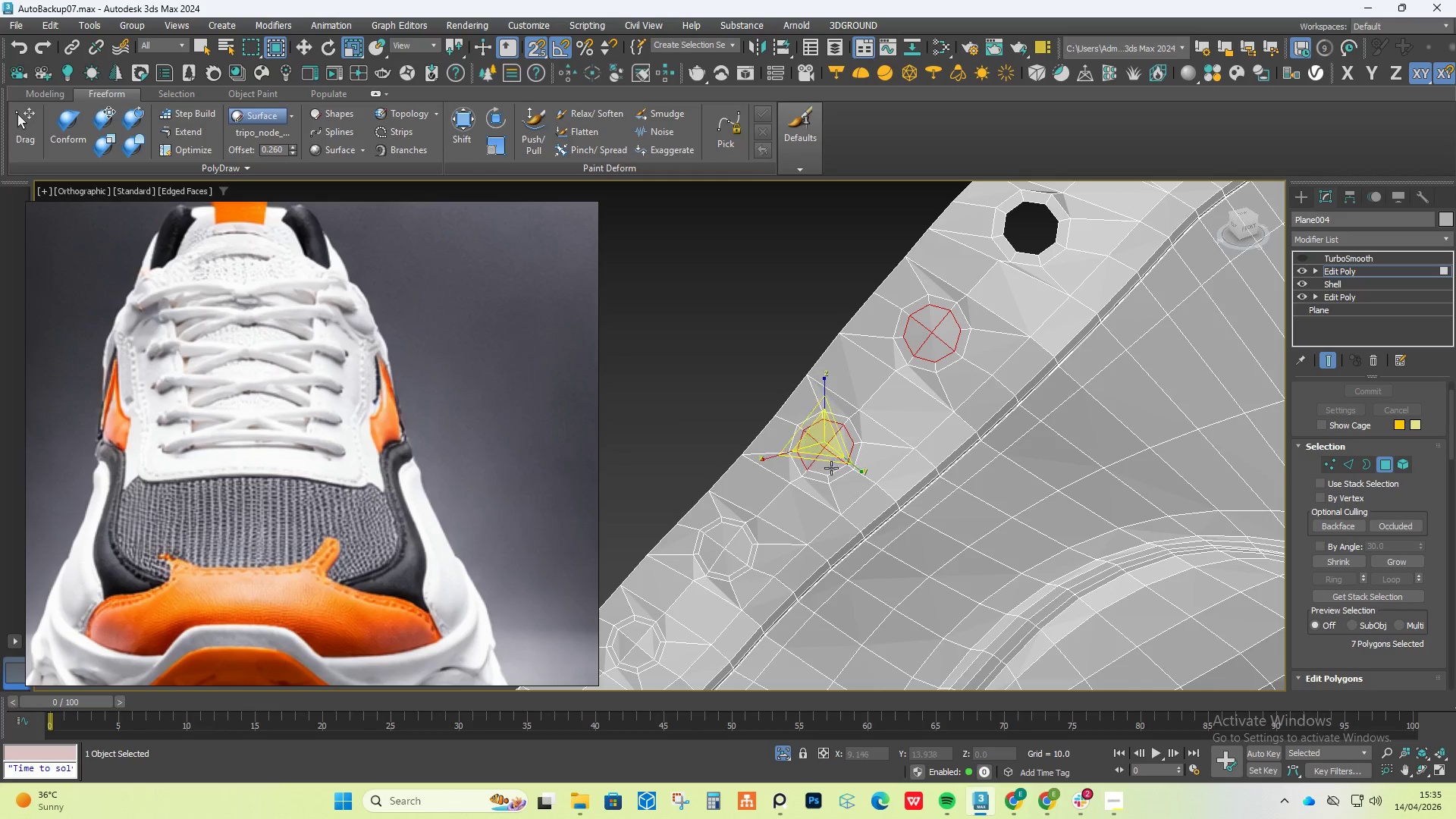 
double_click([831, 468])
 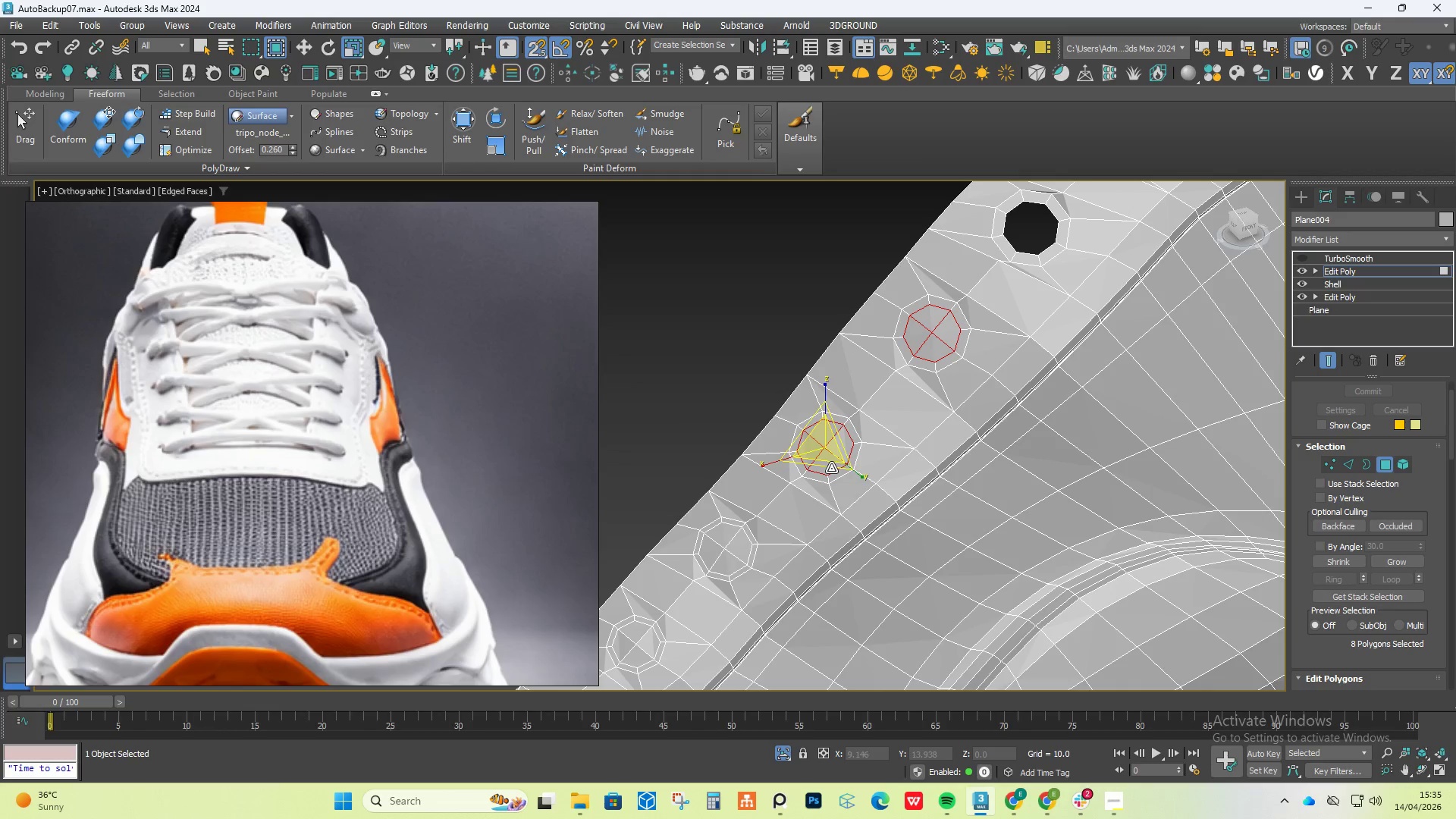 
key(Control+ControlLeft)
 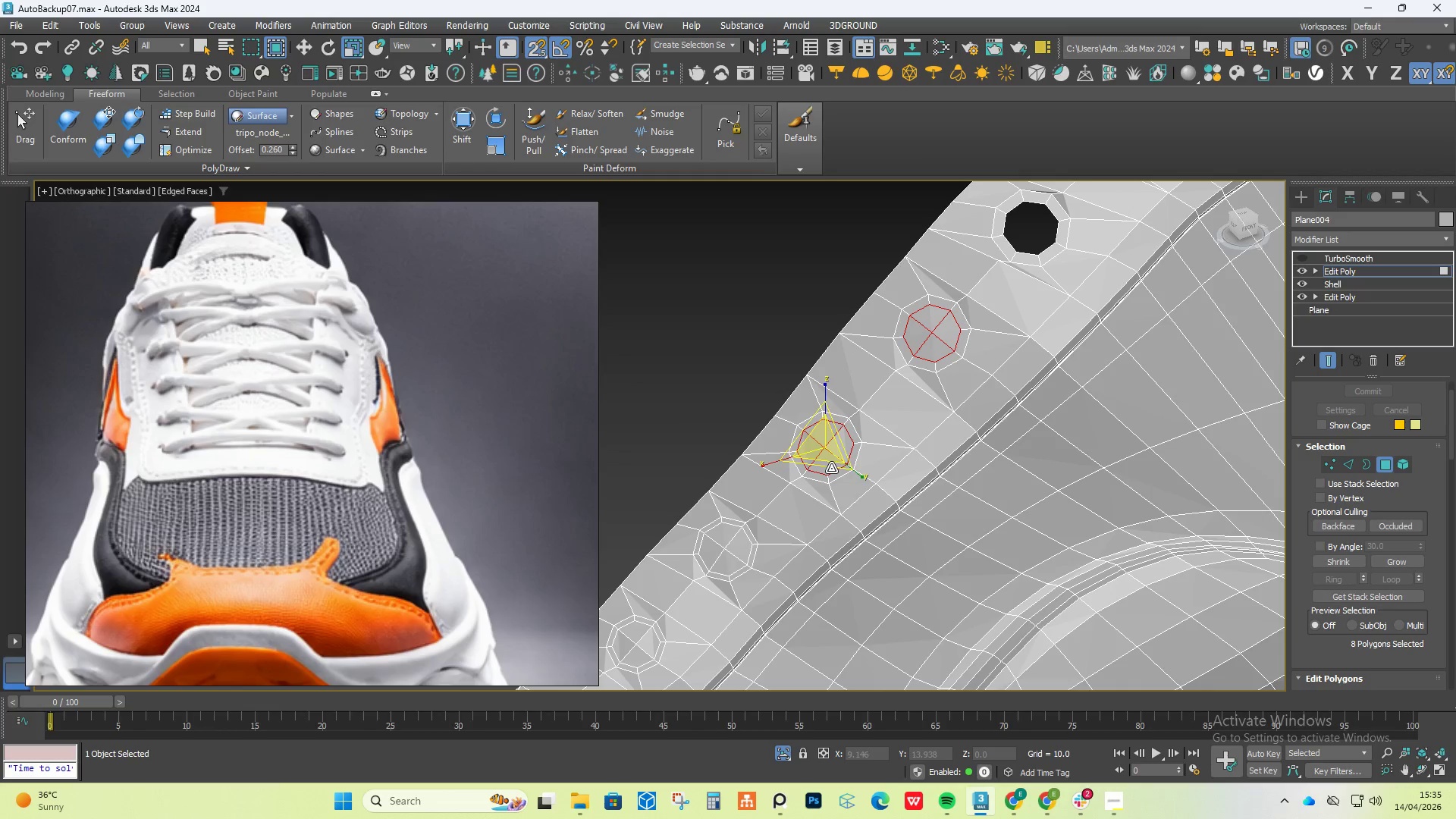 
key(Control+ControlLeft)
 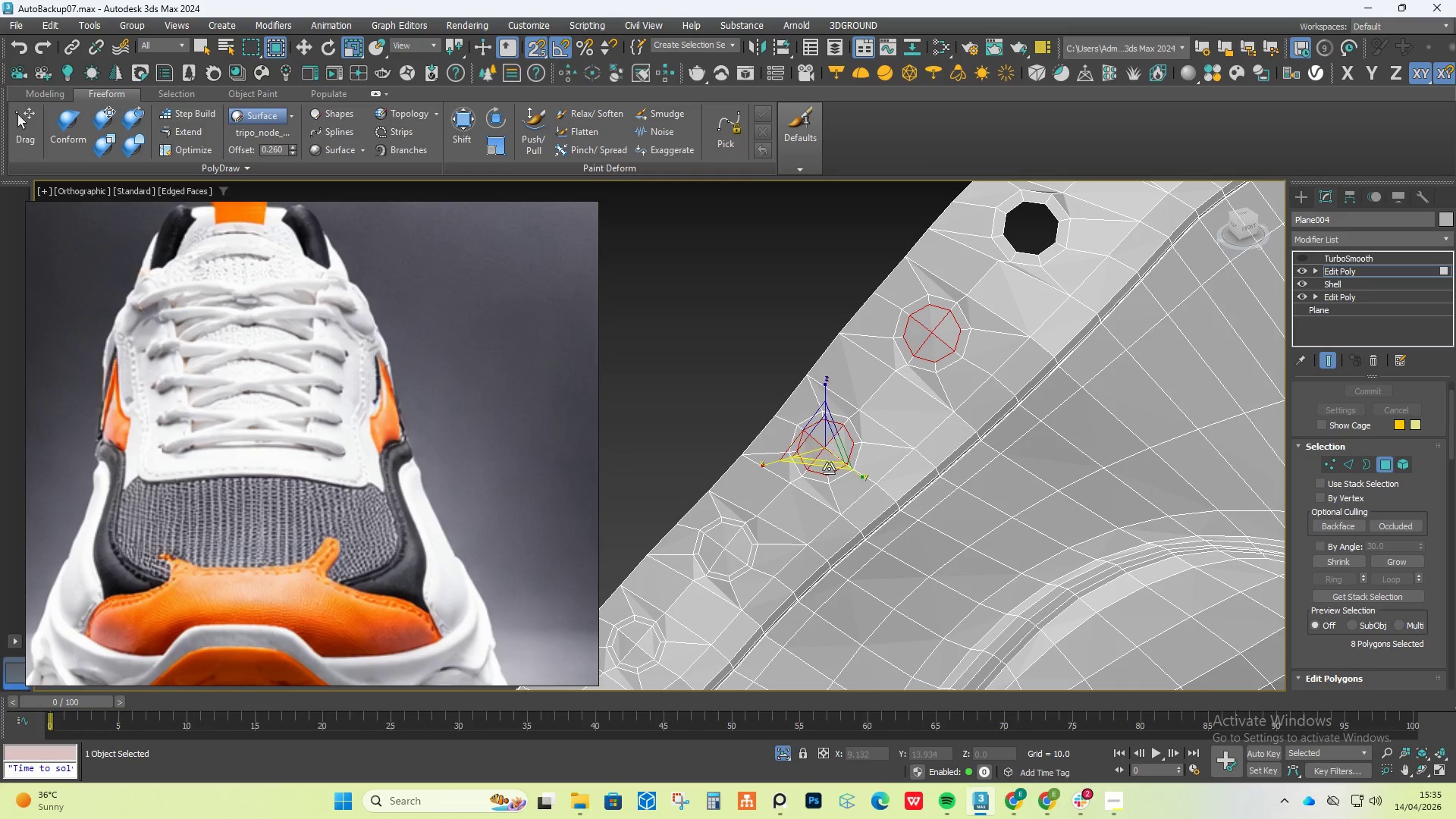 
key(Control+ControlLeft)
 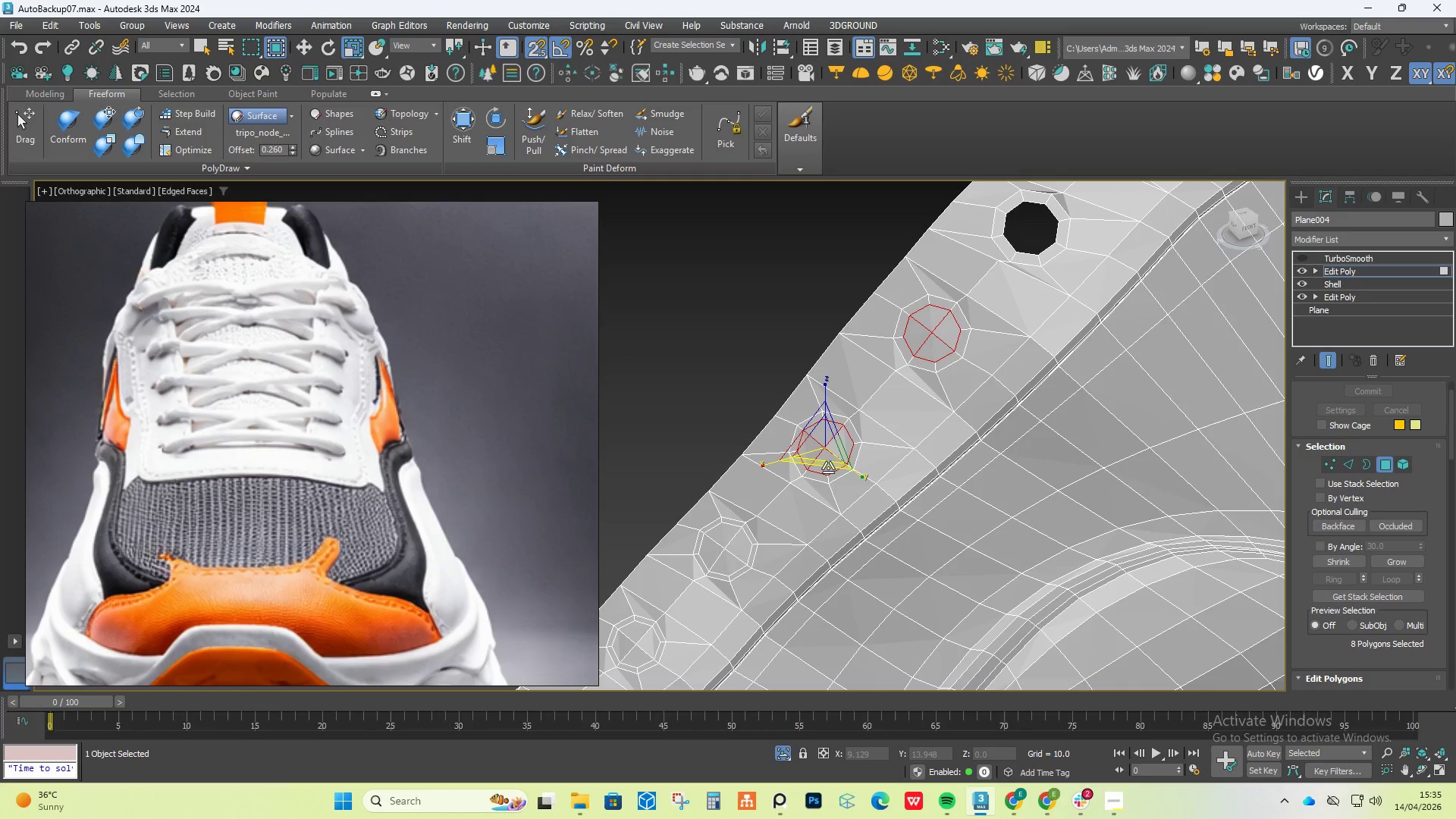 
key(Control+ControlLeft)
 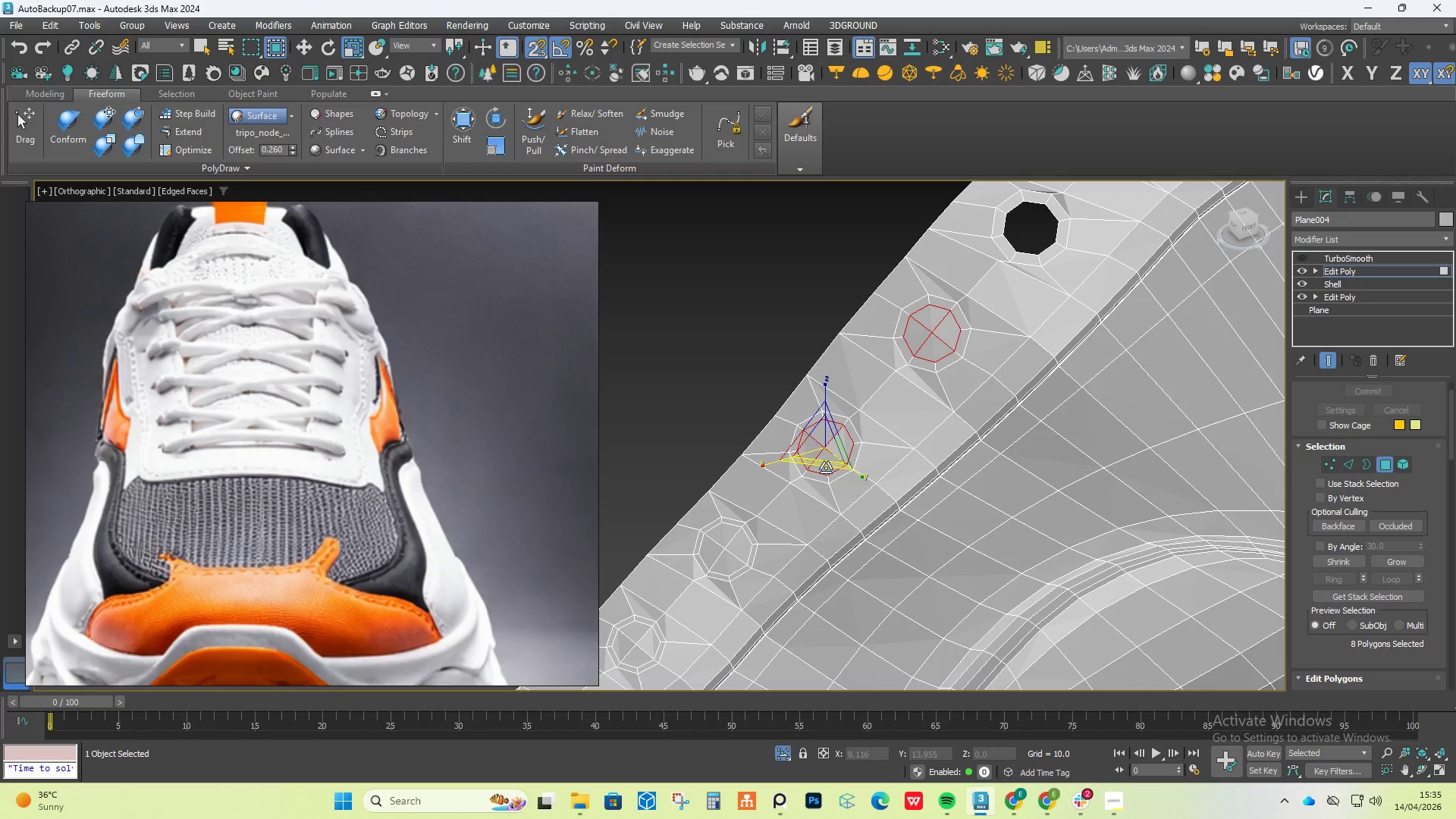 
key(Delete)
 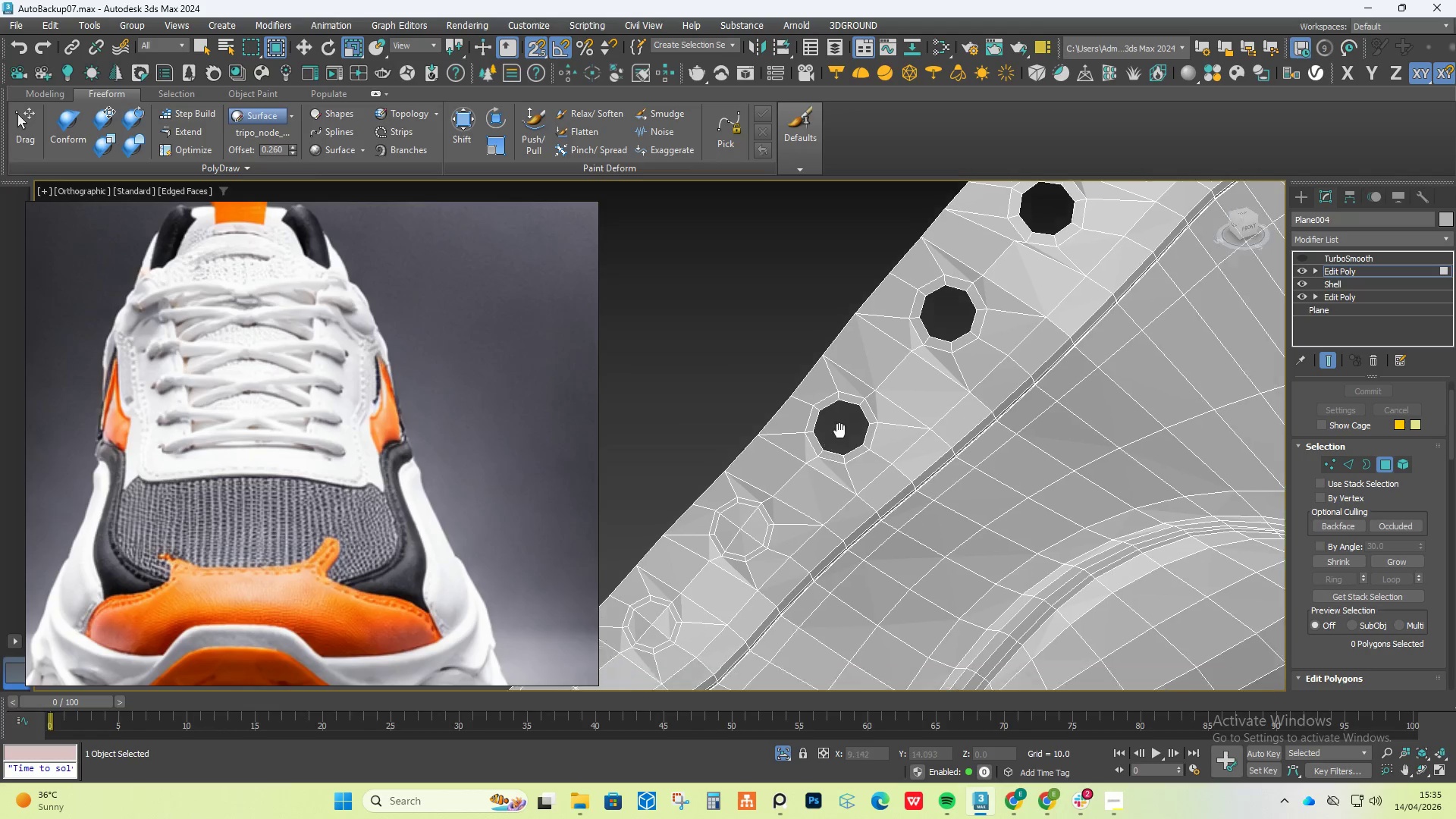 
scroll: coordinate [886, 344], scroll_direction: down, amount: 1.0
 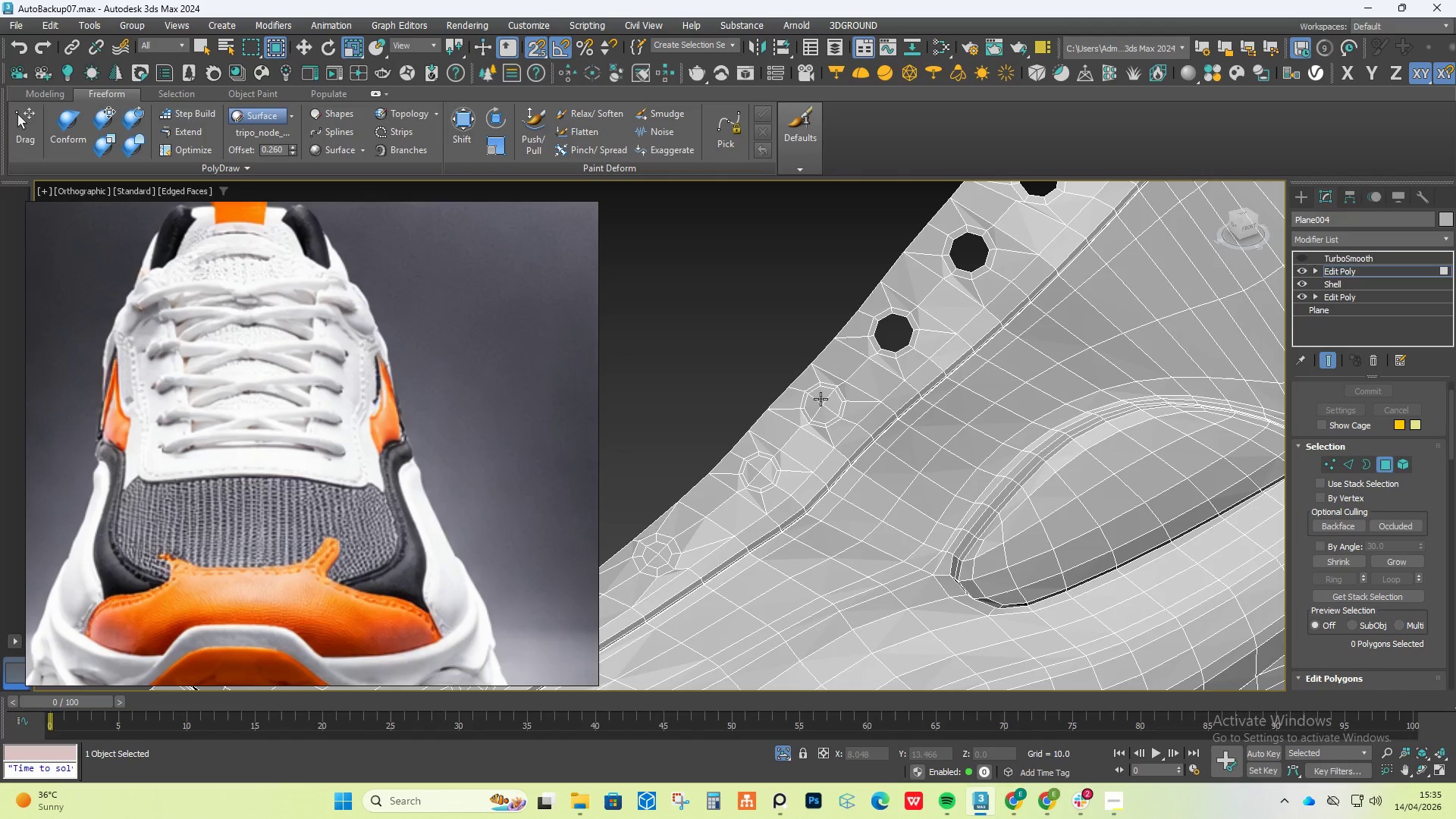 
left_click([820, 395])
 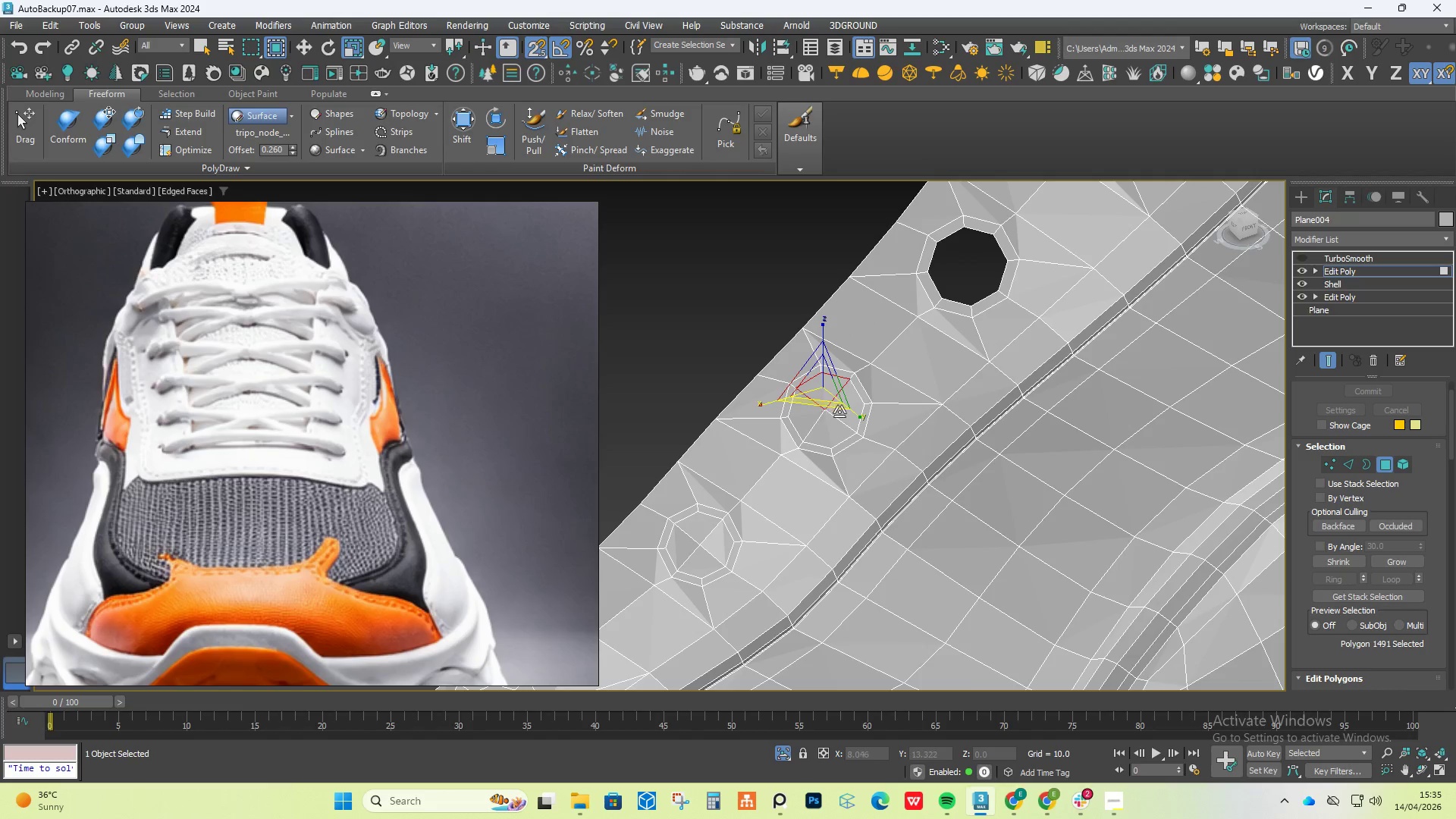 
scroll: coordinate [820, 399], scroll_direction: up, amount: 2.0
 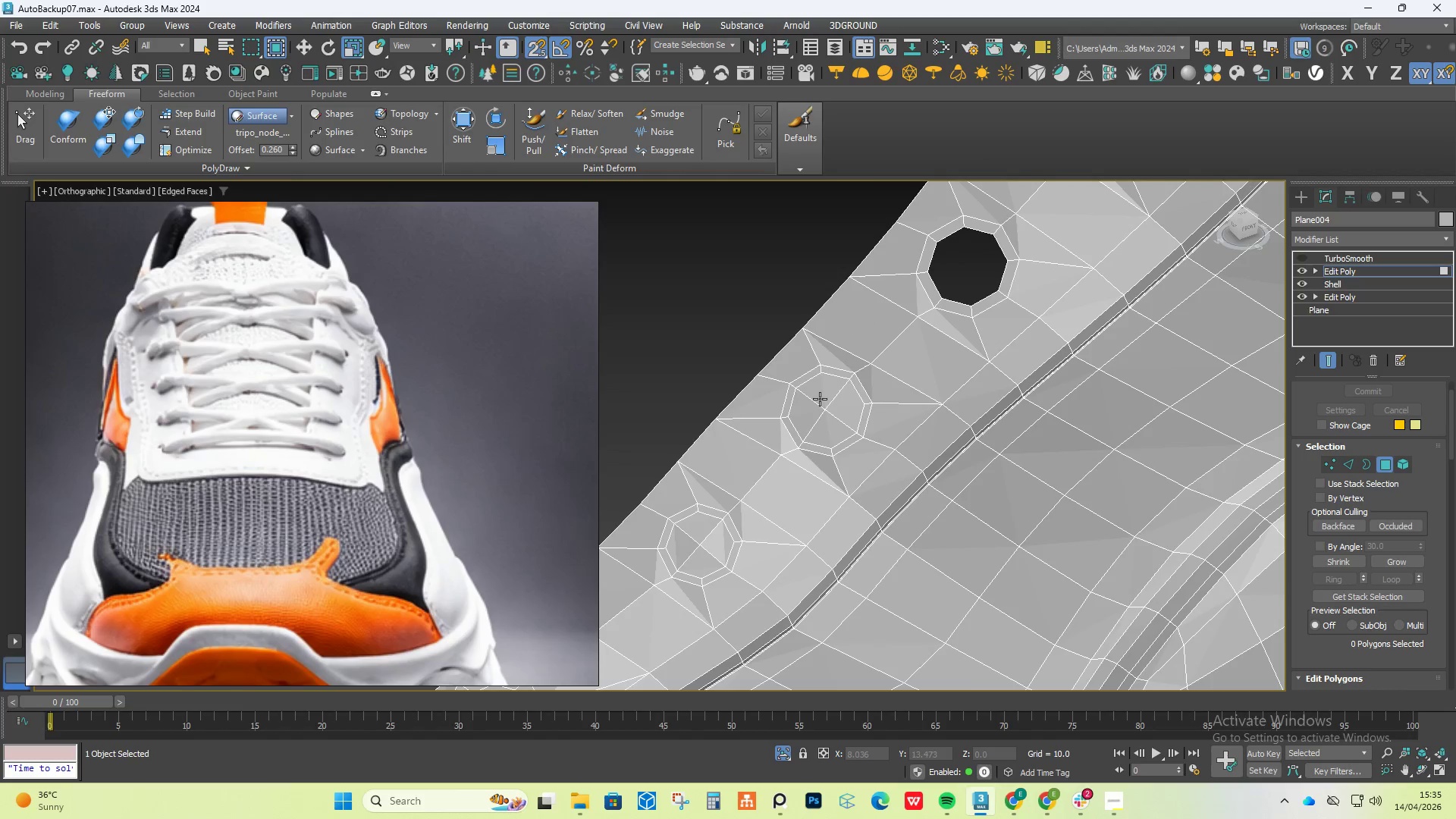 
key(Control+ControlLeft)
 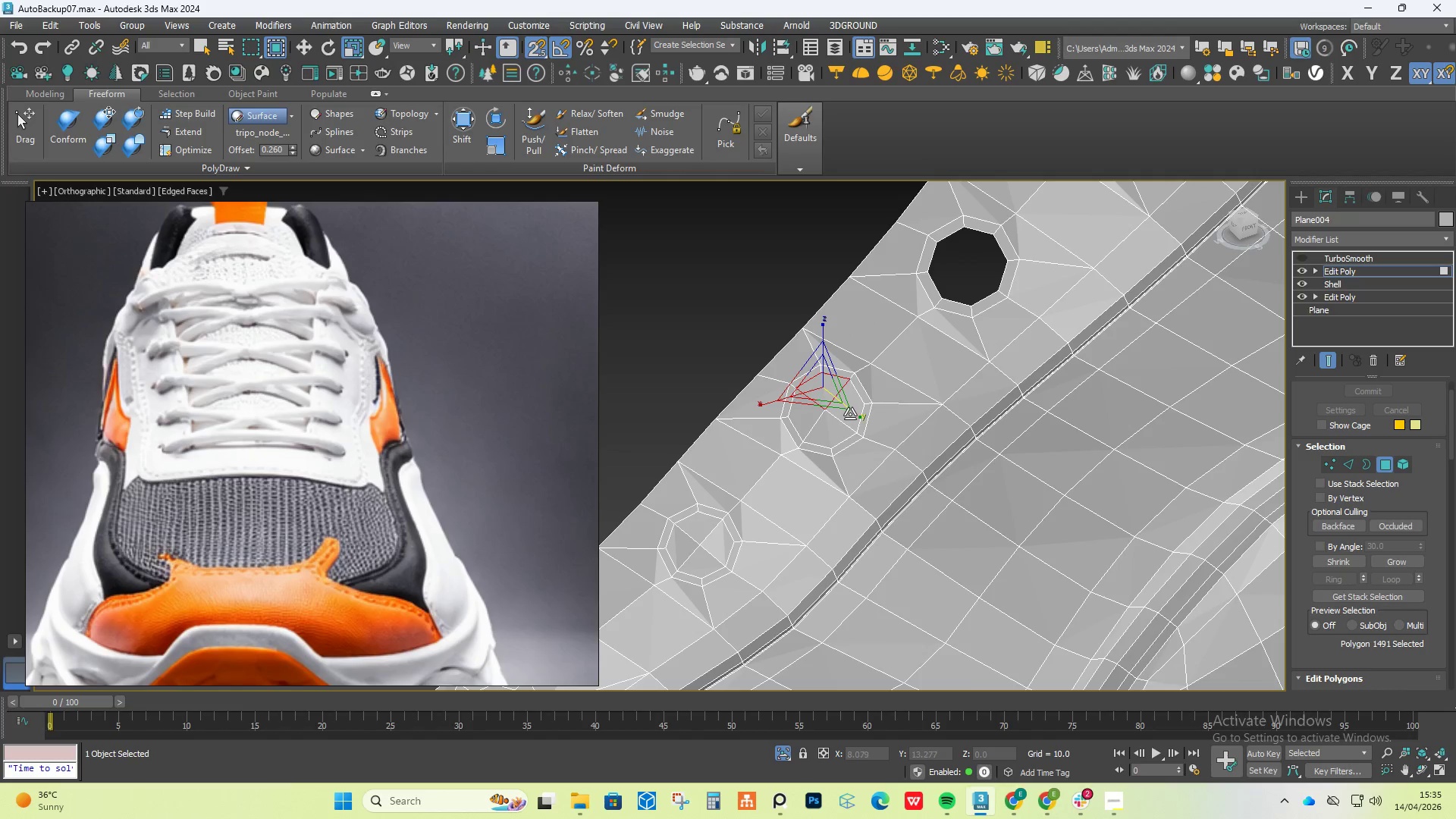 
hold_key(key=ControlLeft, duration=1.2)
left_click([850, 414])
 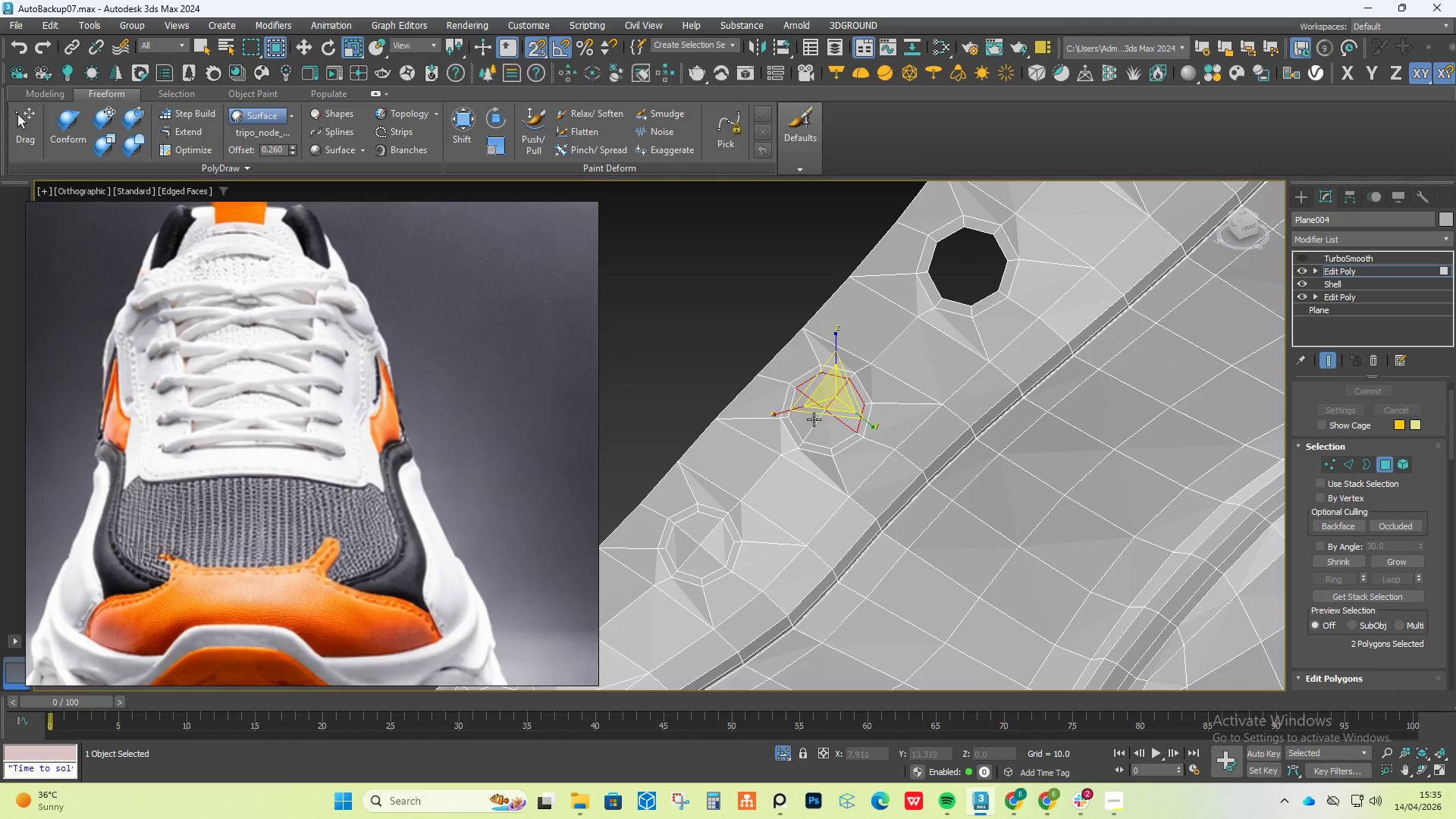 
double_click([810, 418])
 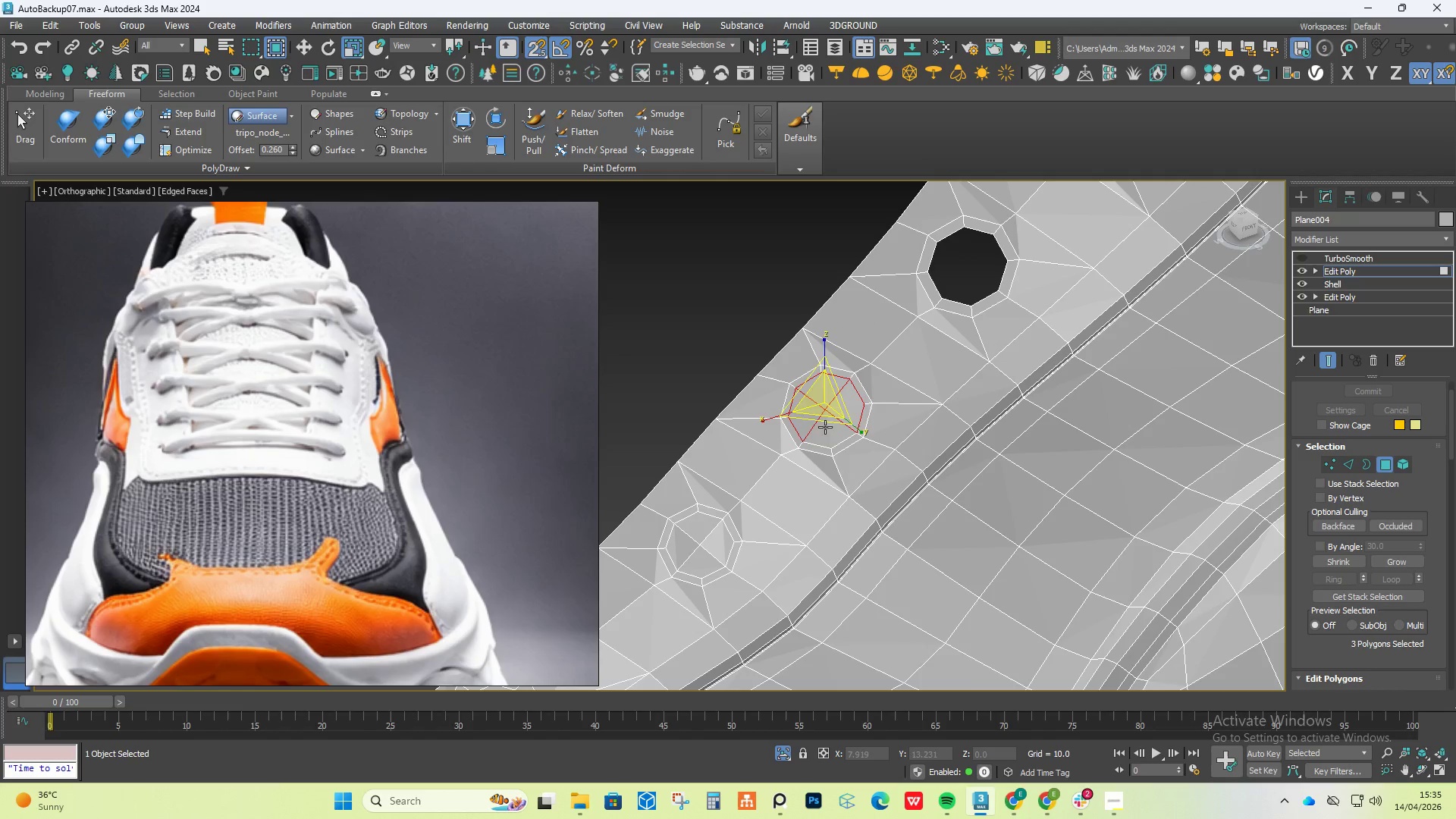 
triple_click([825, 427])
 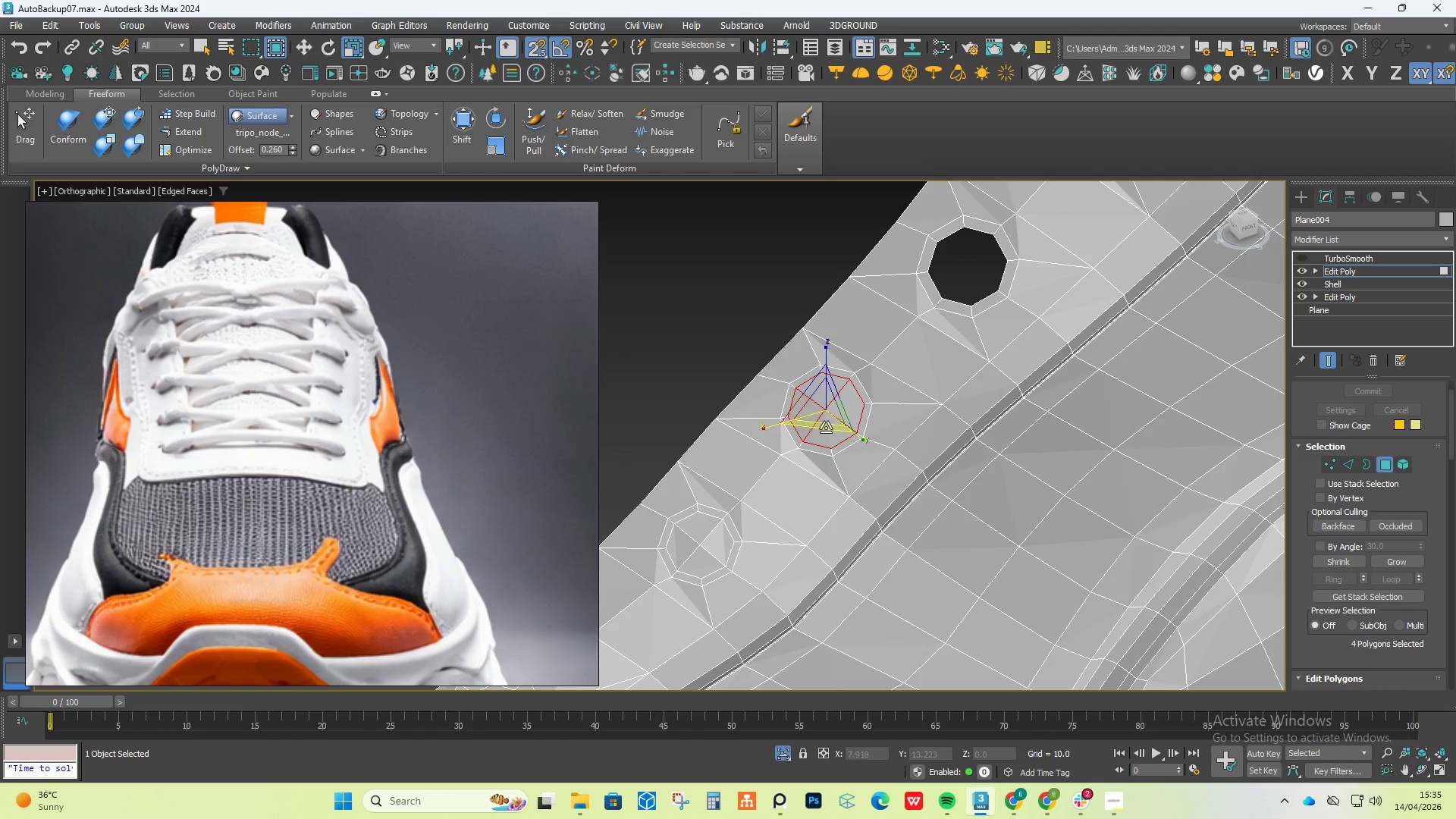 
hold_key(key=ControlLeft, duration=1.97)
 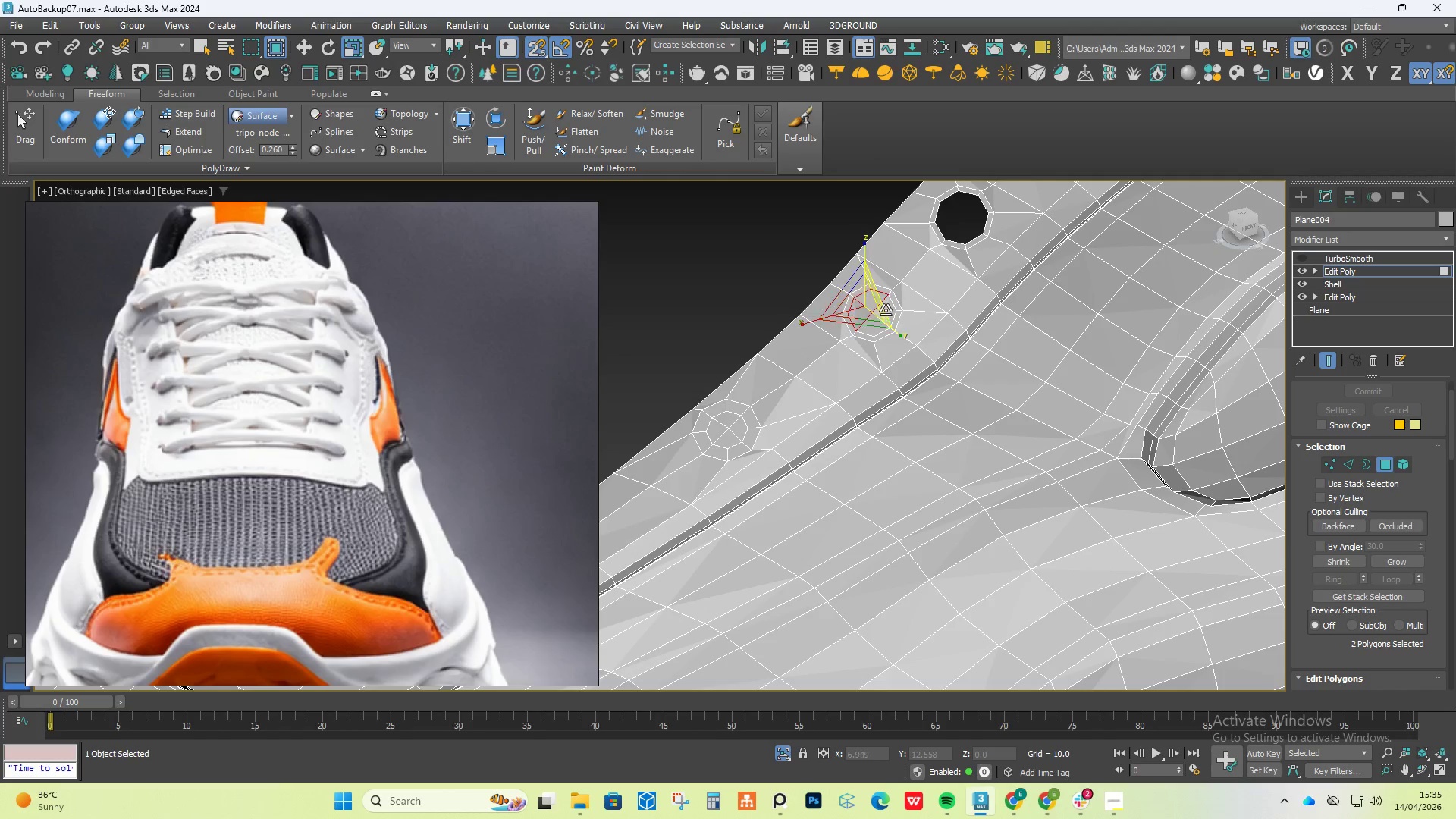 
key(Delete)
 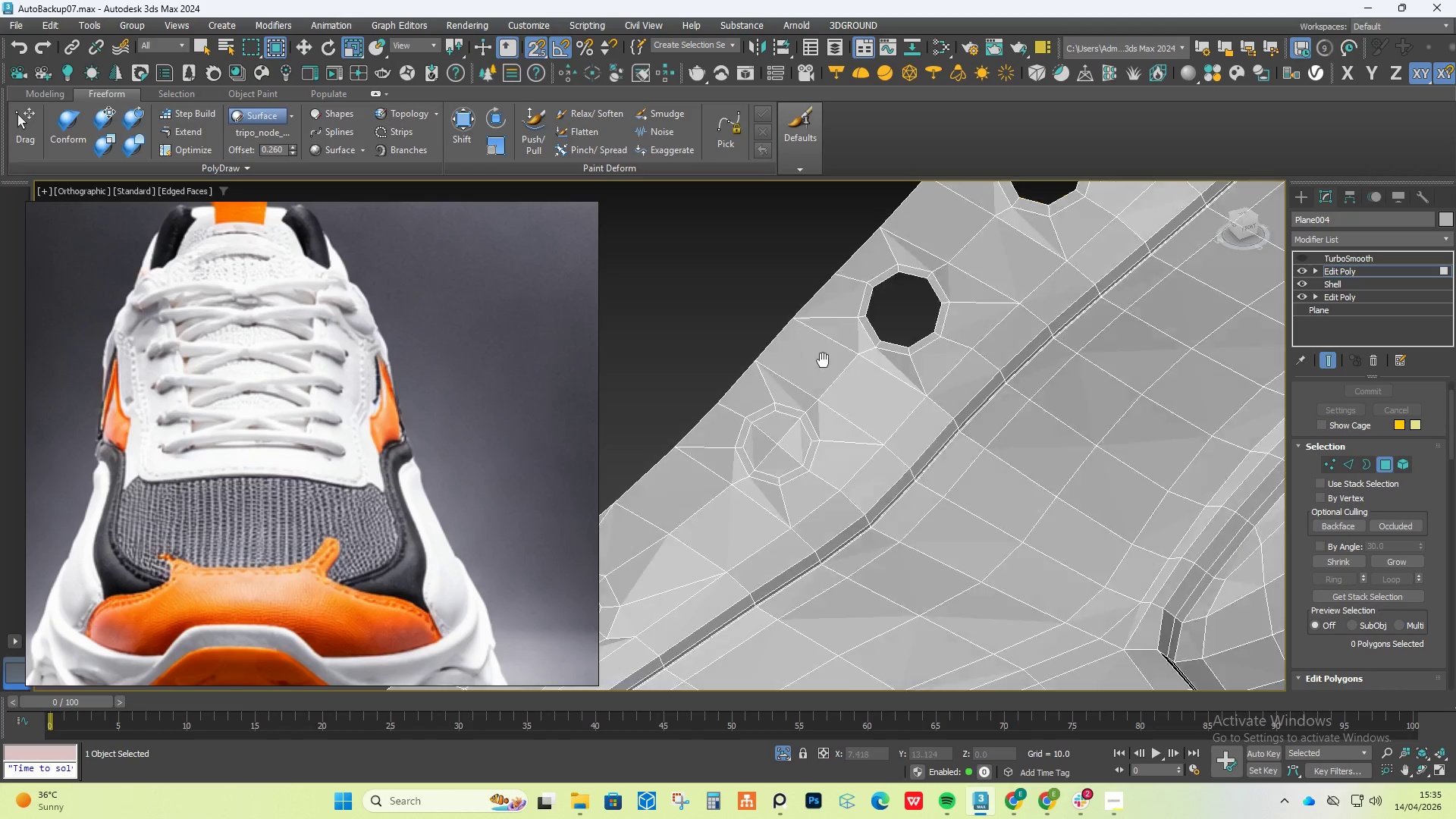 
scroll: coordinate [895, 266], scroll_direction: down, amount: 1.0
 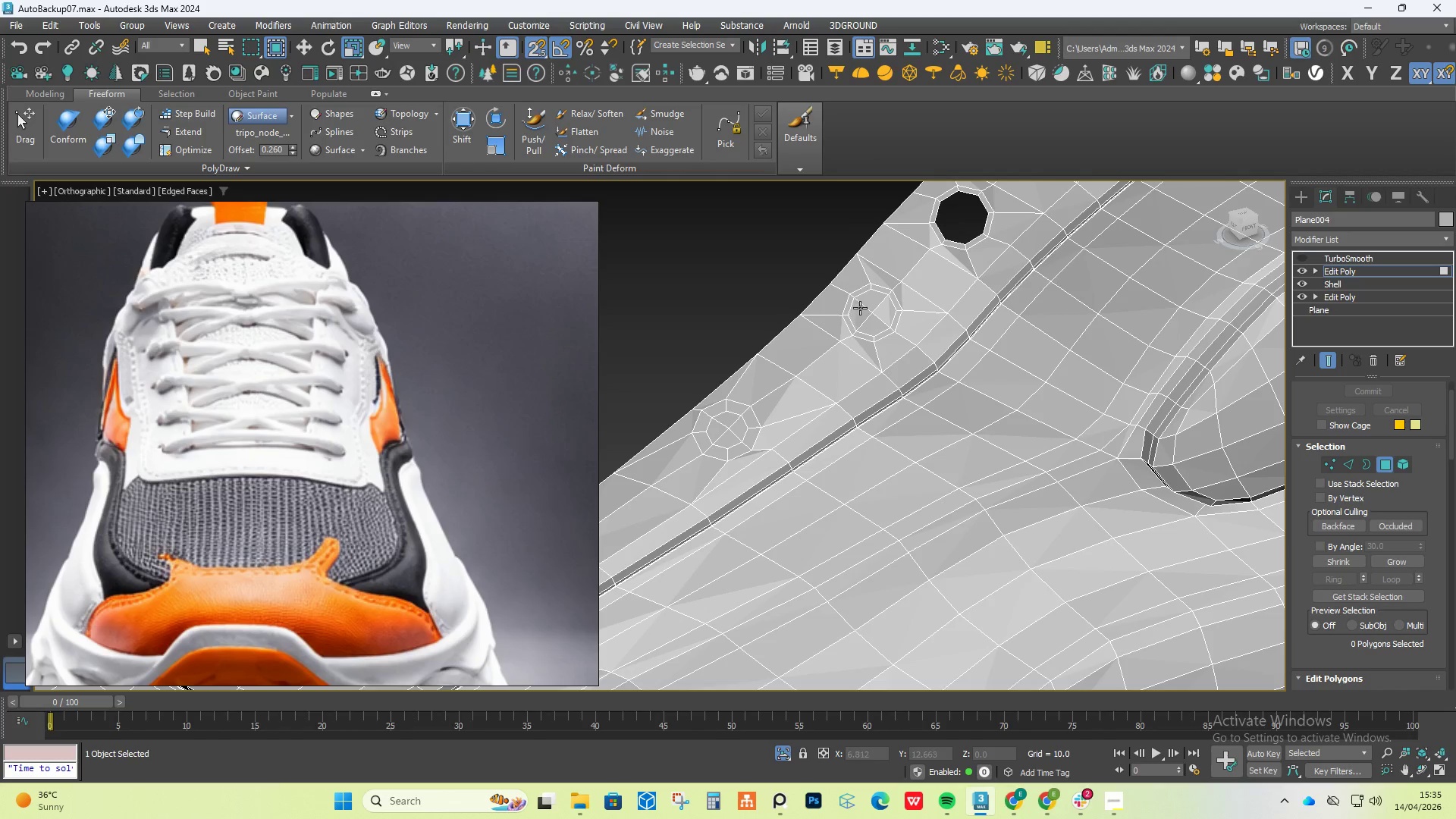 
left_click([865, 303])
 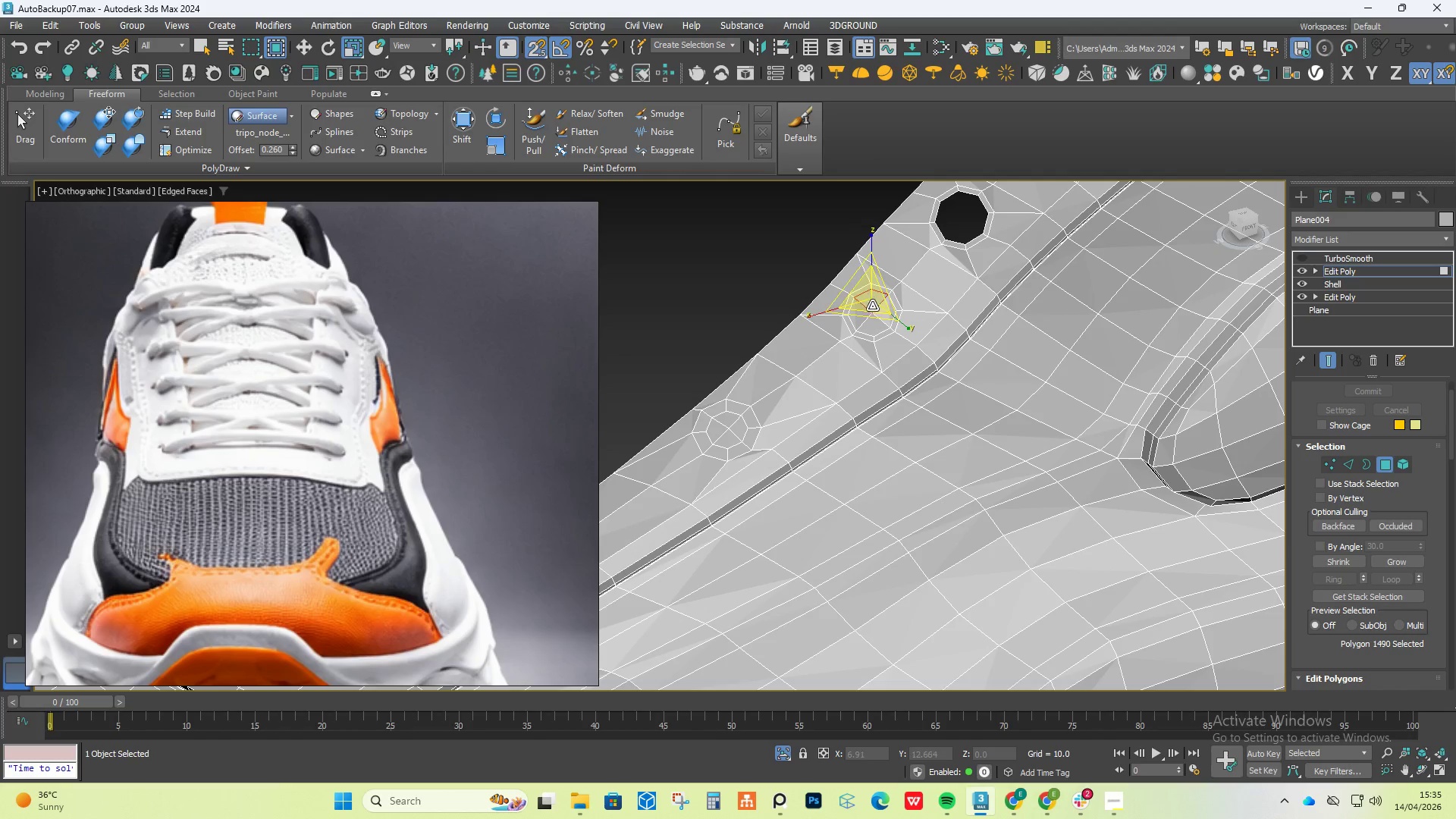 
hold_key(key=ControlLeft, duration=1.31)
double_click([861, 315])
 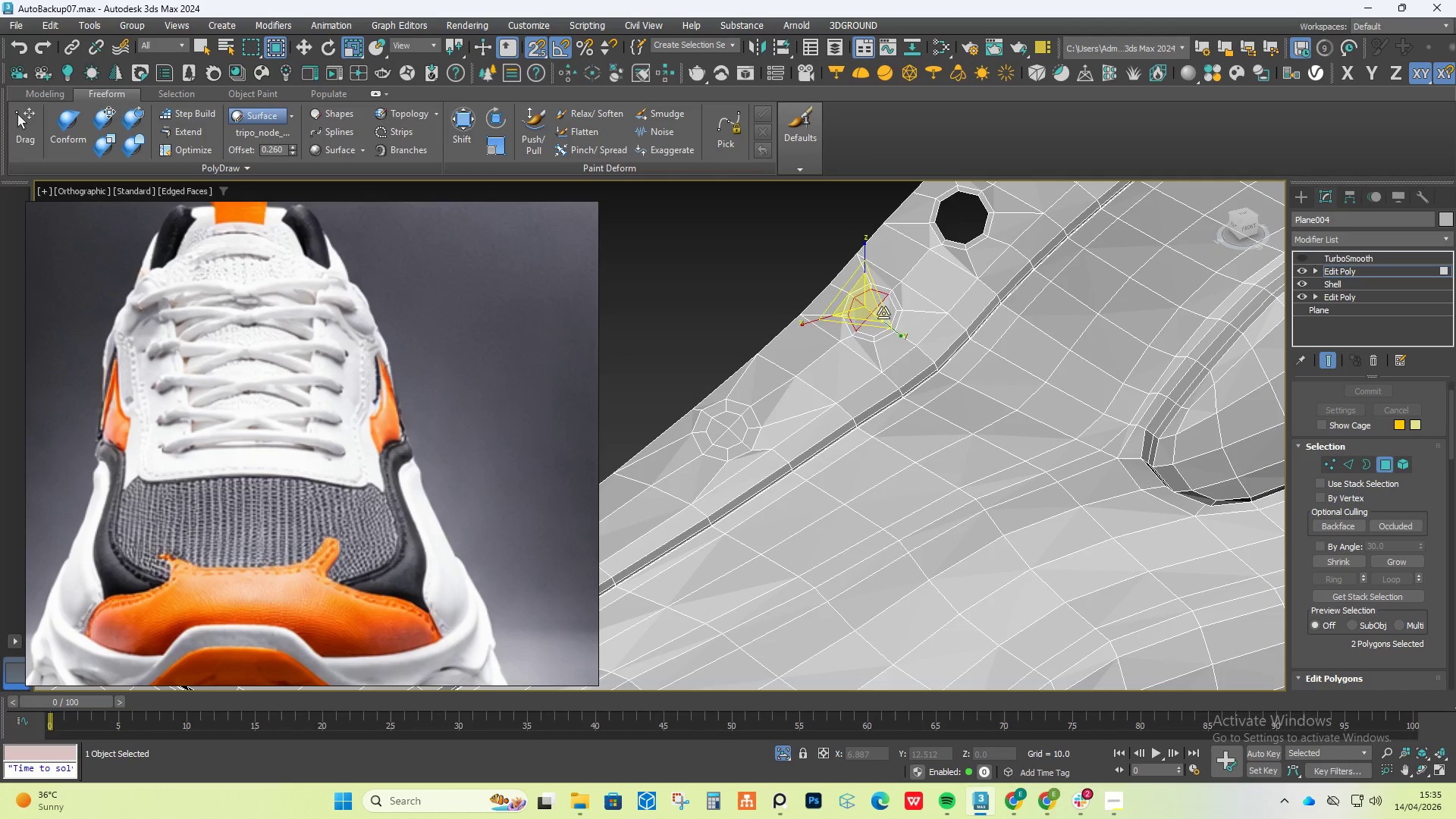 
triple_click([886, 310])
 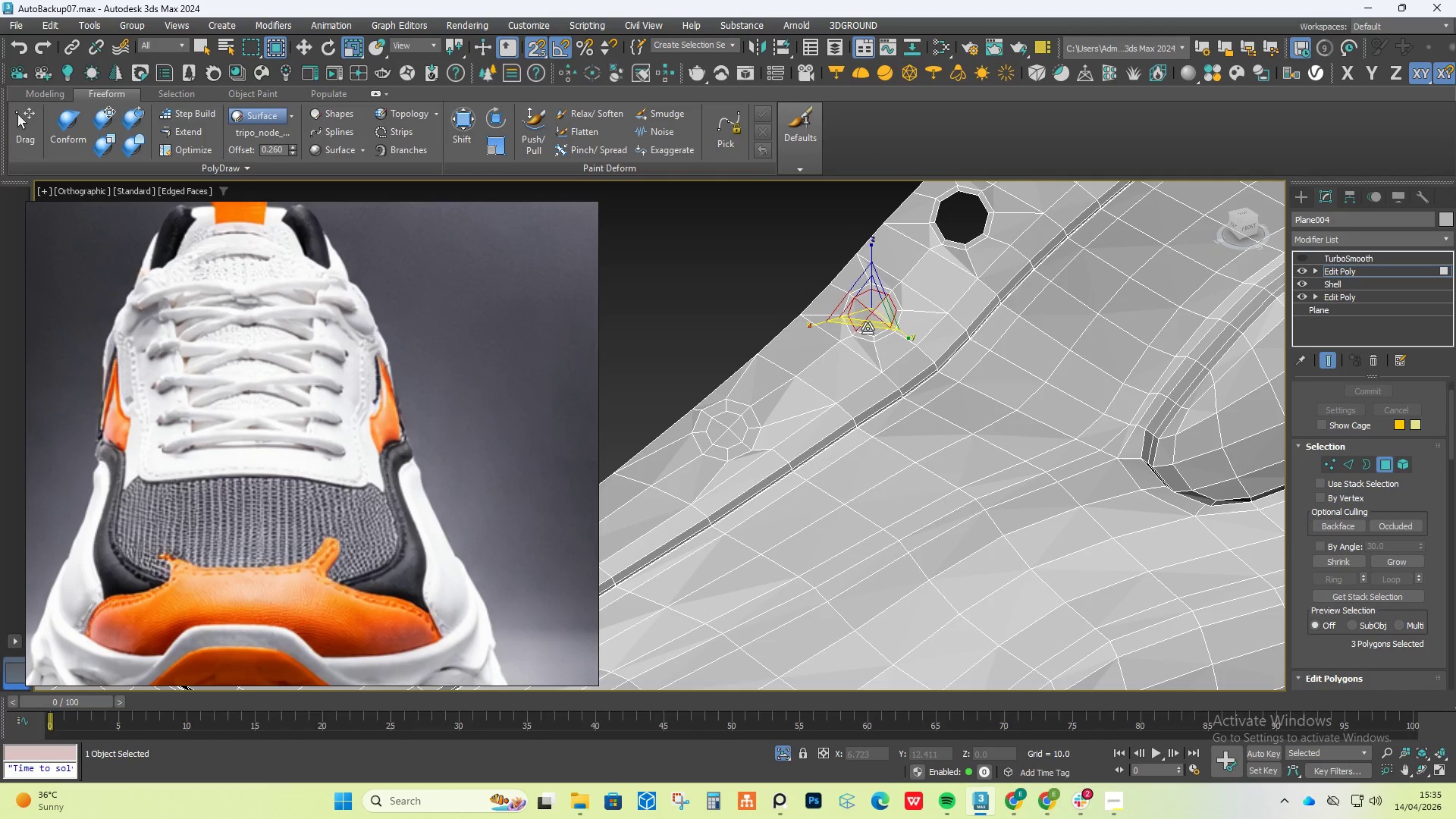 
triple_click([868, 328])
 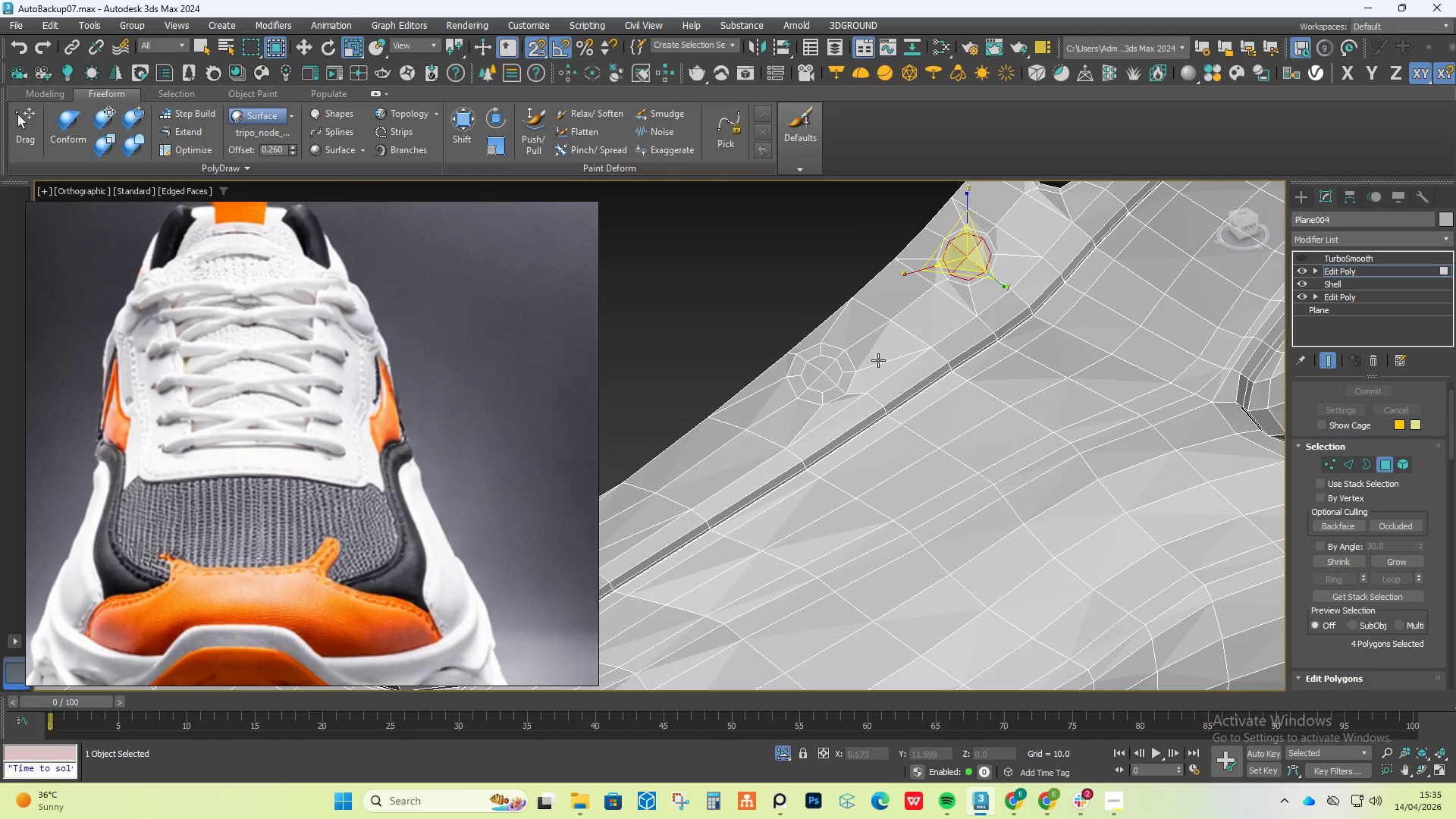 
hold_key(key=ControlLeft, duration=1.52)
left_click([825, 360])
 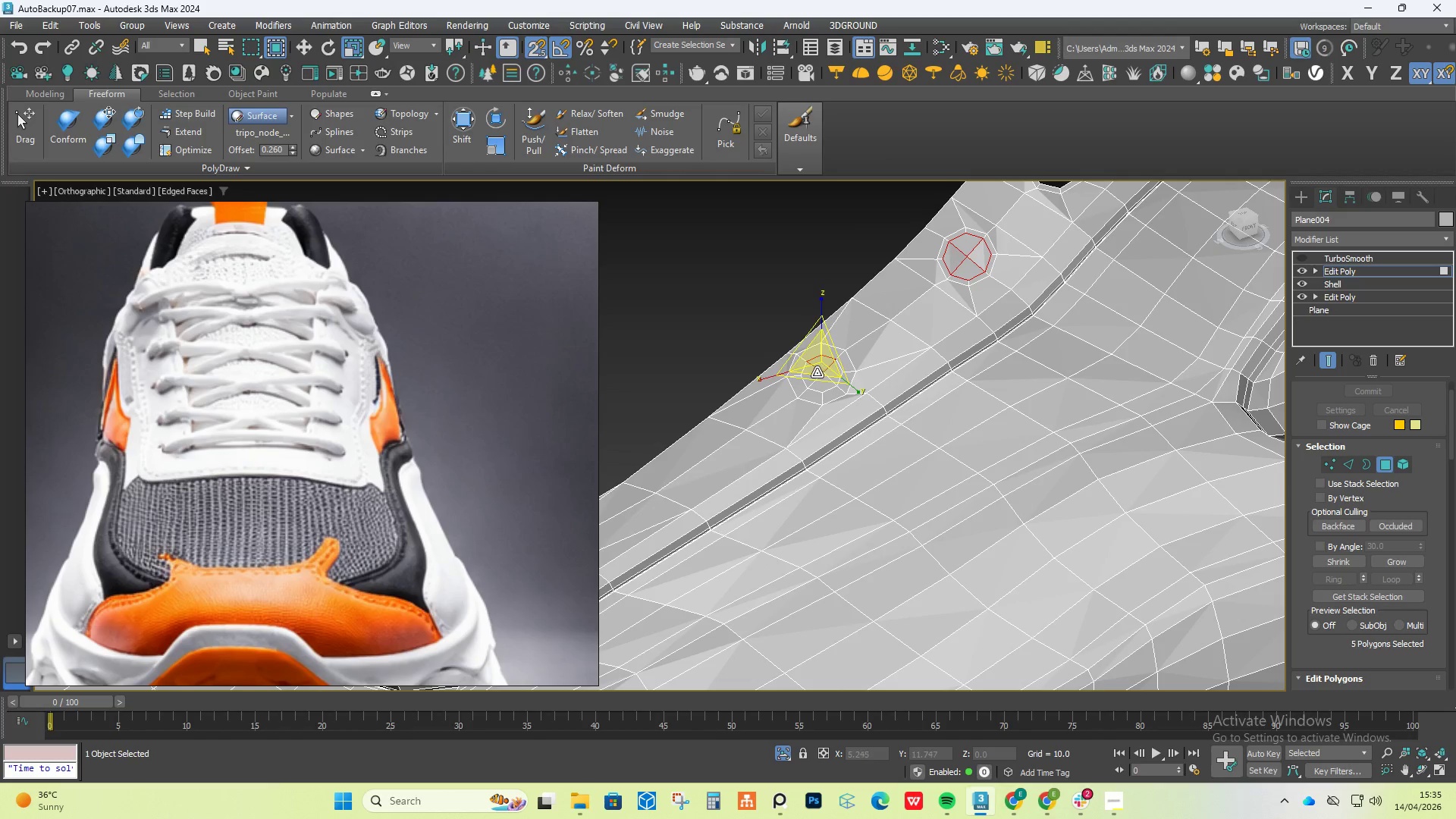 
double_click([816, 372])
 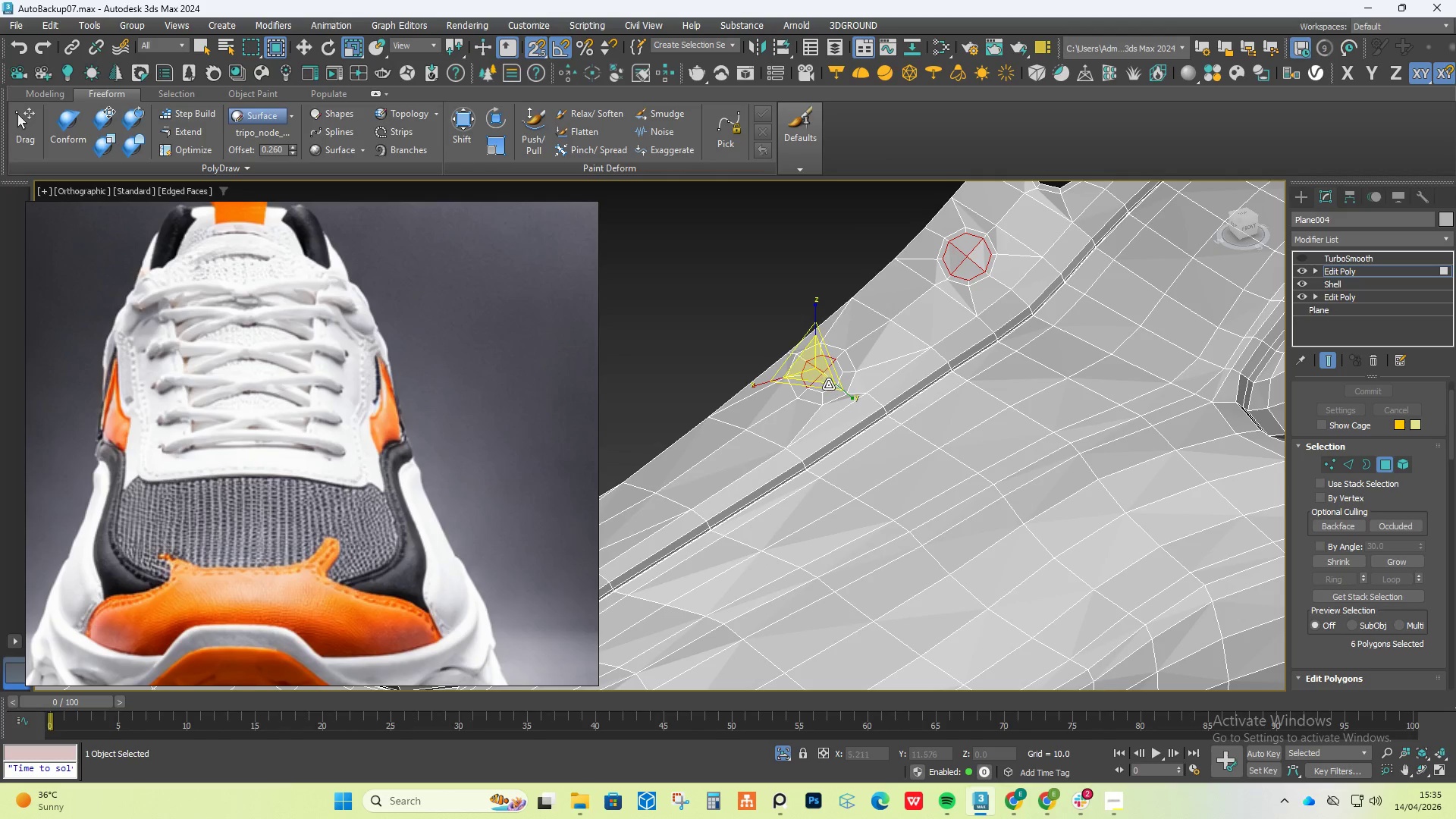 
triple_click([828, 384])
 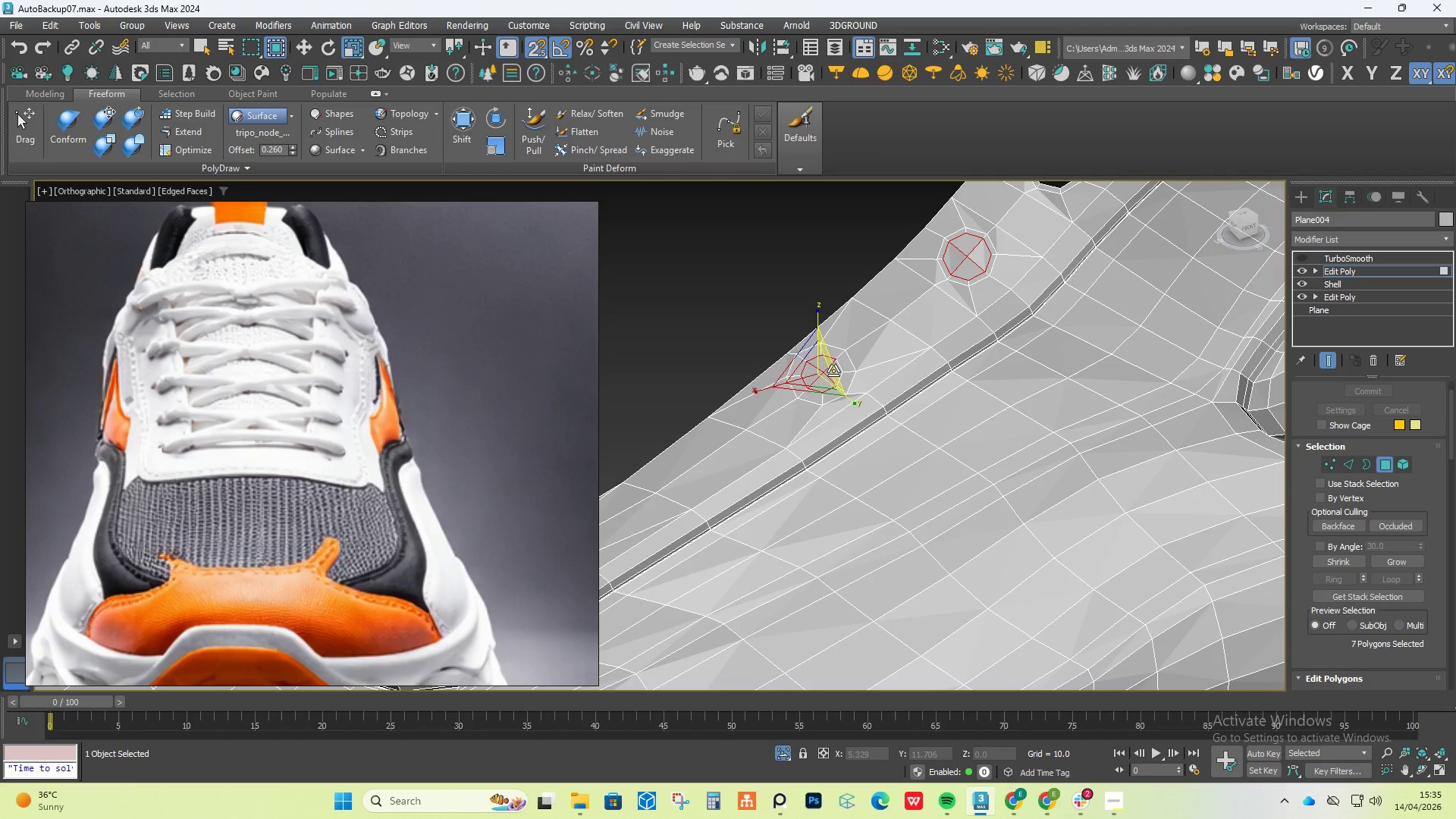 
triple_click([833, 371])
 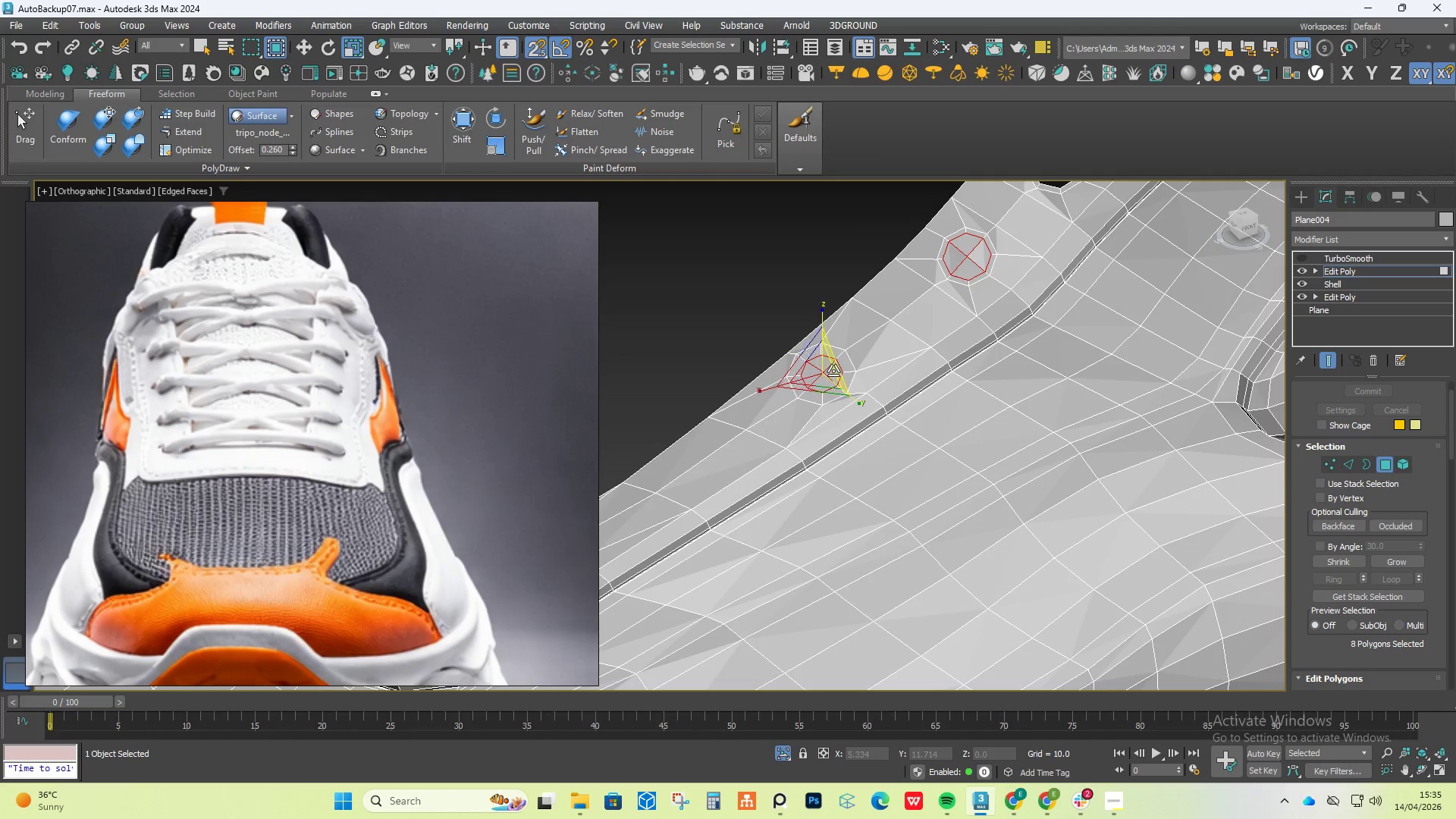 
key(Control+ControlLeft)
 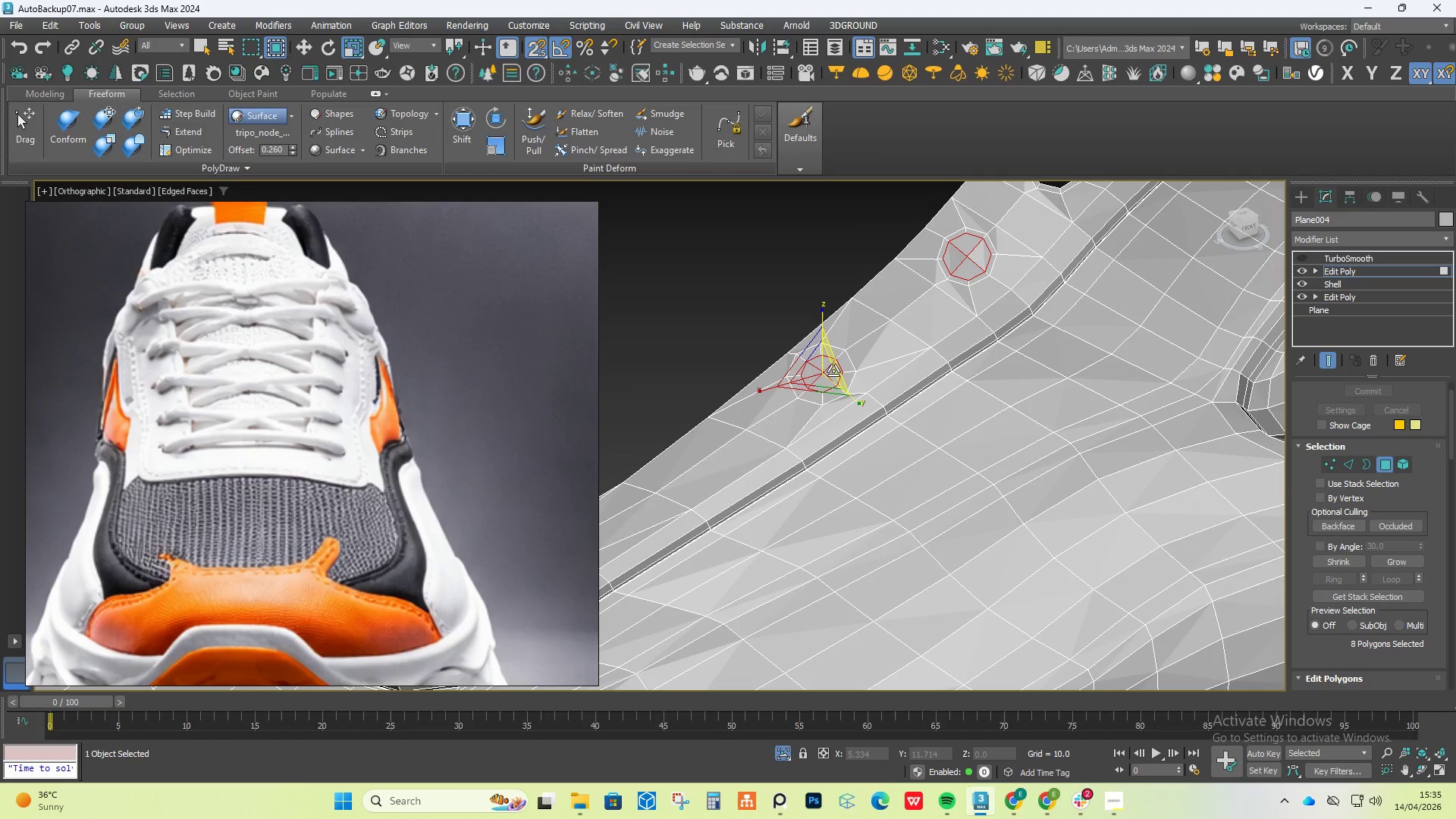 
key(Control+ControlLeft)
 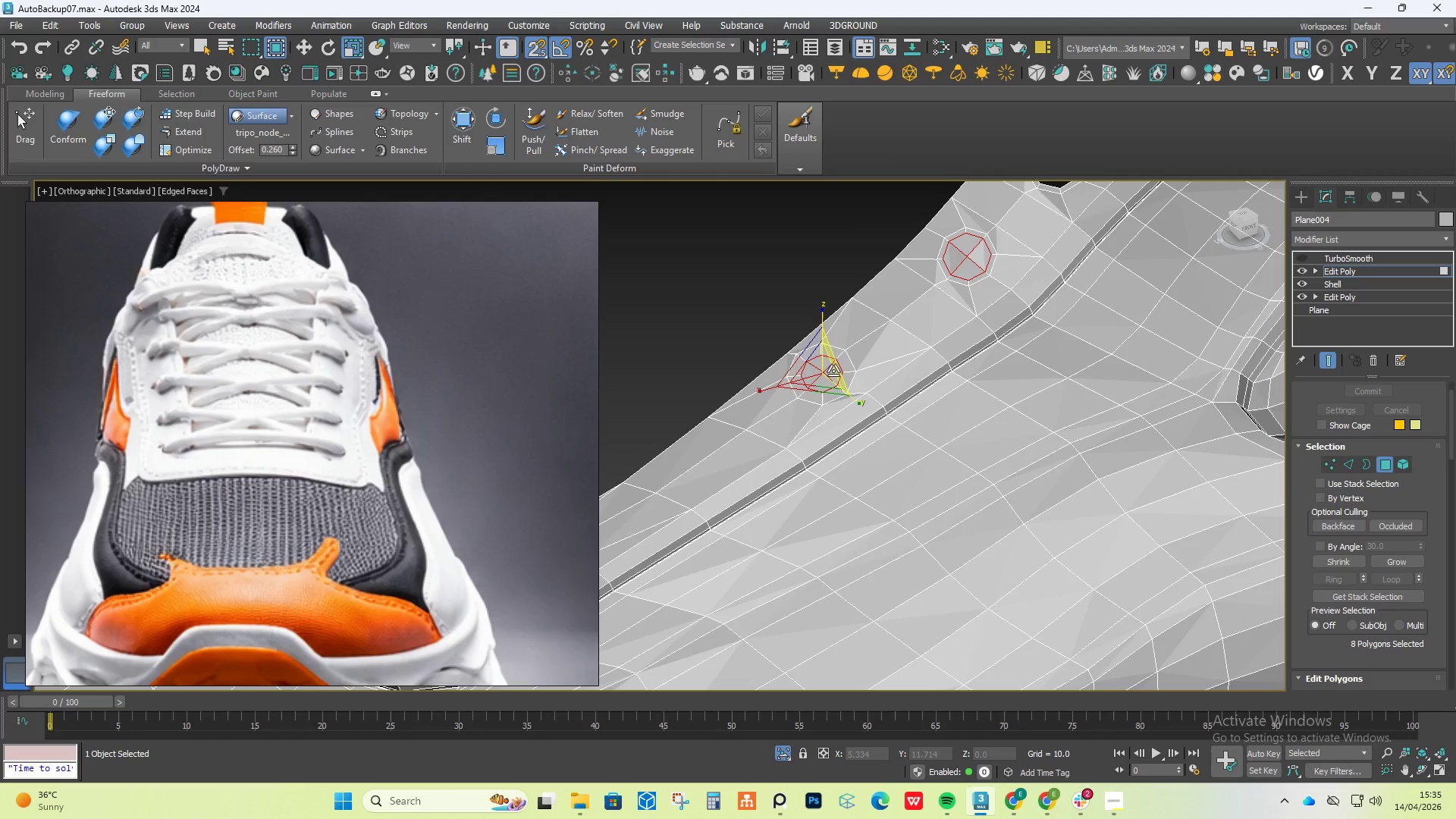 
key(Control+ControlLeft)
 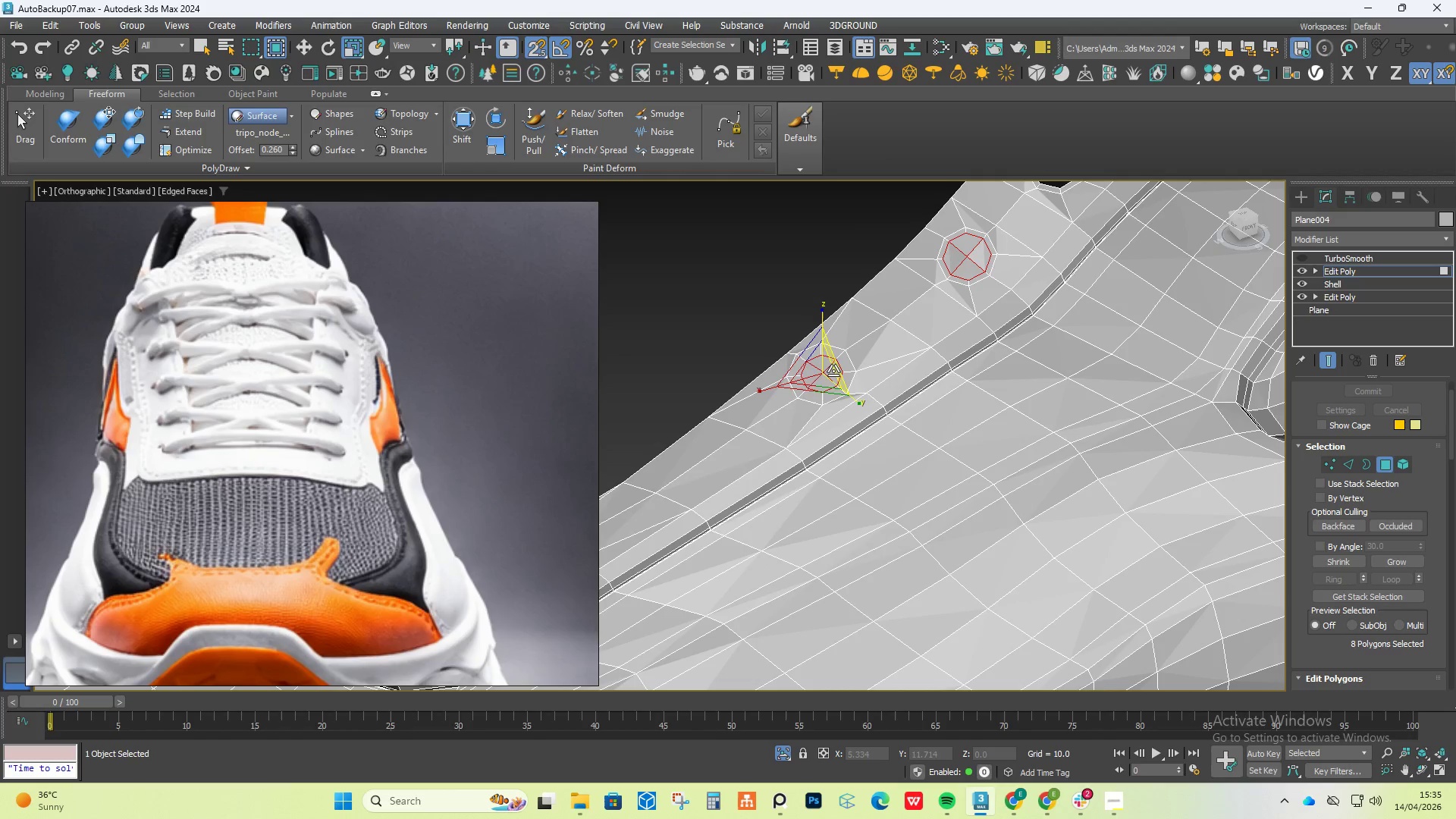 
key(Delete)
 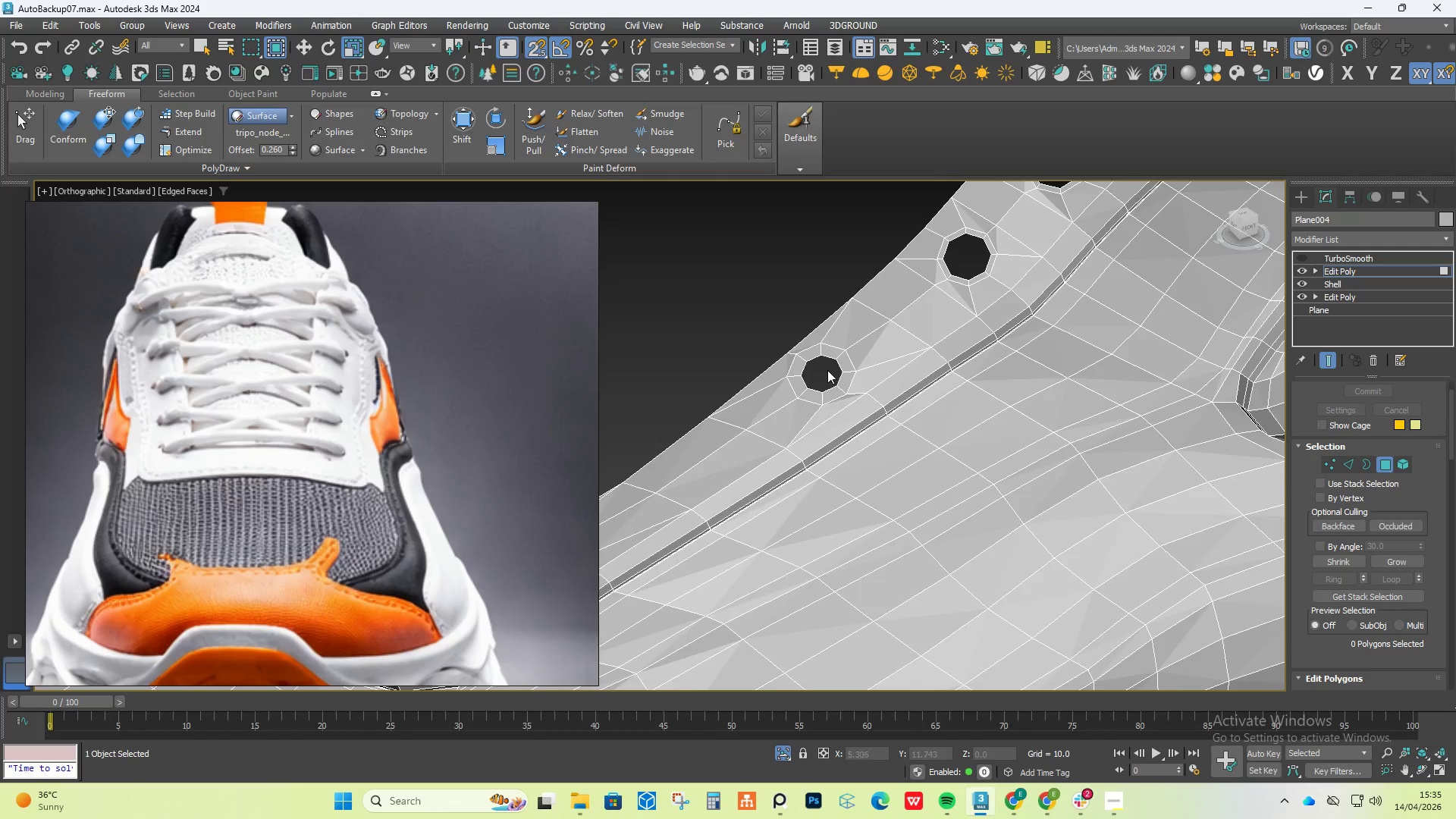 
scroll: coordinate [828, 378], scroll_direction: down, amount: 1.0
 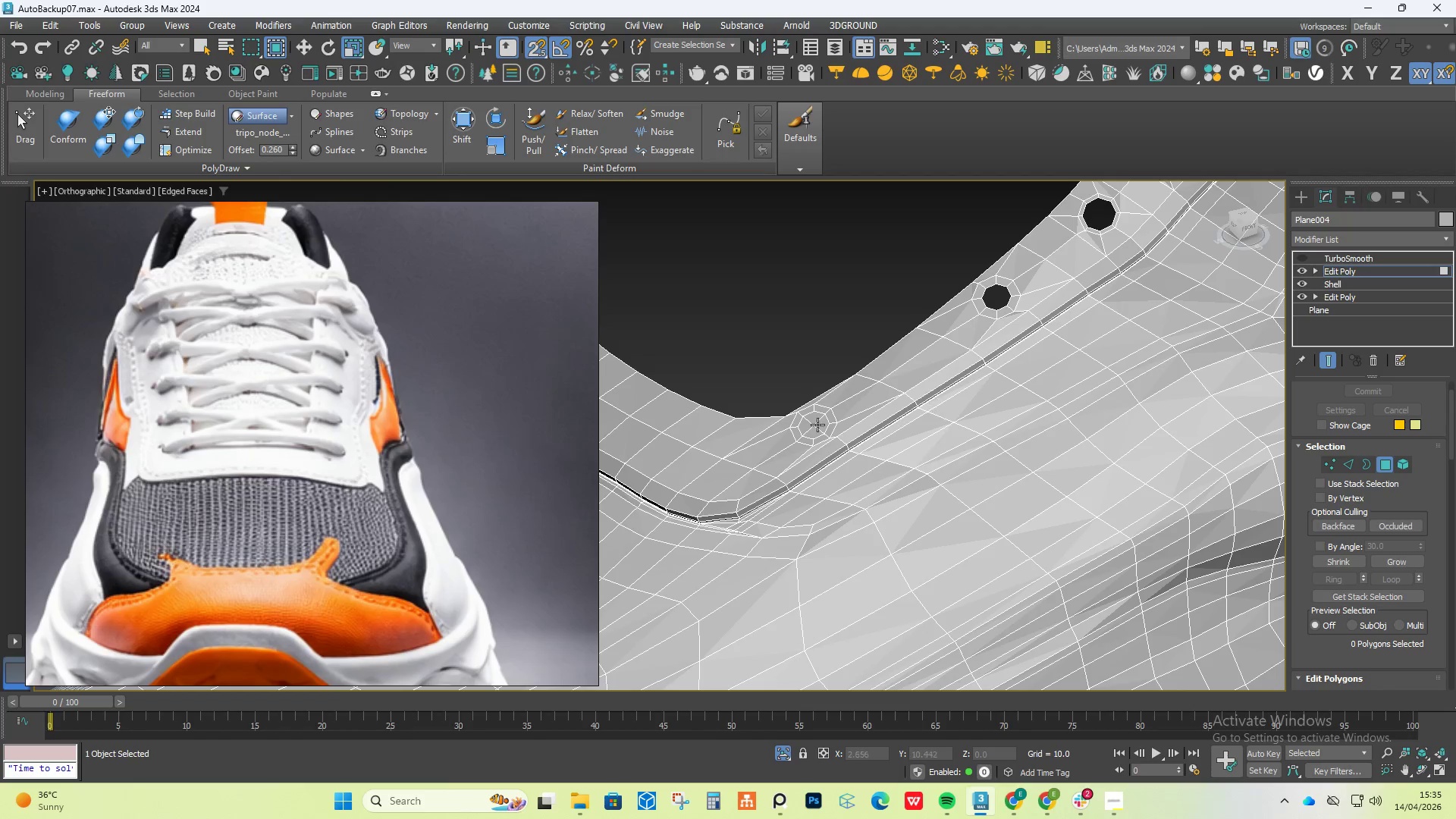 
left_click([826, 408])
 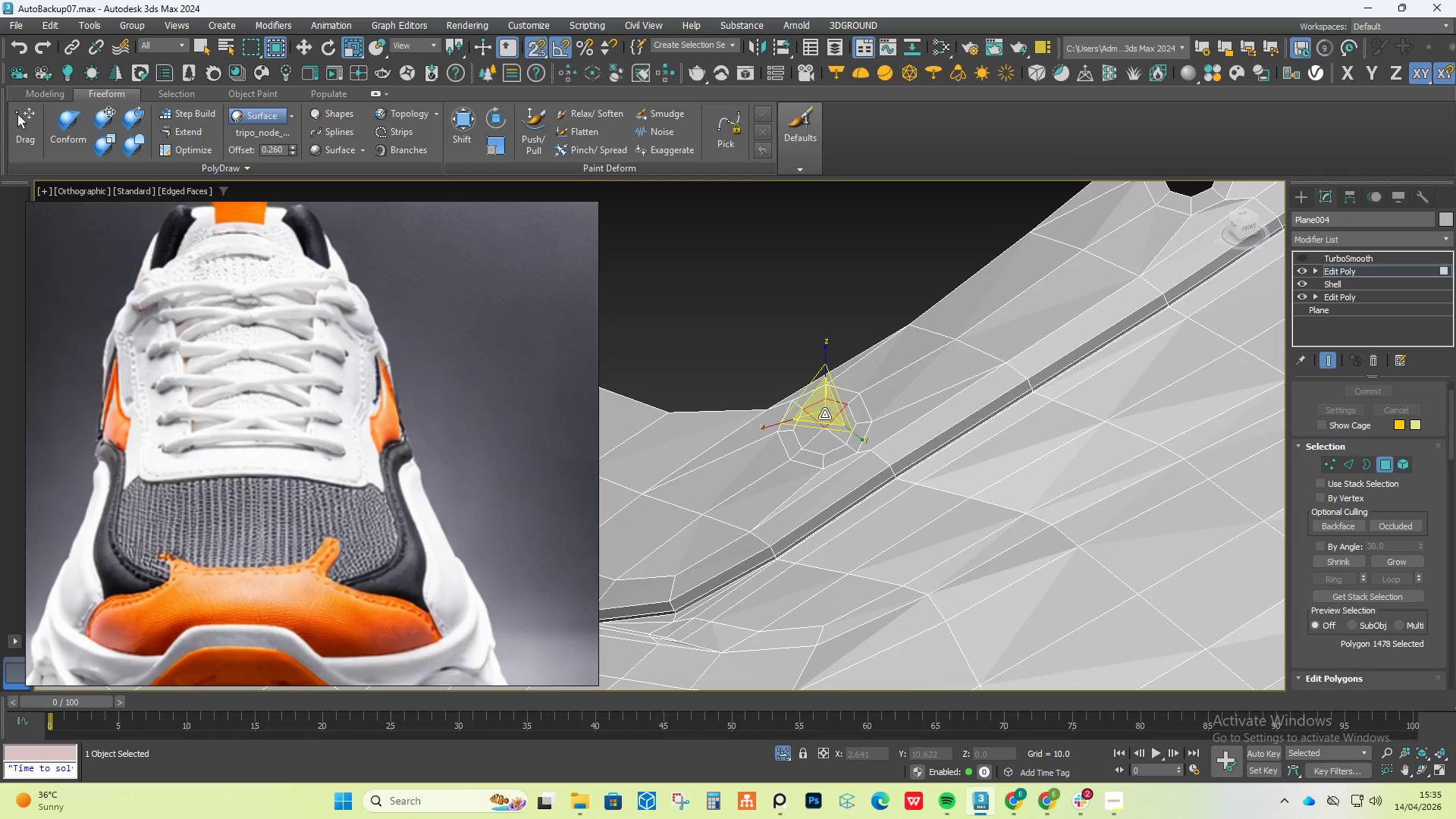 
scroll: coordinate [803, 423], scroll_direction: up, amount: 2.0
 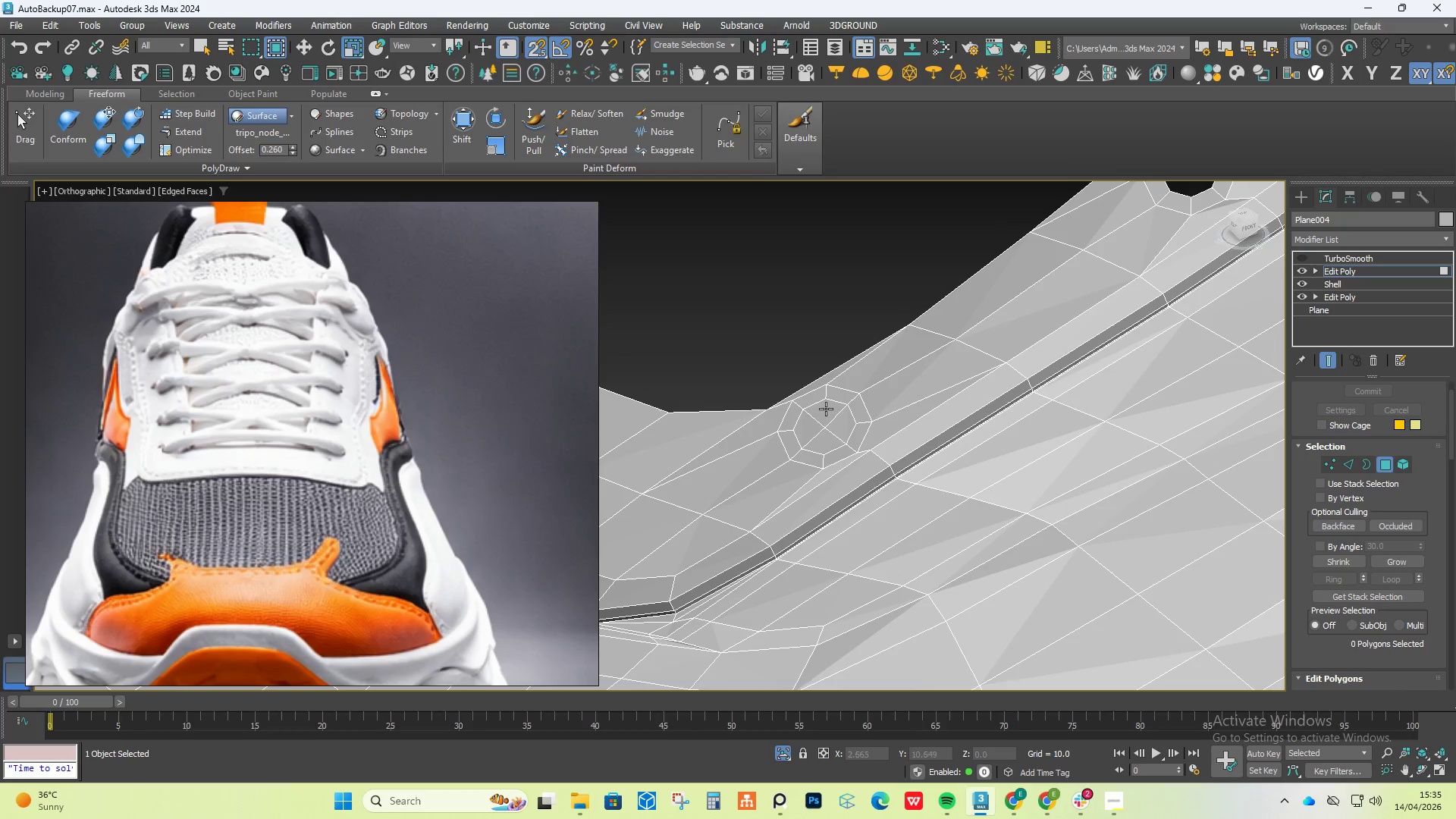 
hold_key(key=ControlLeft, duration=1.14)
double_click([802, 441])
 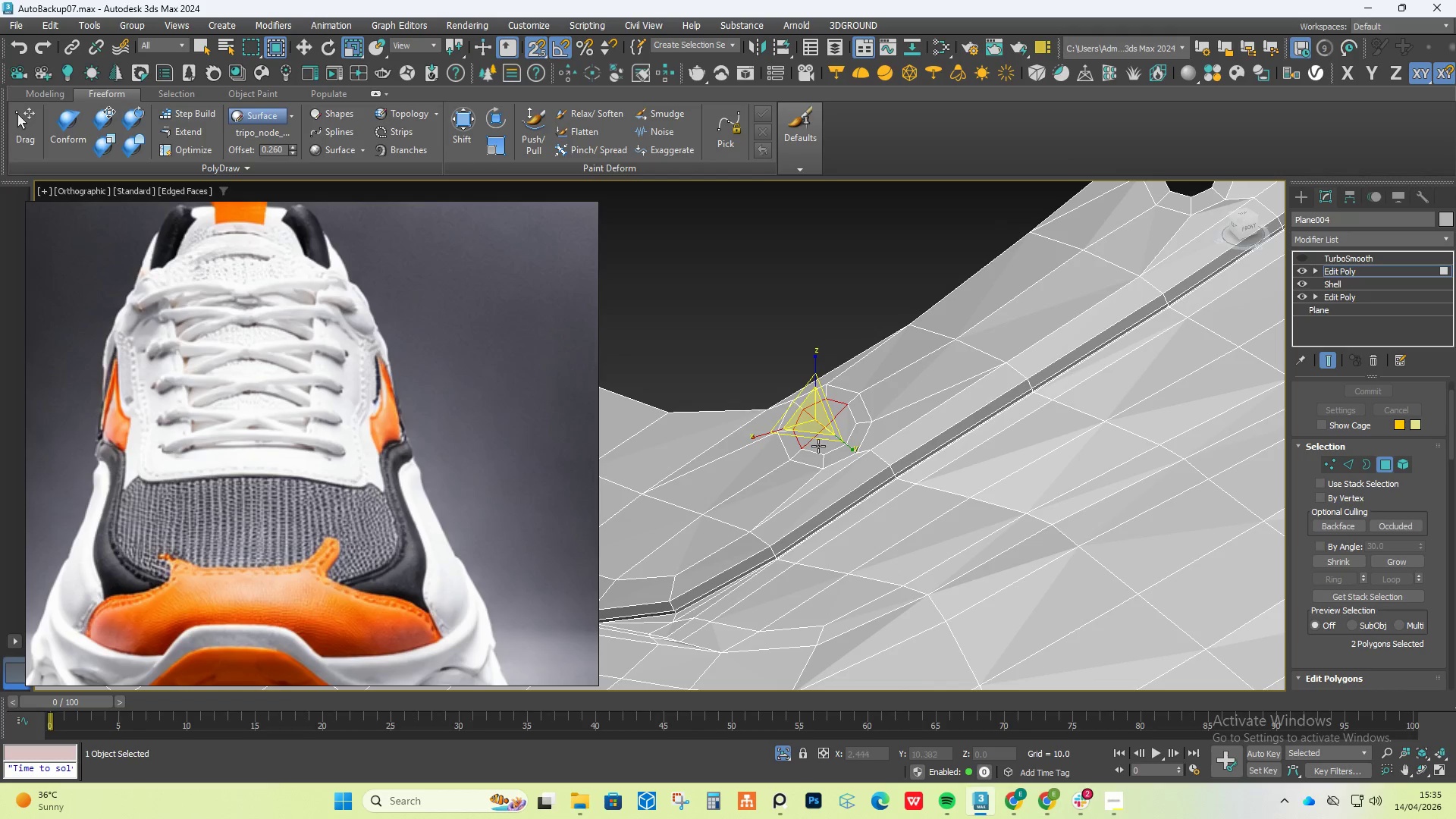 
triple_click([820, 446])
 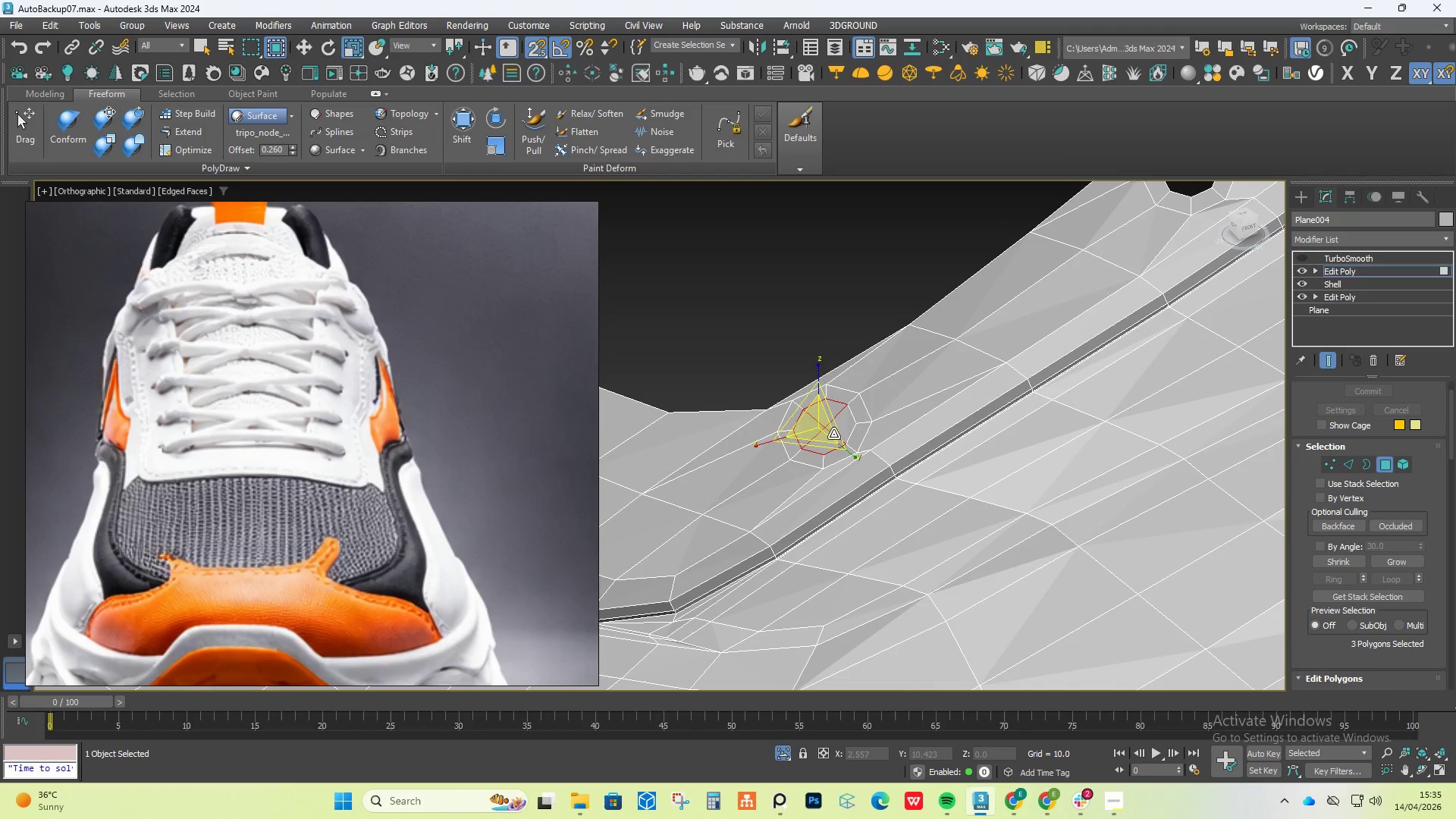 
triple_click([836, 432])
 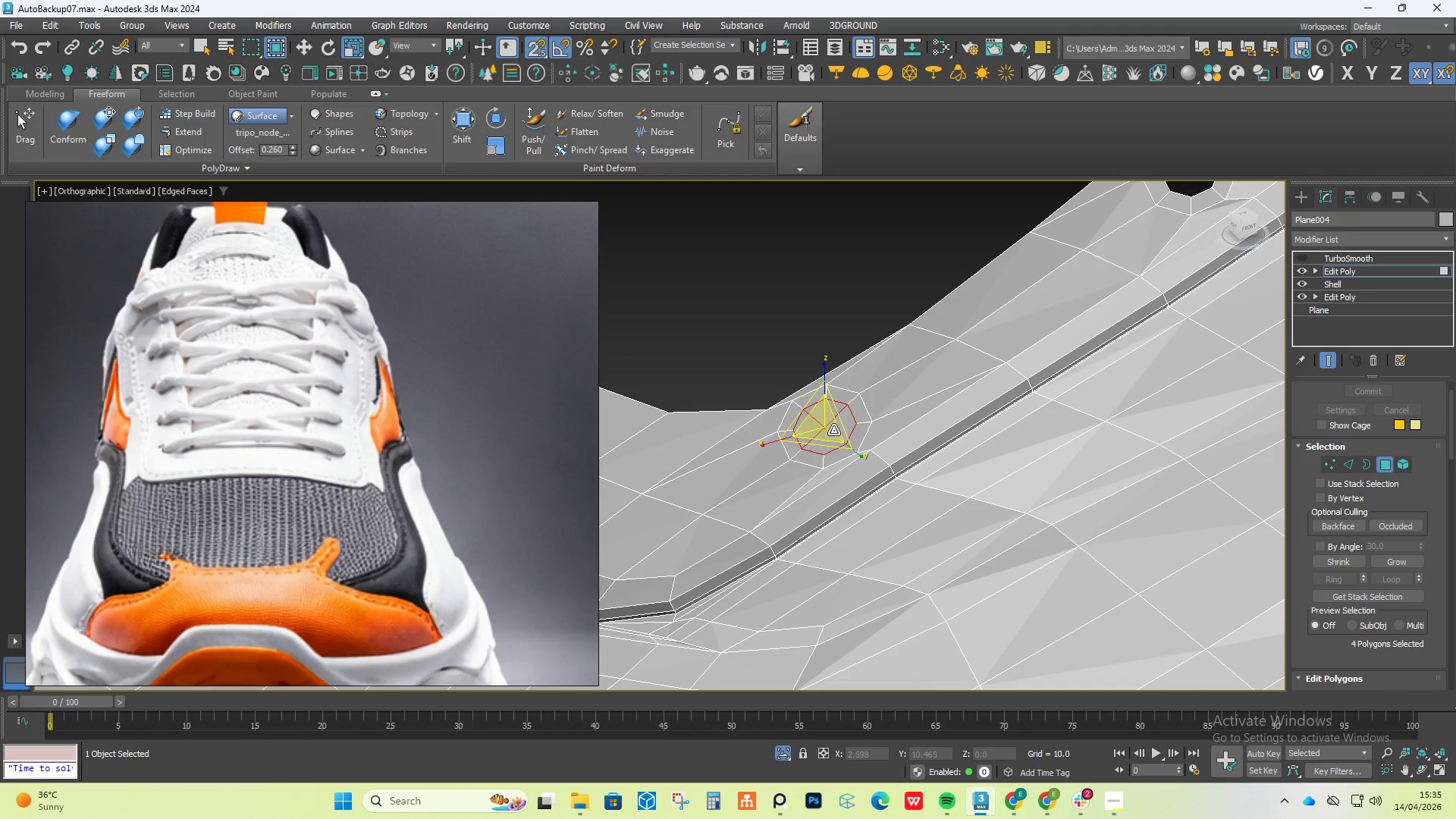 
key(Delete)
 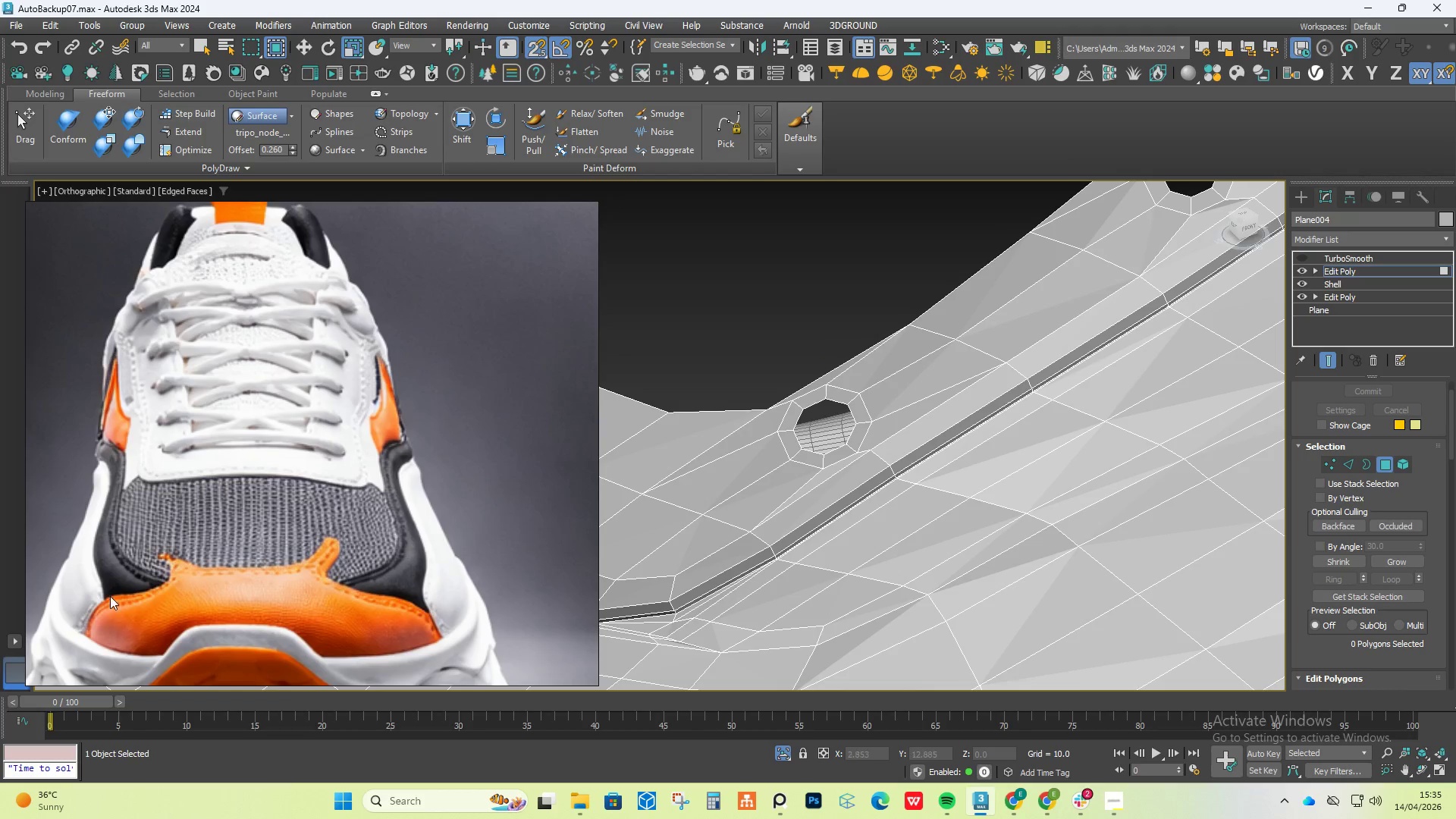 
hold_key(key=AltLeft, duration=0.56)
scroll: coordinate [1089, 443], scroll_direction: down, amount: 6.0
 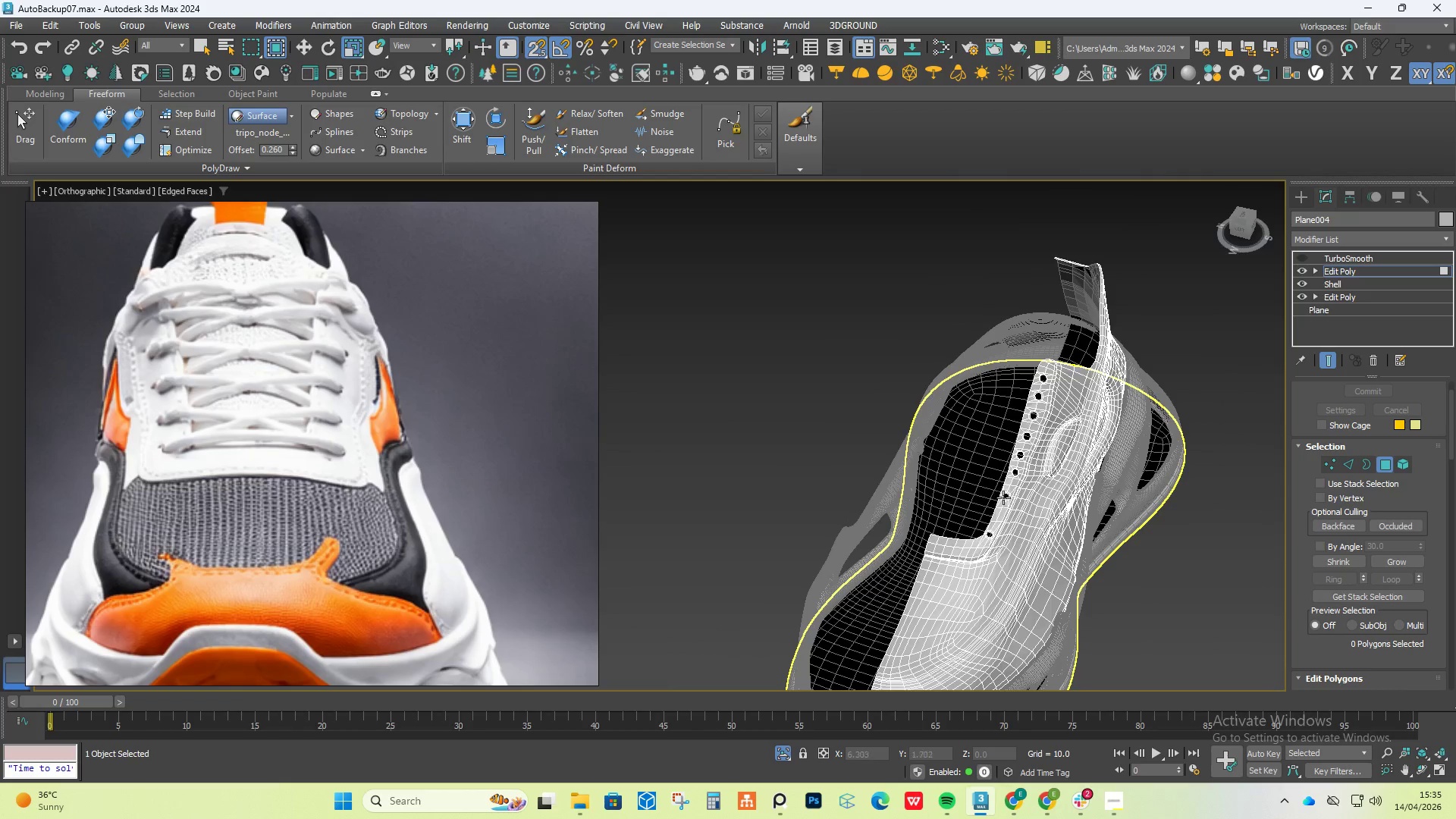 
scroll: coordinate [992, 525], scroll_direction: up, amount: 5.0
 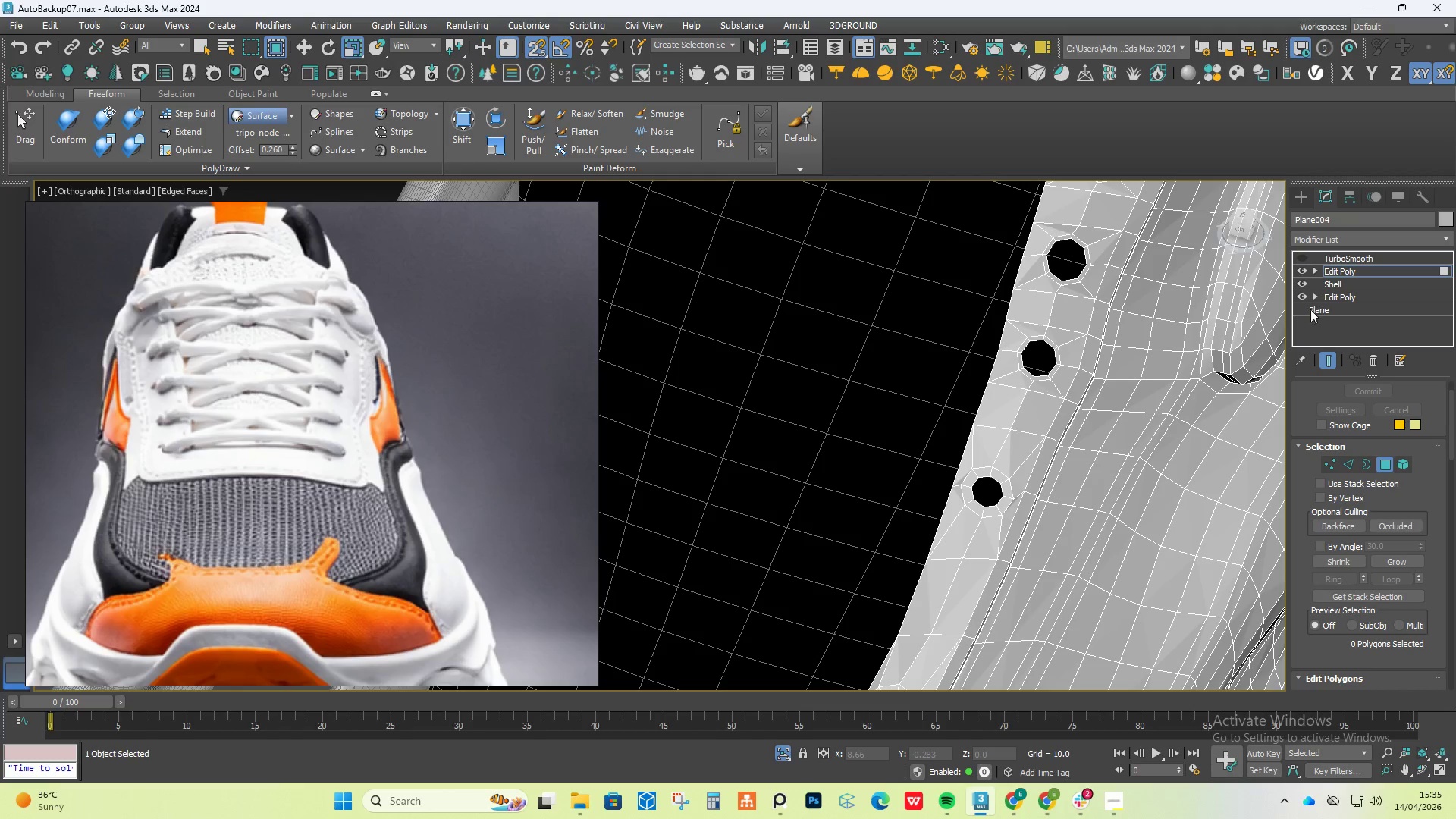 
left_click([1305, 258])
 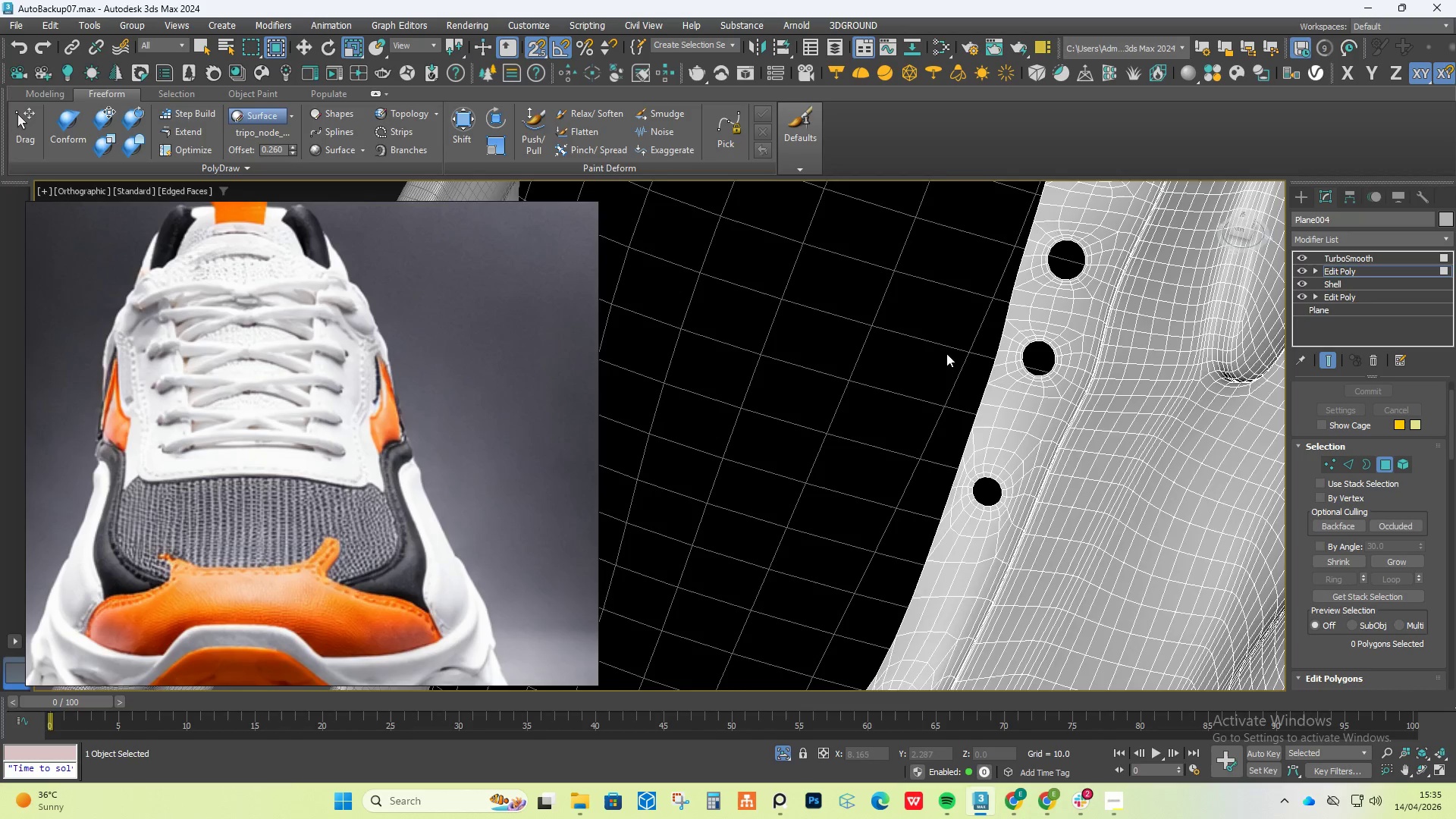 
scroll: coordinate [930, 364], scroll_direction: down, amount: 4.0
 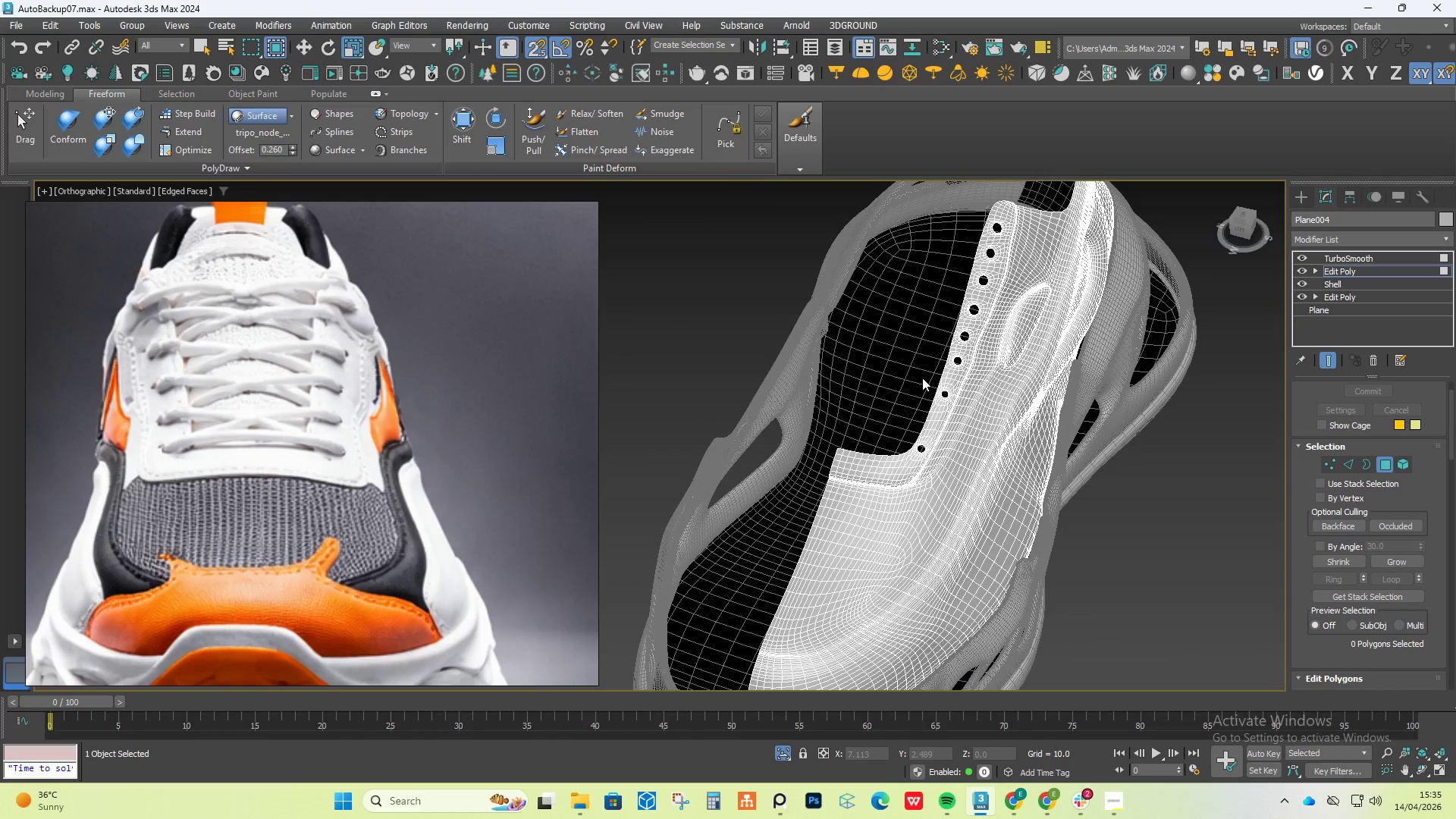 
key(F4)
 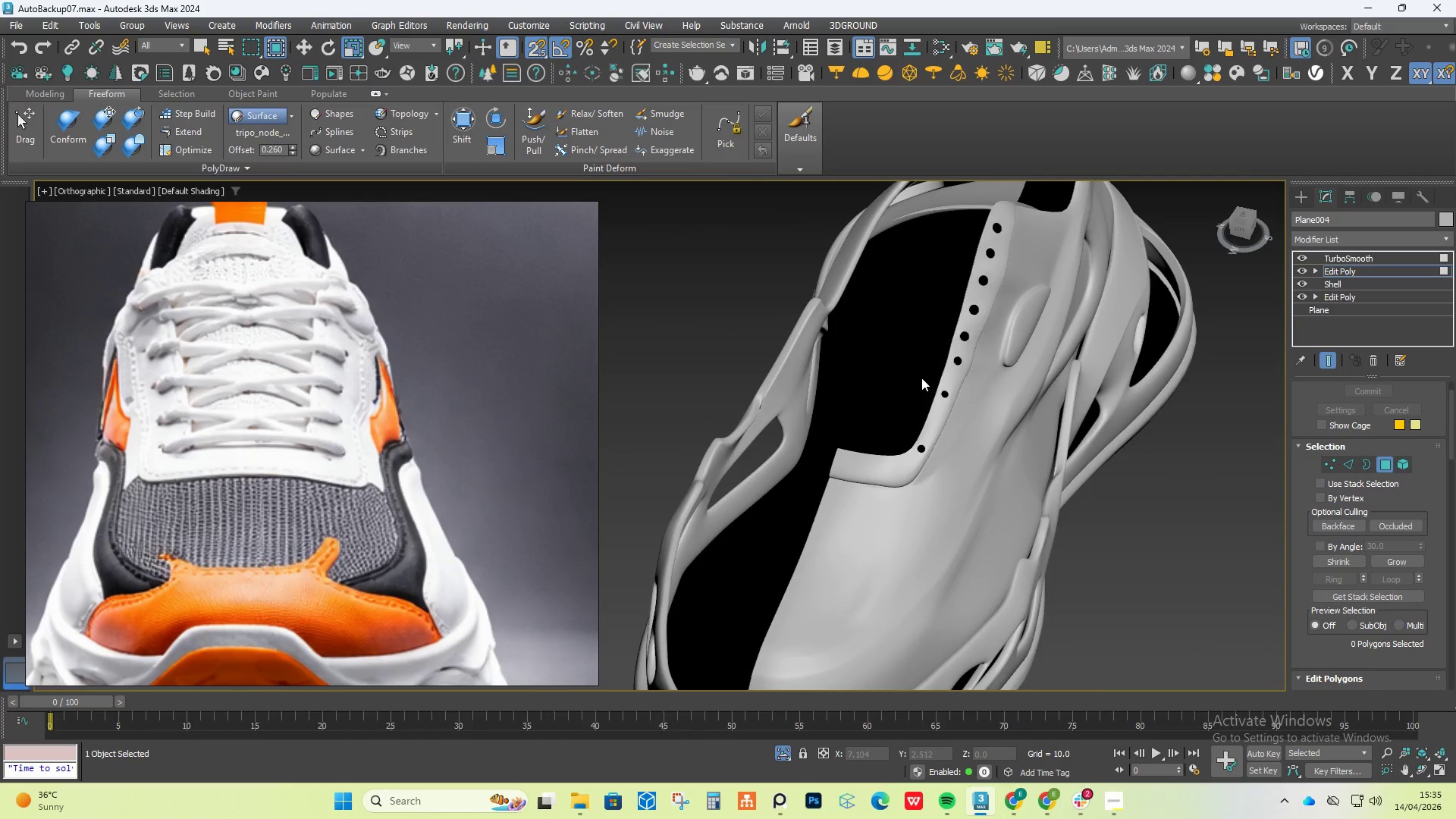 
hold_key(key=AltLeft, duration=1.5)
 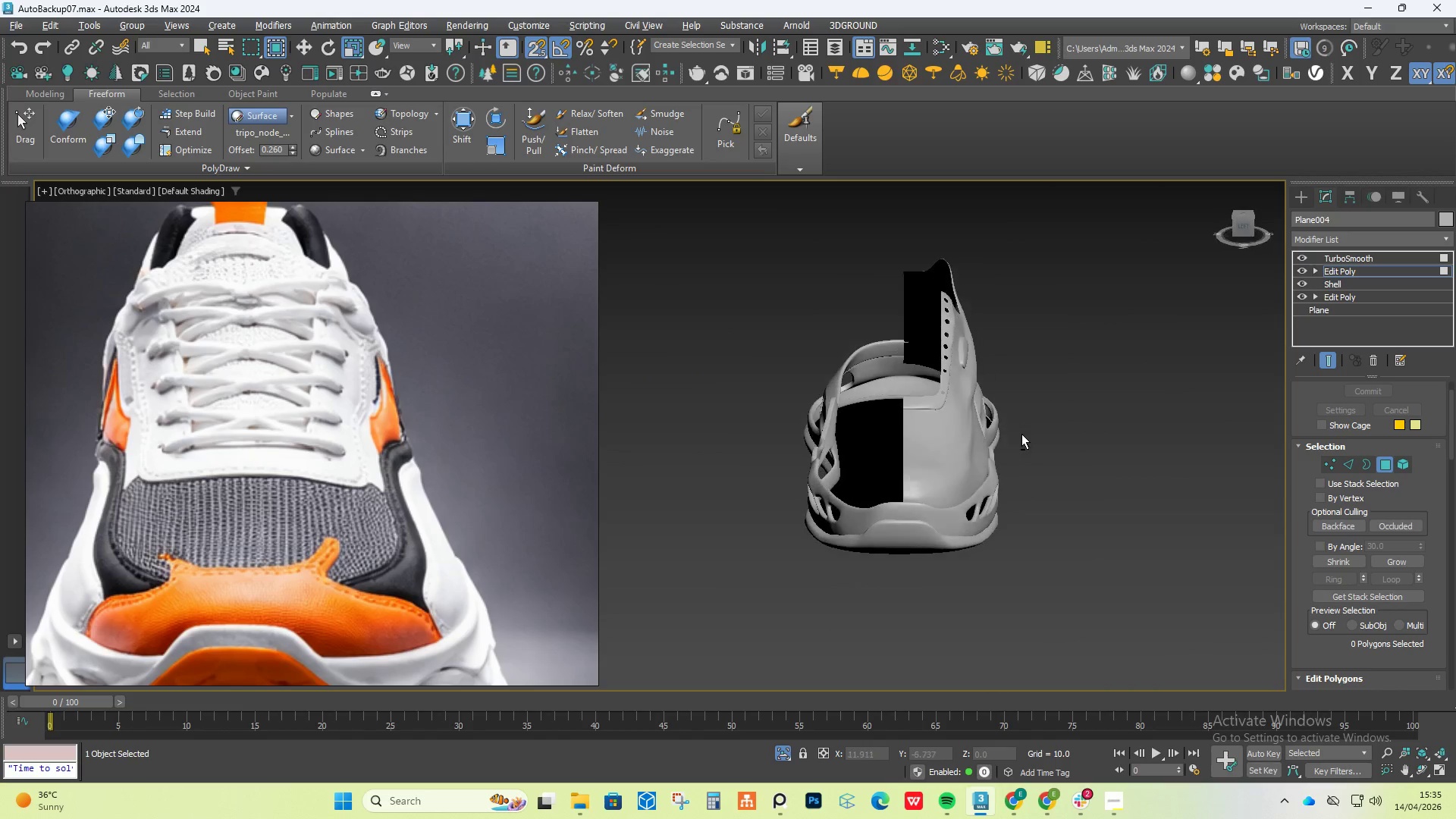 
scroll: coordinate [921, 378], scroll_direction: down, amount: 2.0
 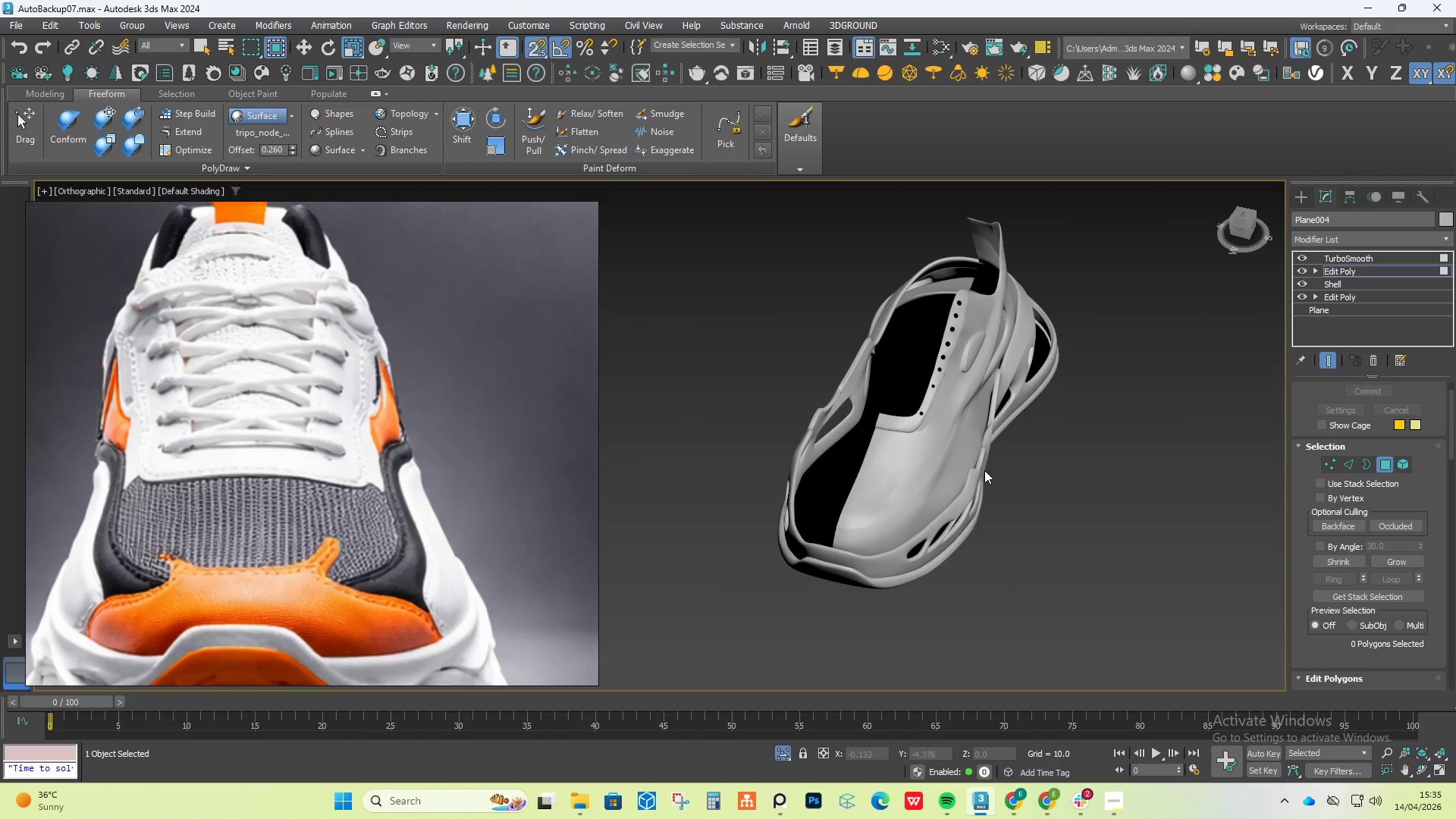 
hold_key(key=AltLeft, duration=0.95)
 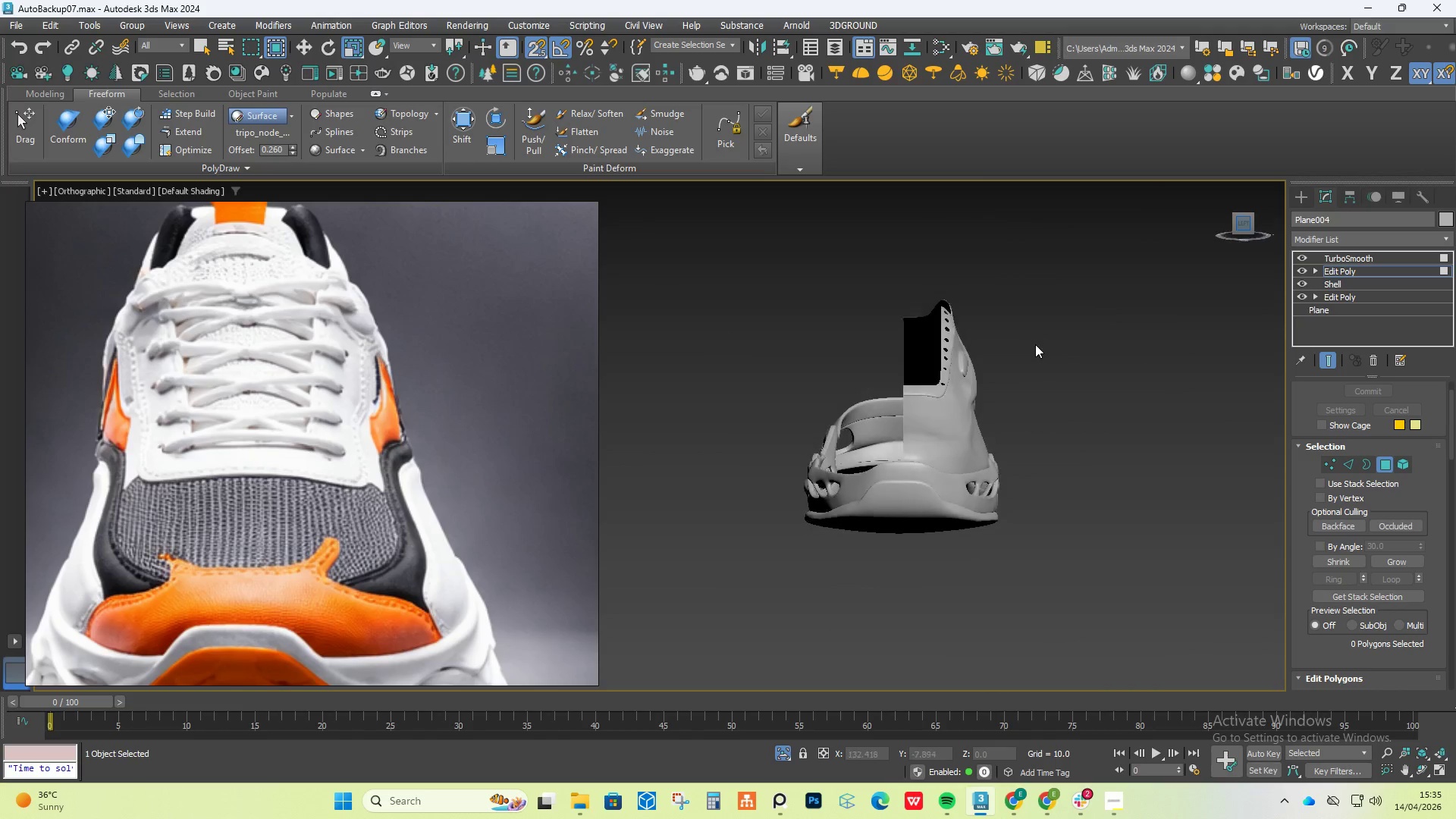 
scroll: coordinate [945, 406], scroll_direction: up, amount: 2.0
 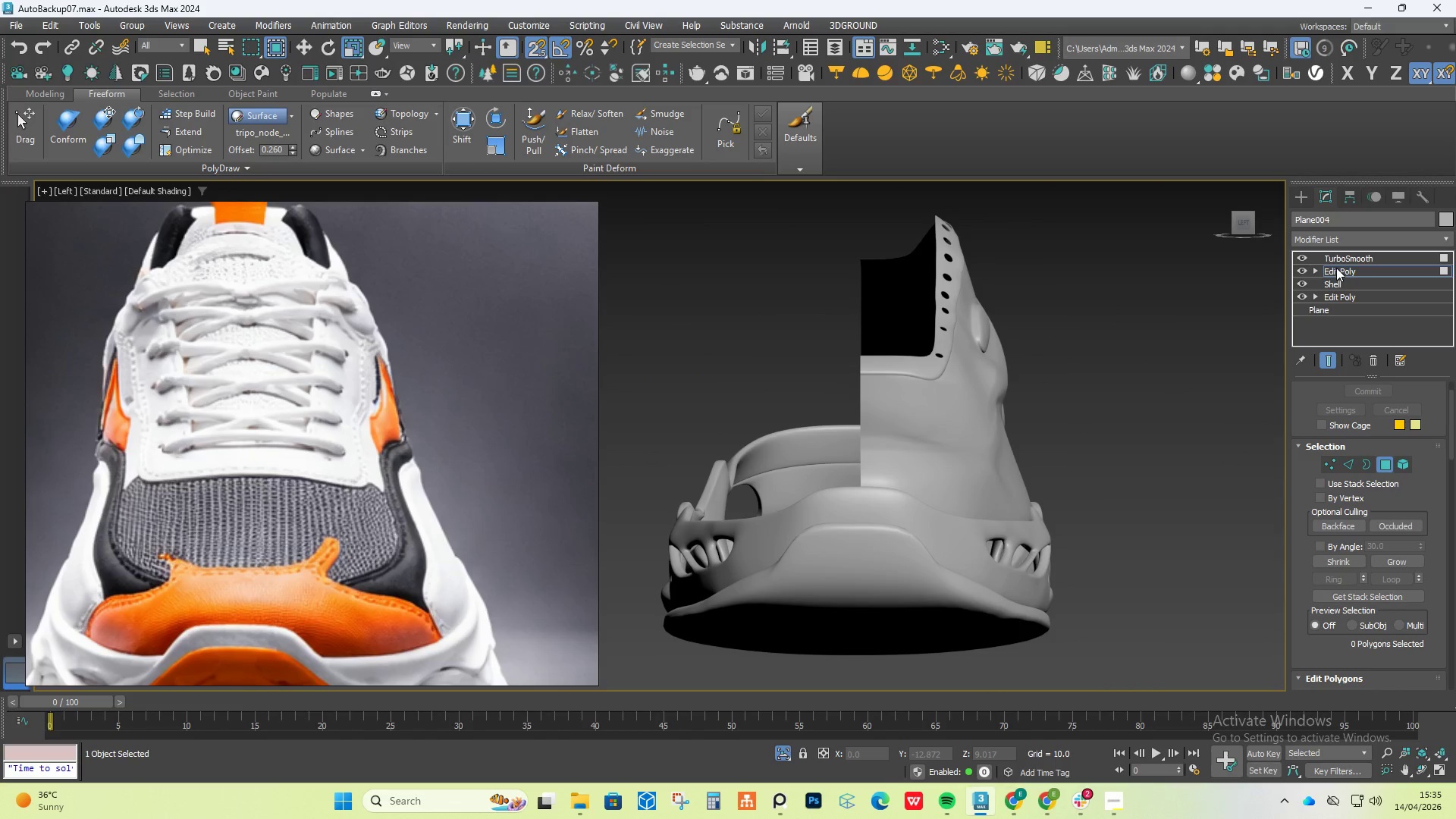 
left_click([1302, 257])
 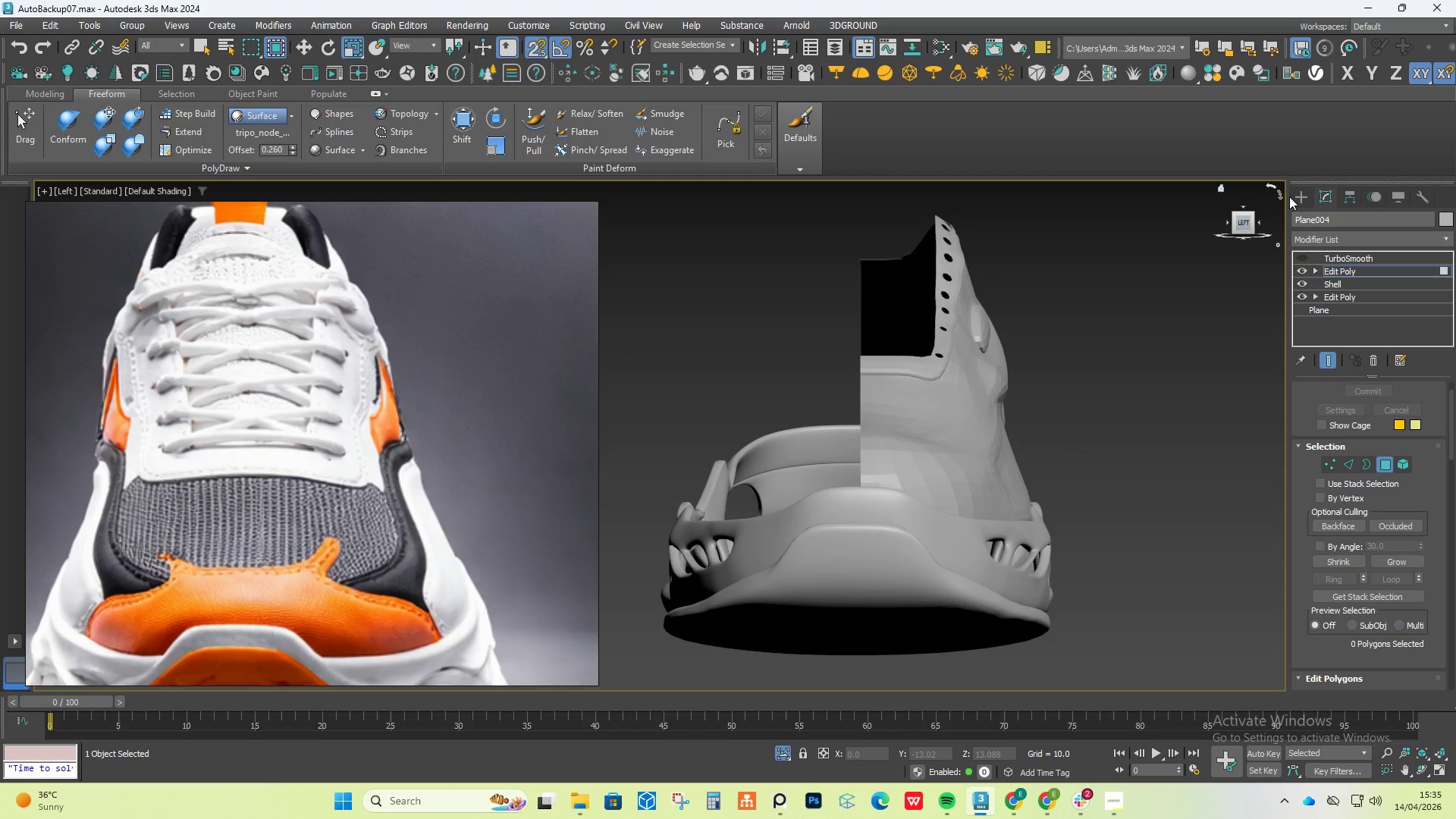 
left_click([1299, 195])
 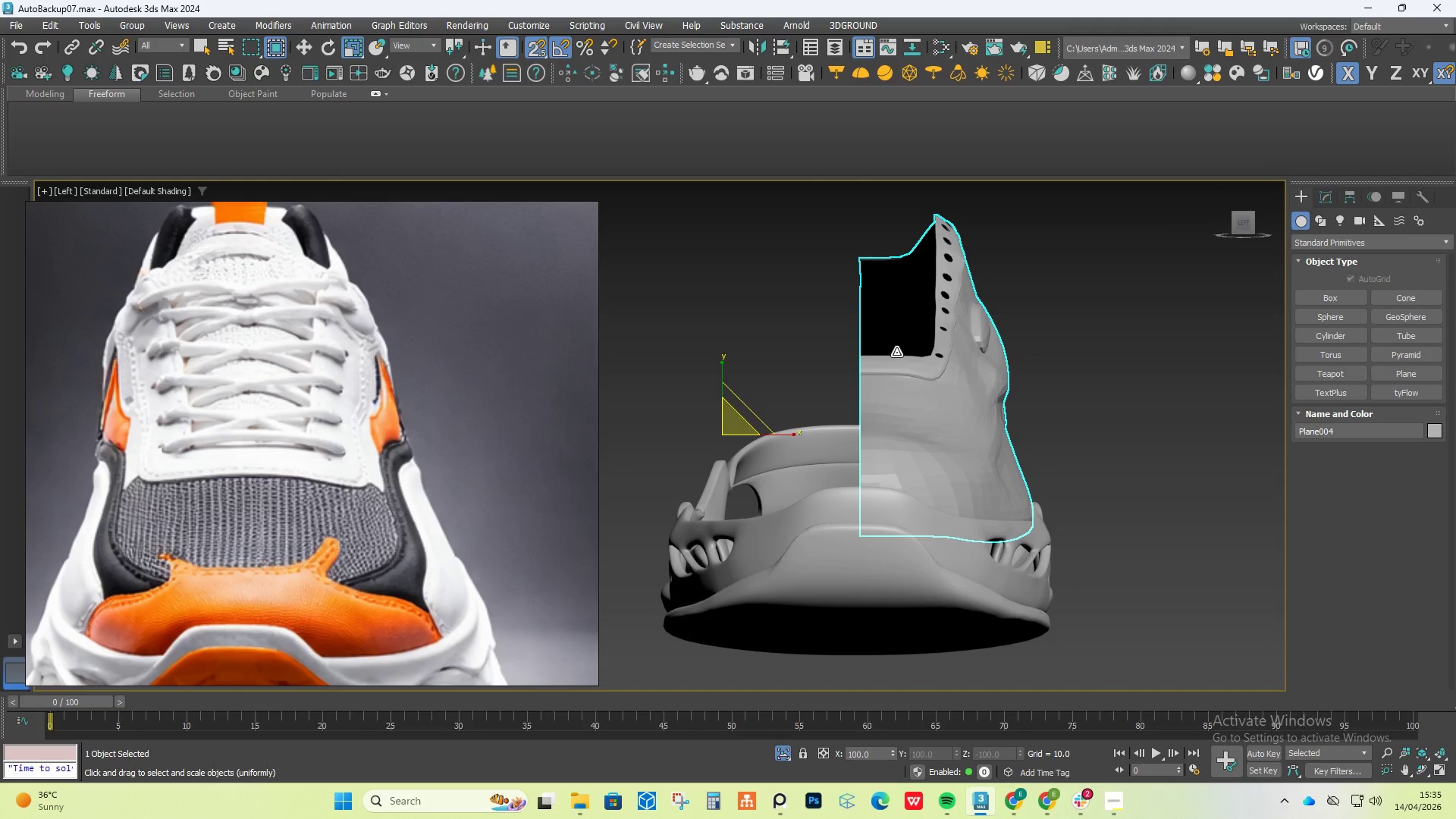 
key(2)
 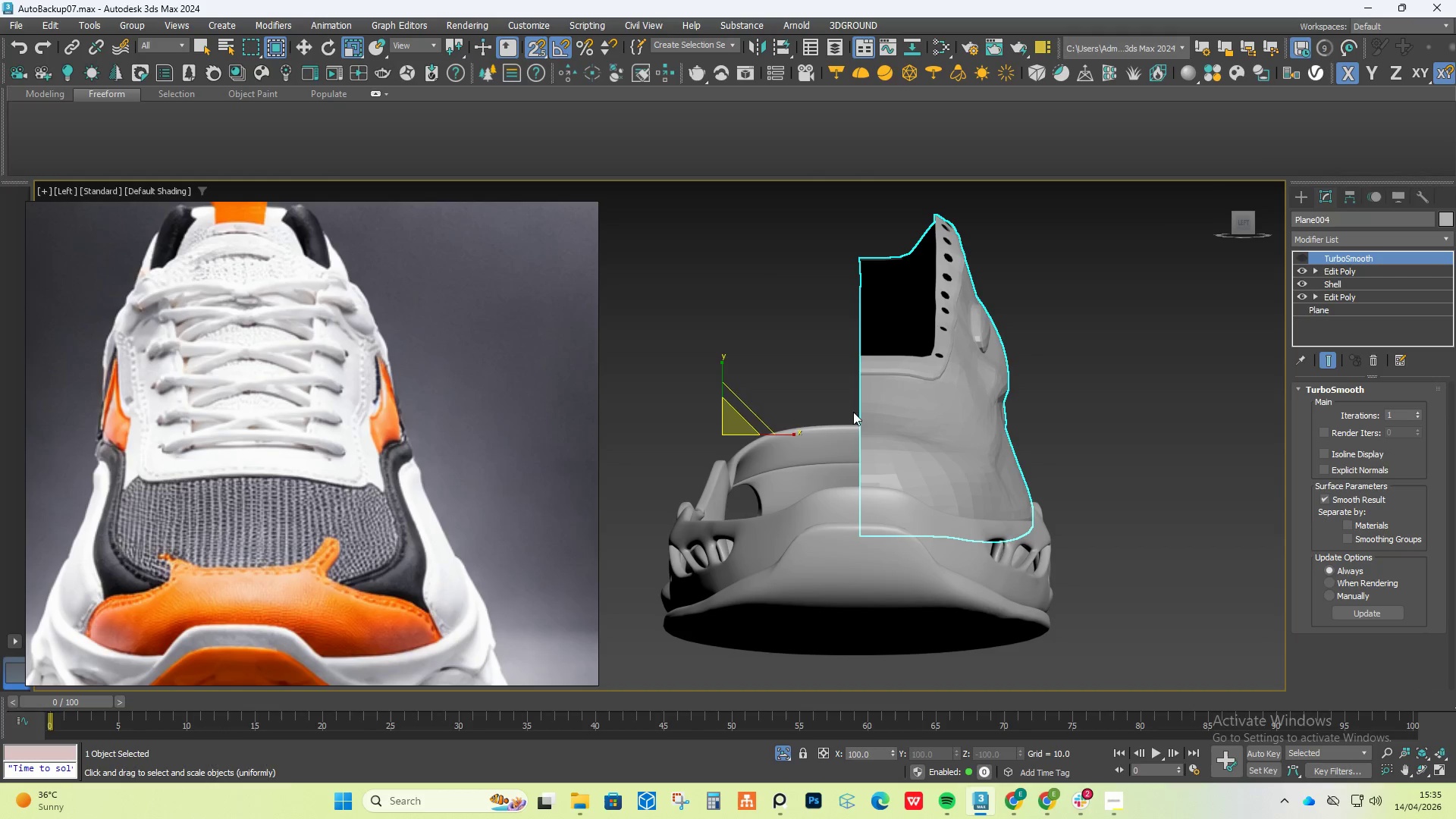 
left_click([921, 431])
 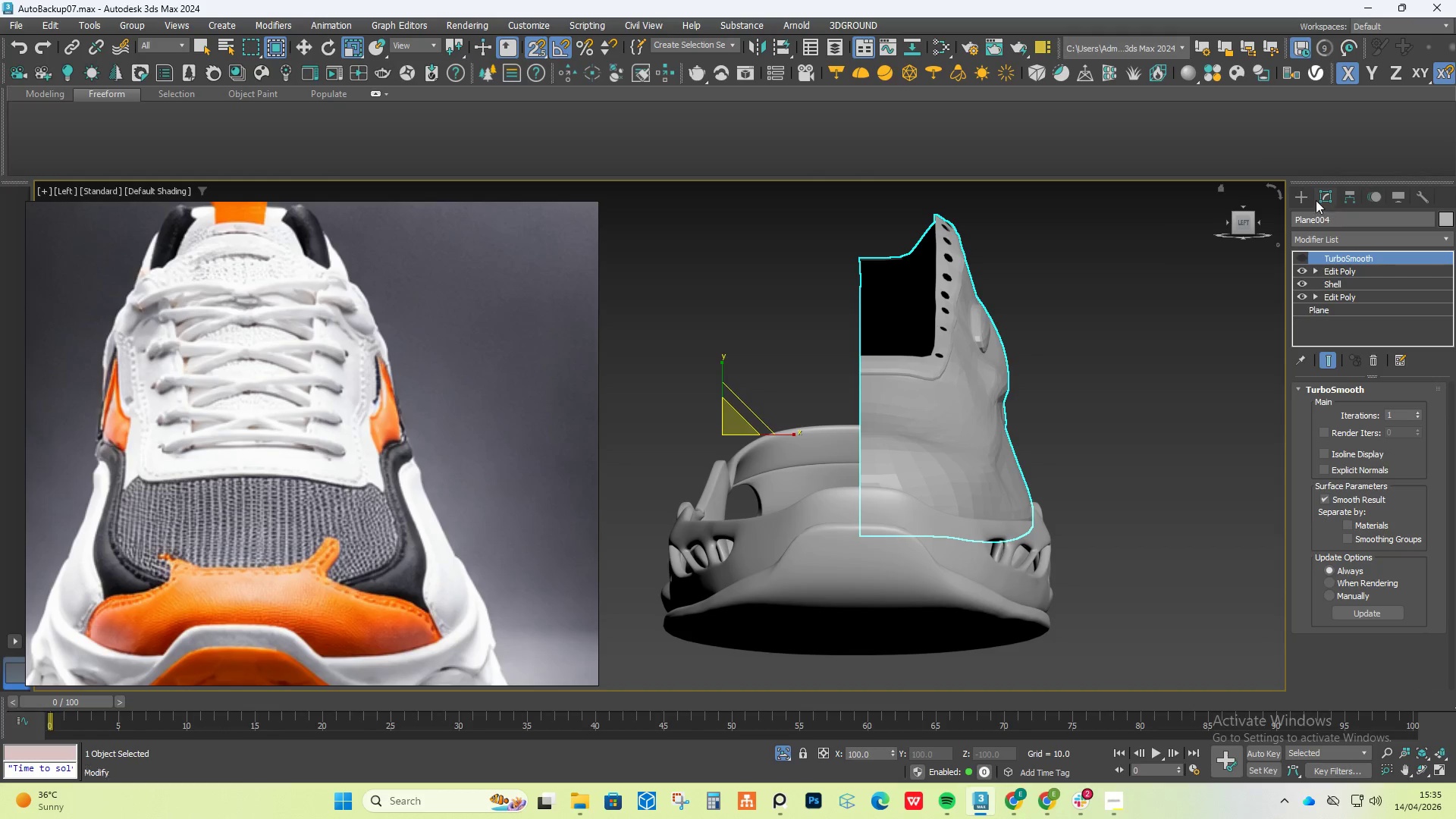 
left_click([1311, 198])
 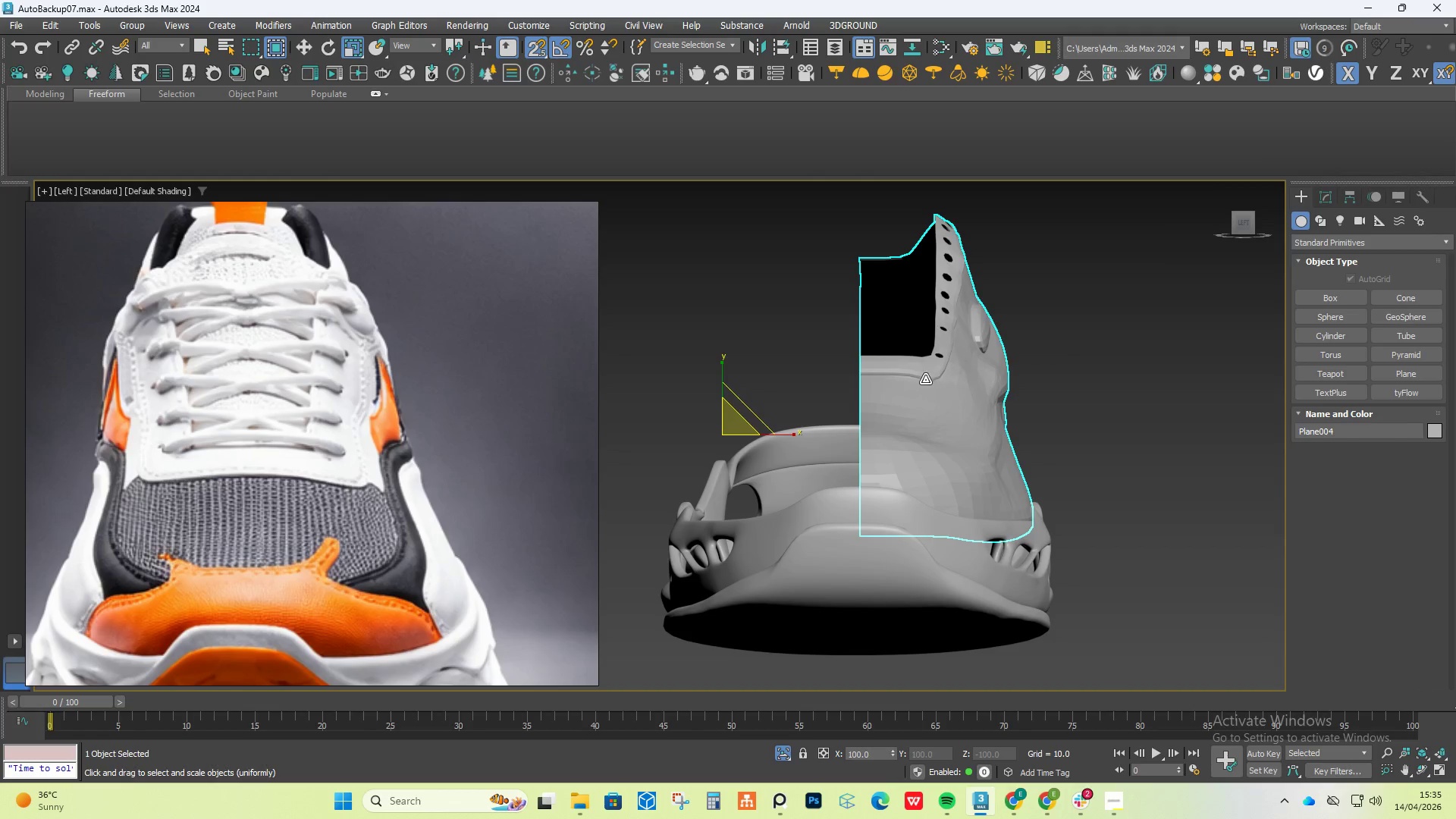 
type(ws)
 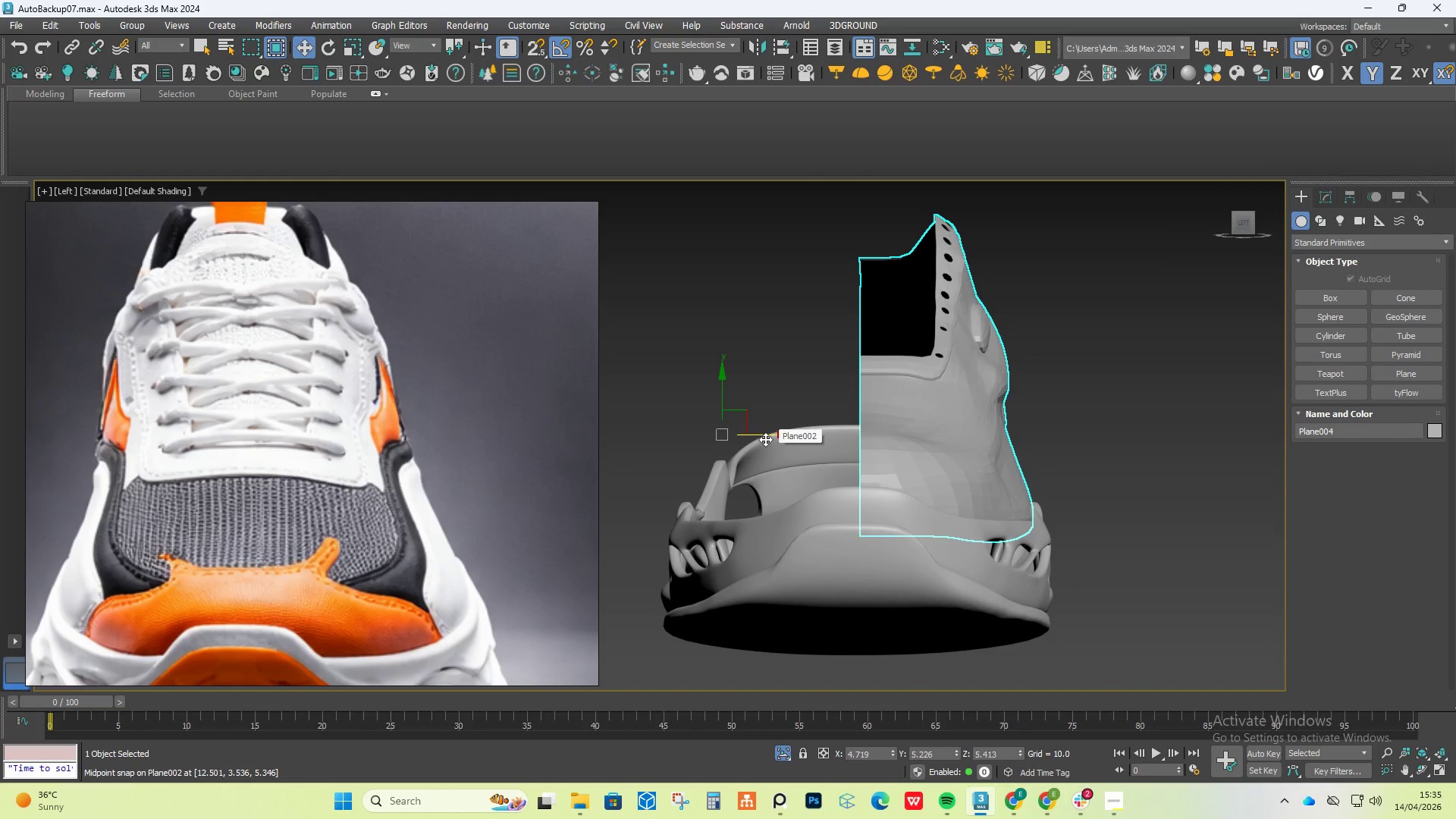 
hold_key(key=ShiftLeft, duration=0.83)
left_click_drag(start_coordinate=[765, 439], to_coordinate=[560, 447])
 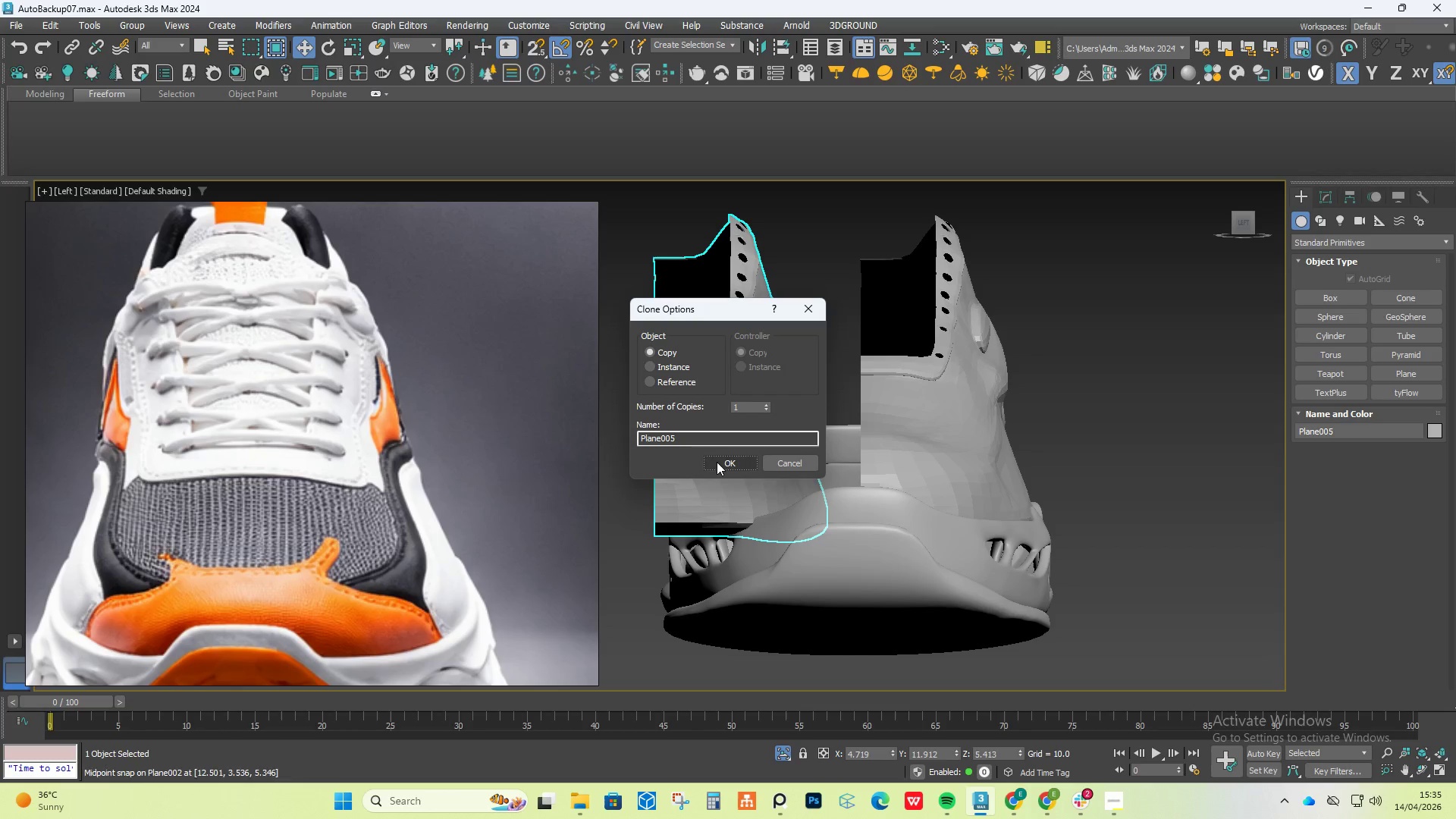 
left_click([718, 462])
 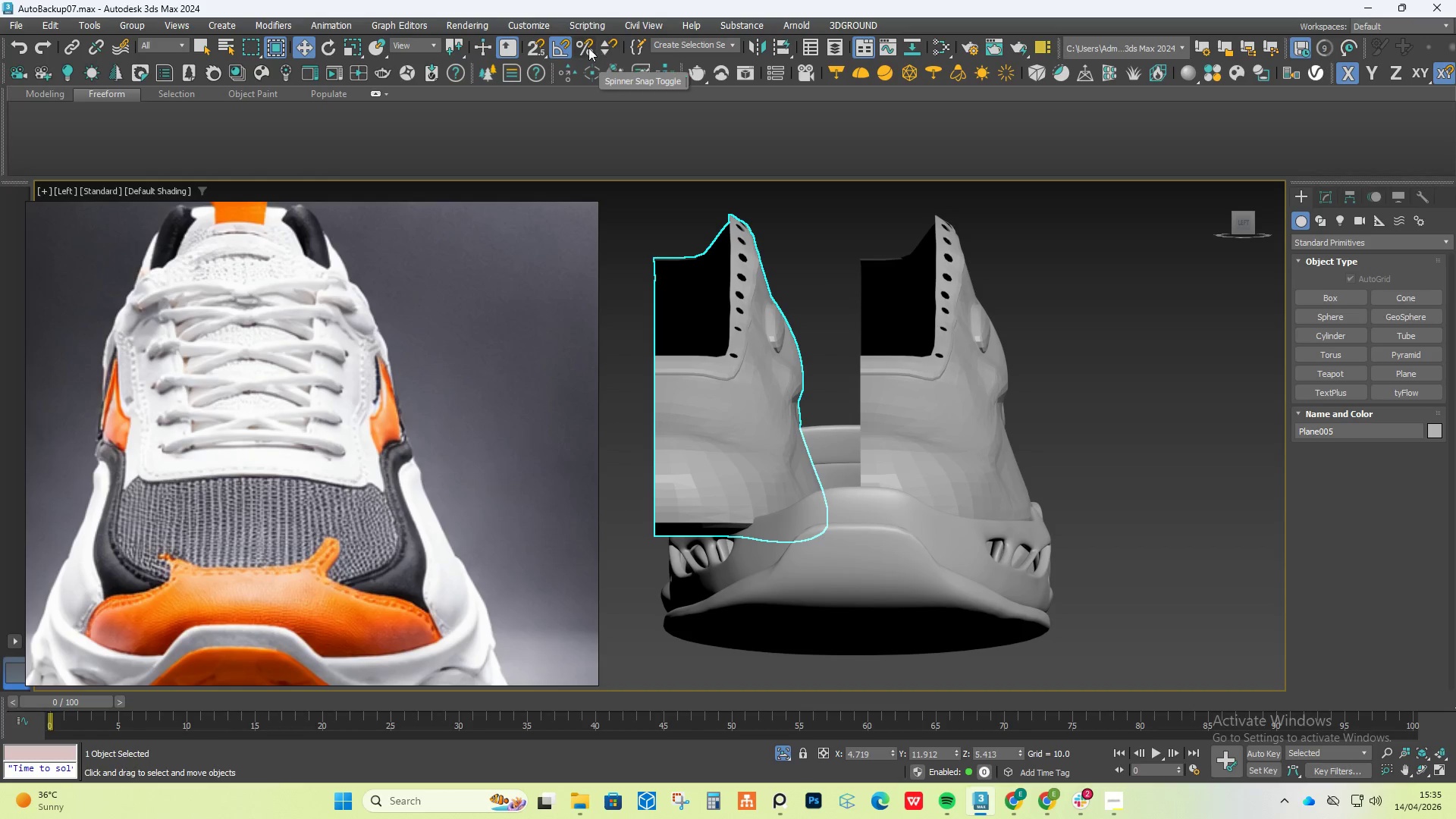 
left_click([758, 53])
 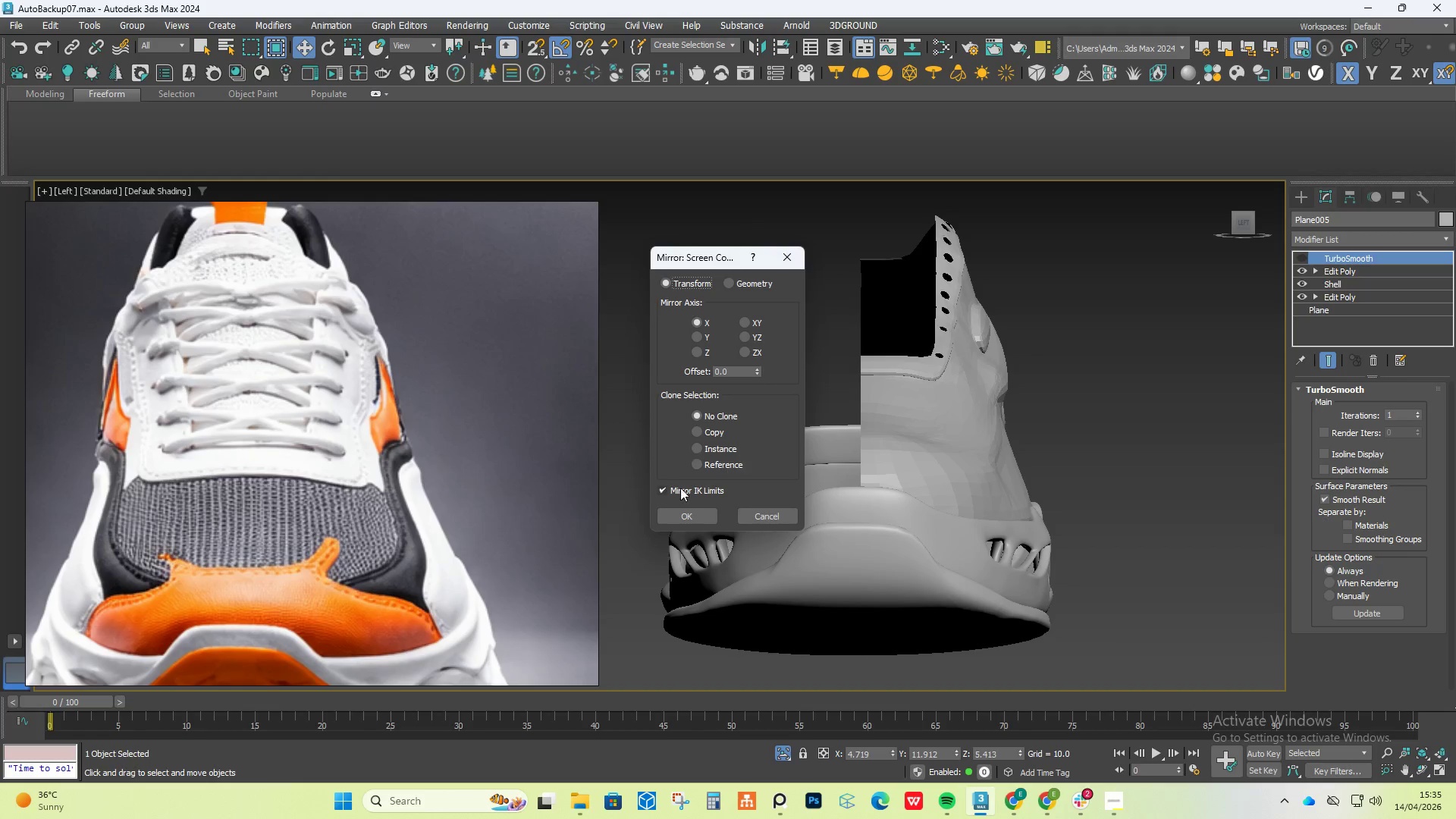 
left_click([680, 513])
 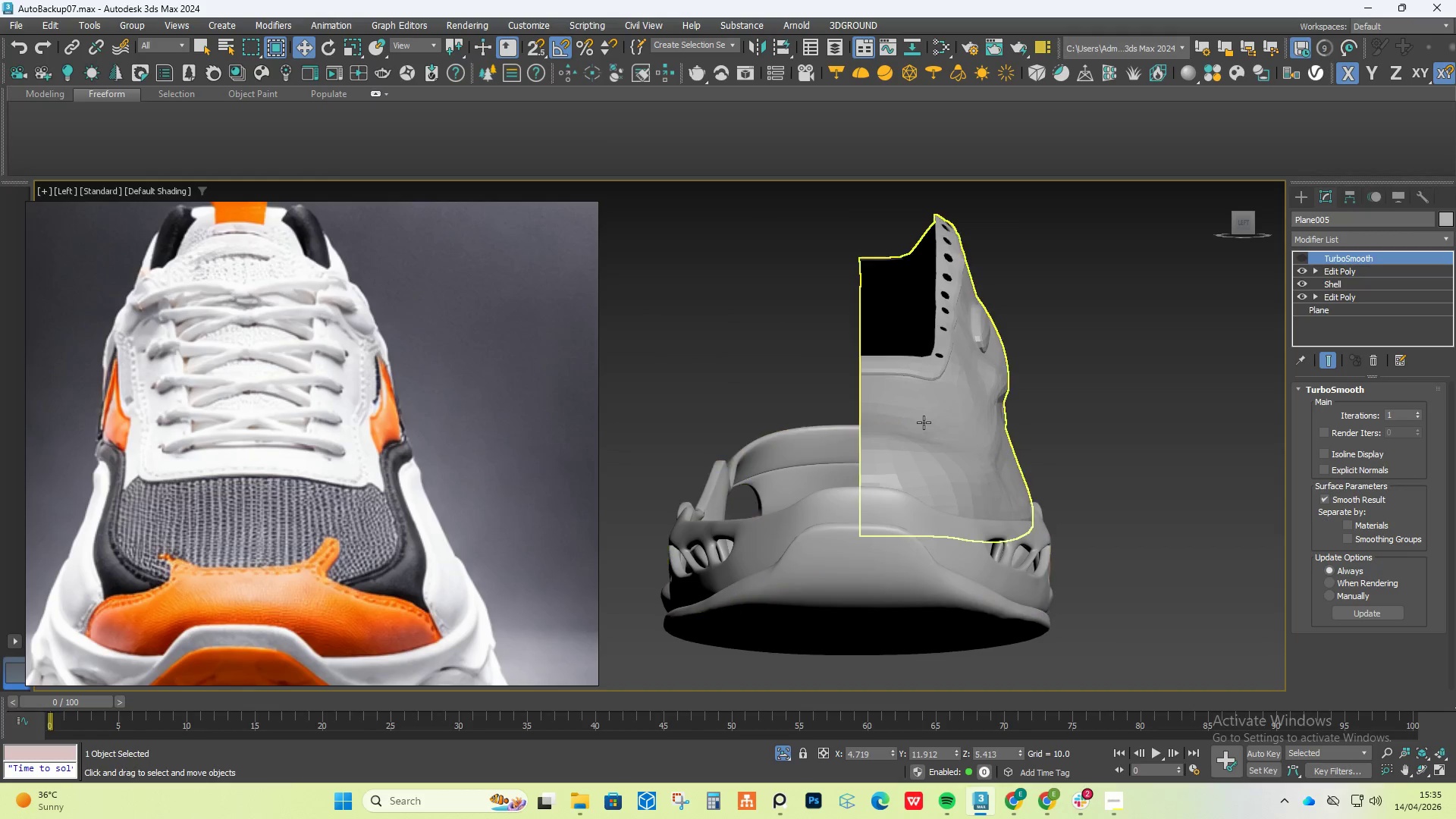 
scroll: coordinate [871, 426], scroll_direction: down, amount: 2.0
 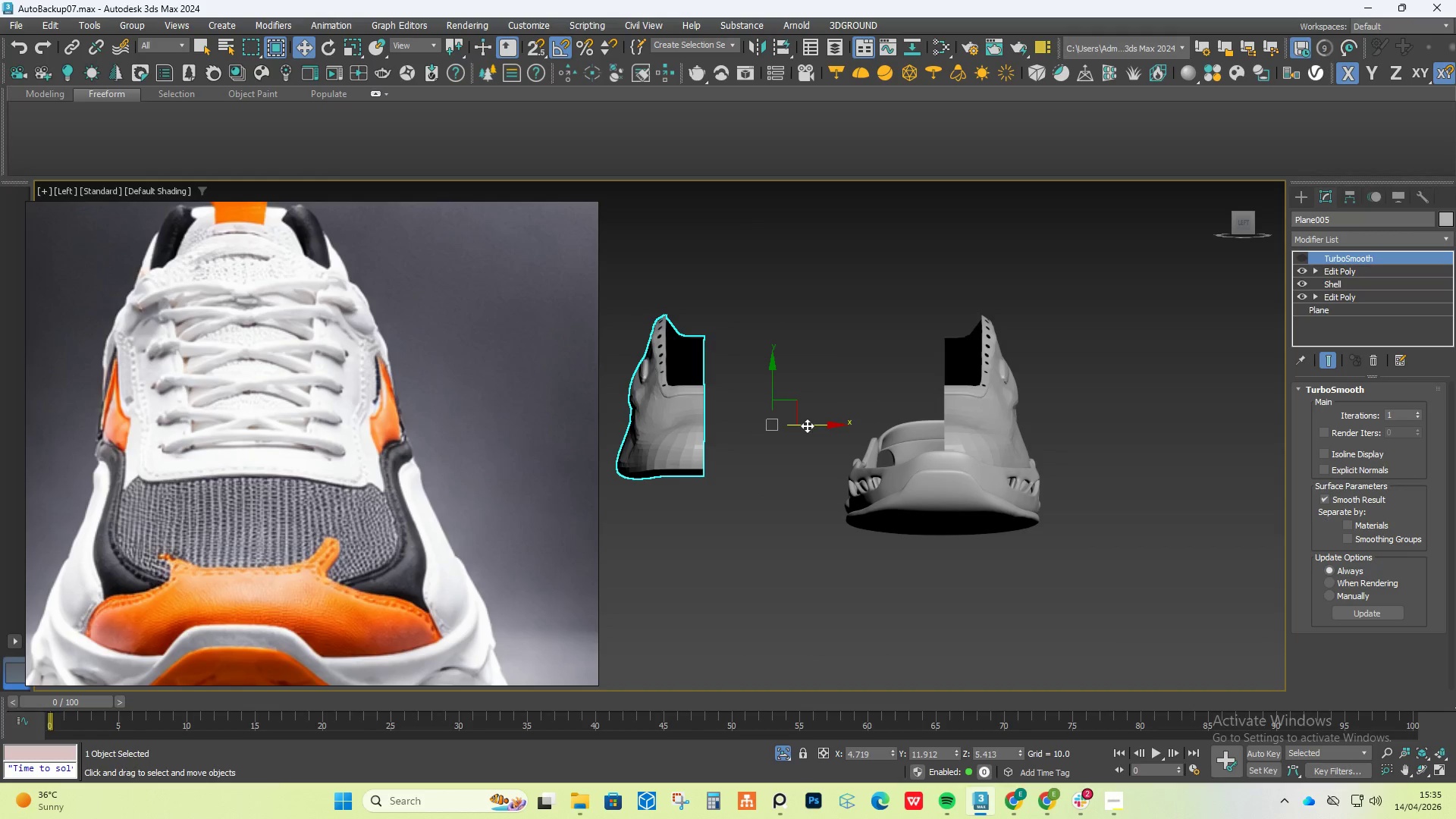 
left_click_drag(start_coordinate=[807, 425], to_coordinate=[965, 347])
 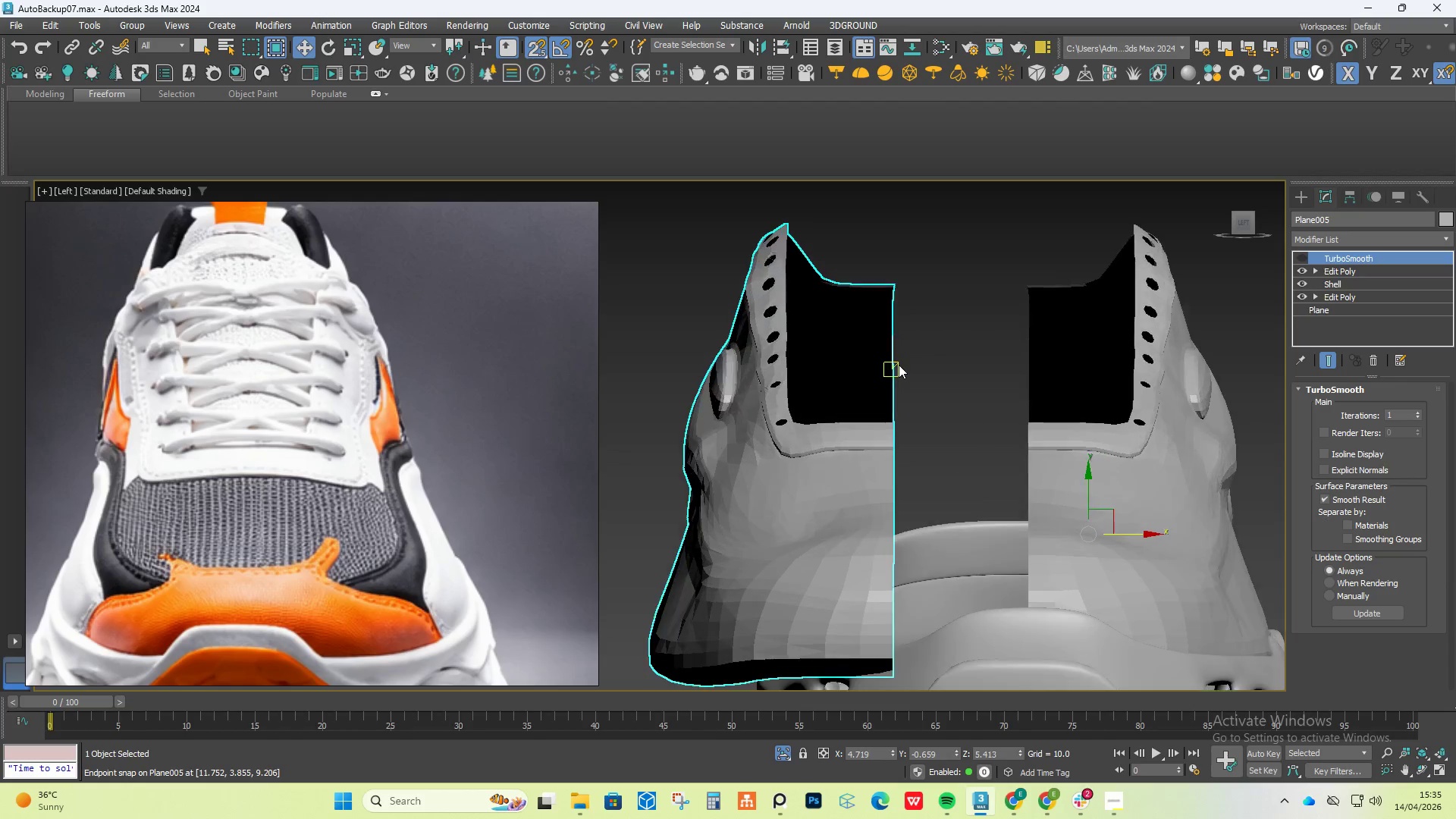 
key(S)
 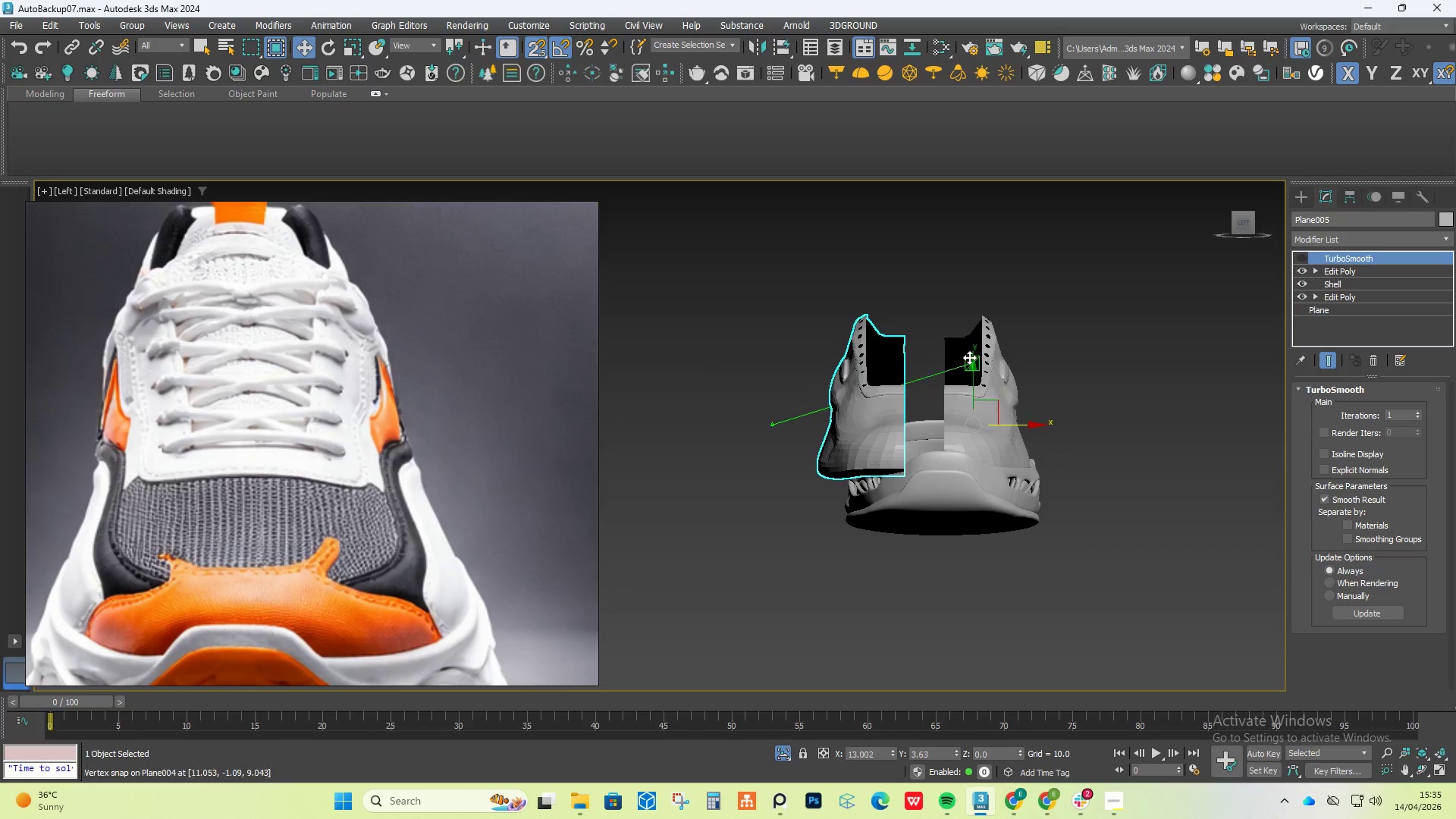 
scroll: coordinate [899, 365], scroll_direction: up, amount: 4.0
 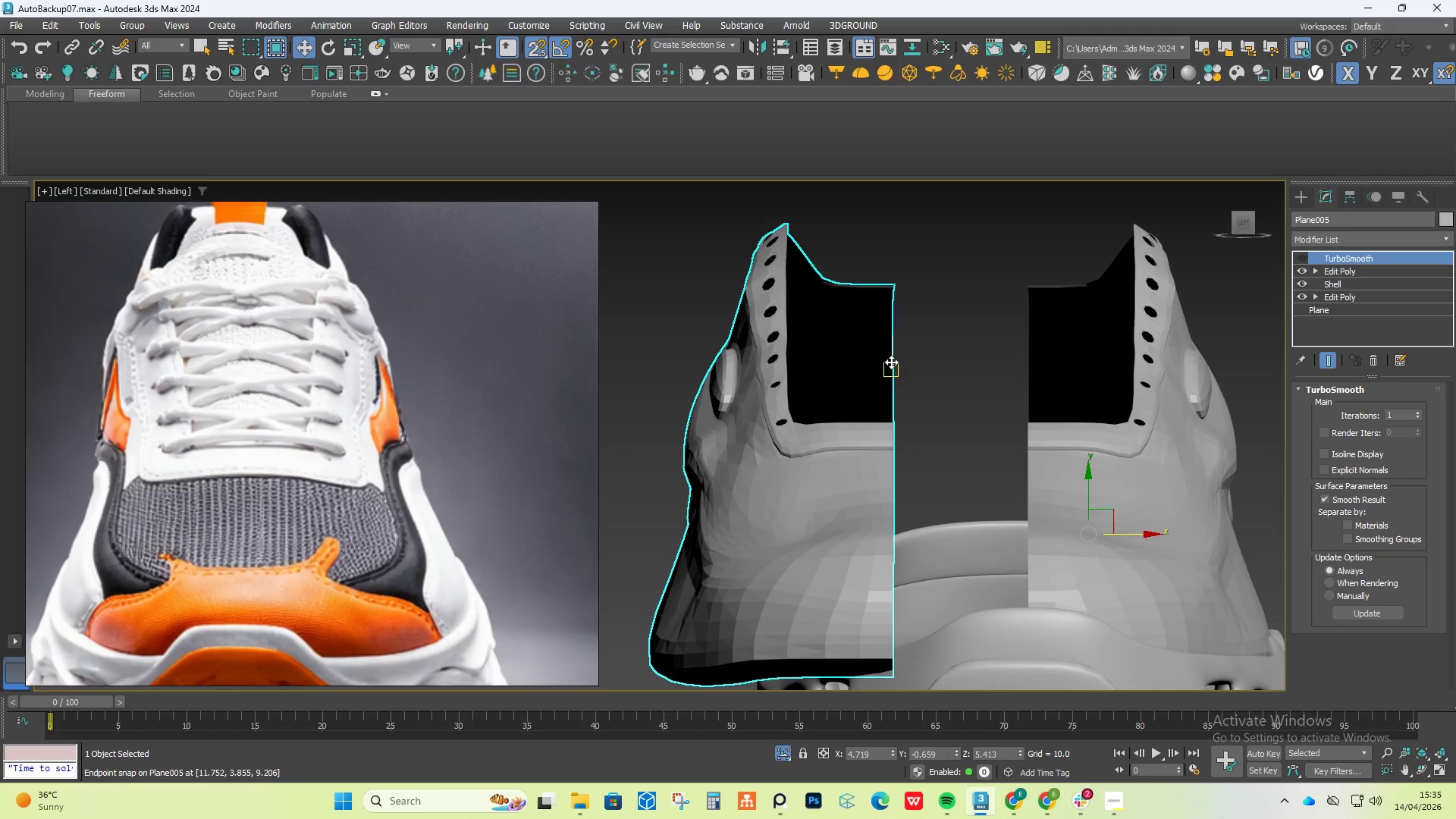 
left_click_drag(start_coordinate=[891, 362], to_coordinate=[1012, 347])
 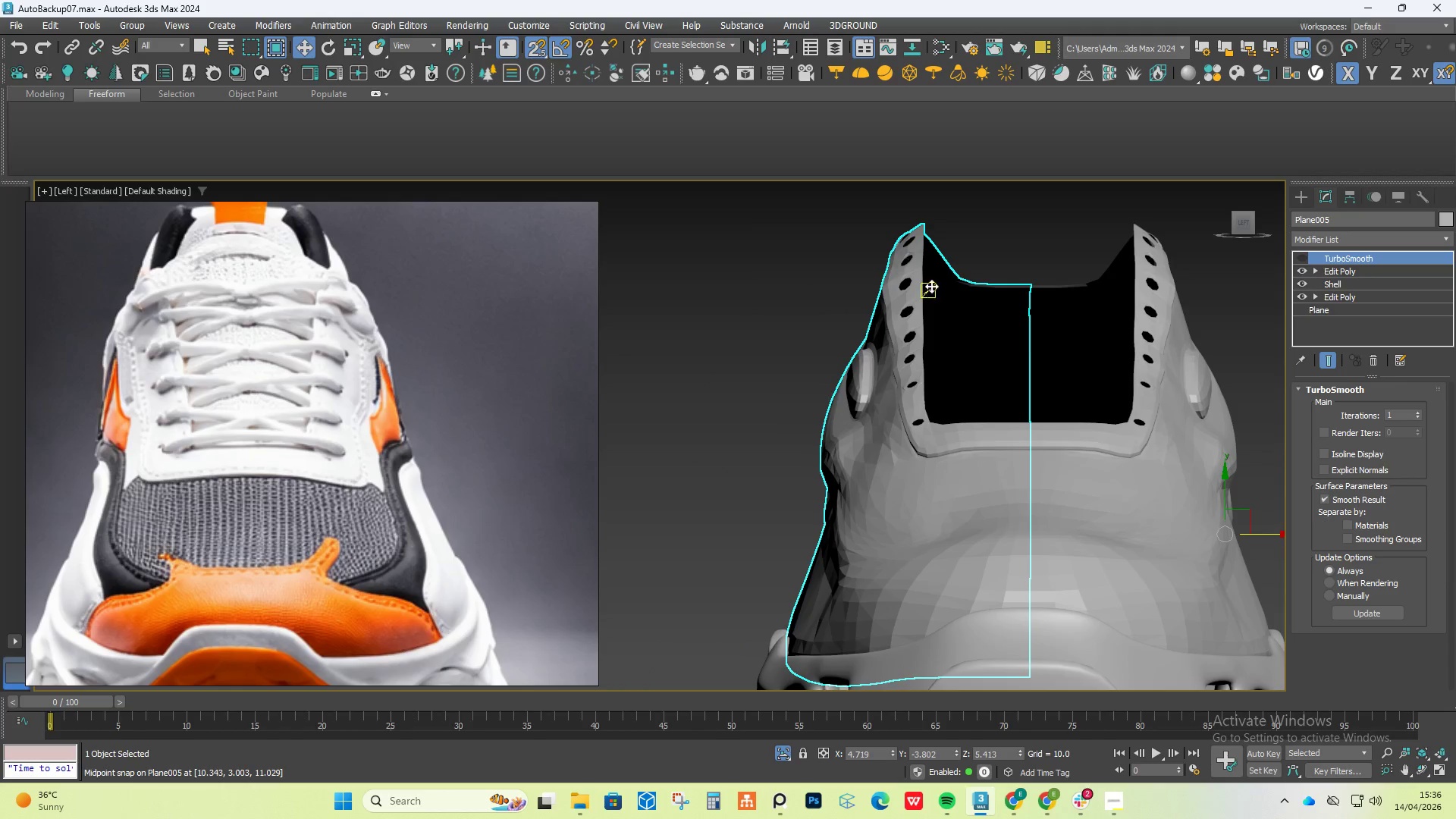 
left_click([982, 234])
 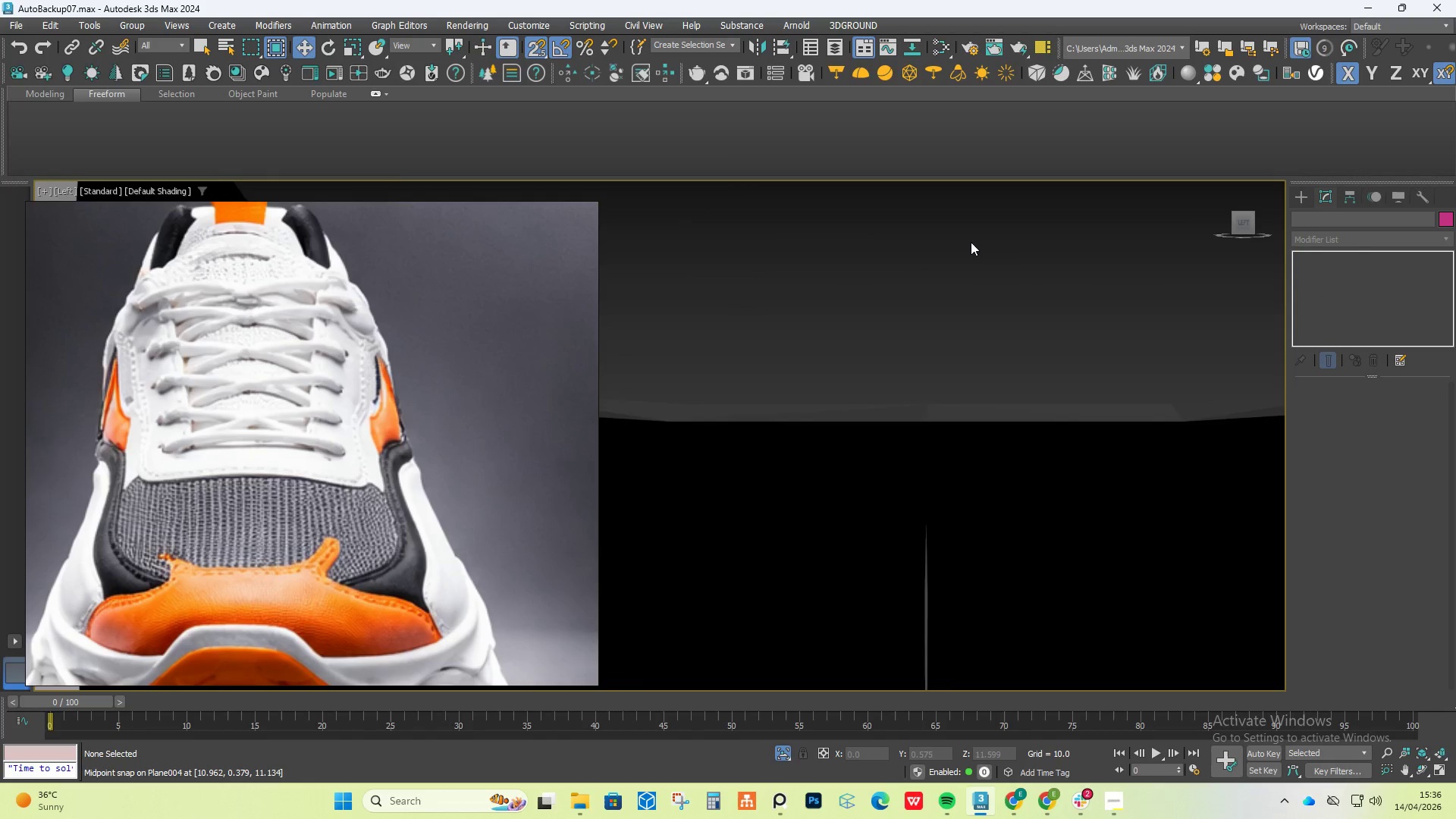 
scroll: coordinate [982, 234], scroll_direction: up, amount: 7.0
 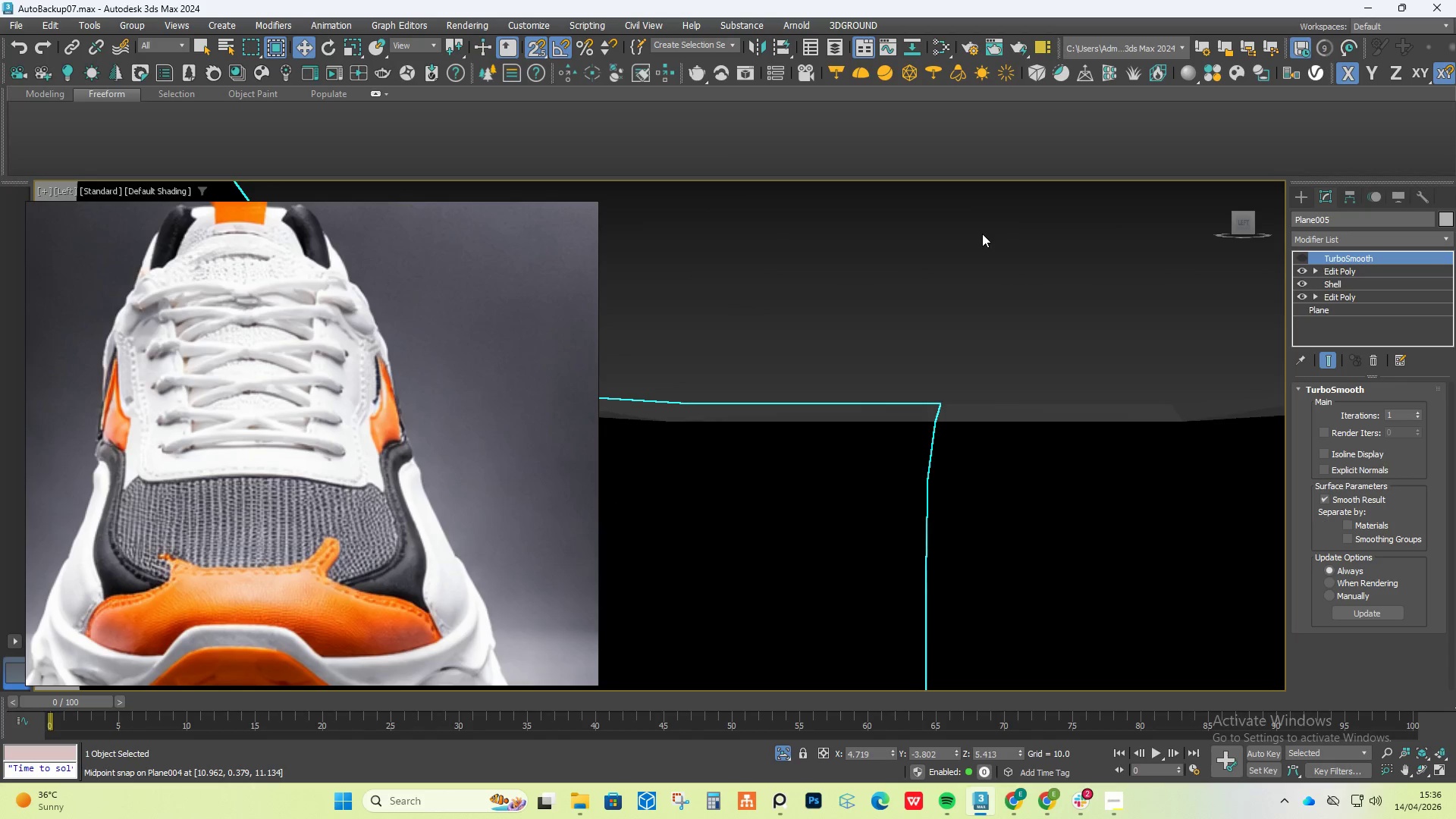 
hold_key(key=AltLeft, duration=0.88)
 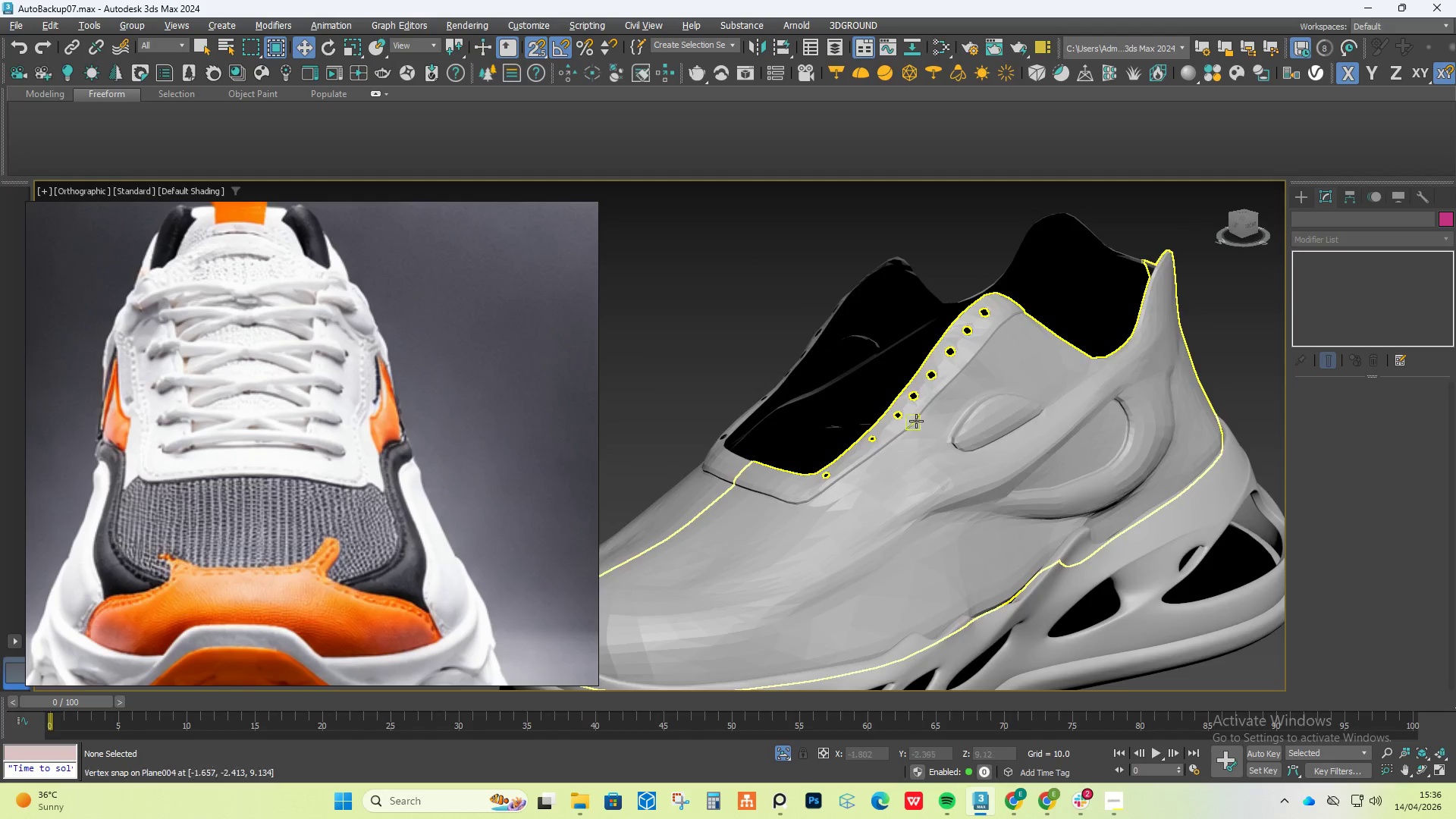 
scroll: coordinate [916, 421], scroll_direction: down, amount: 13.0
 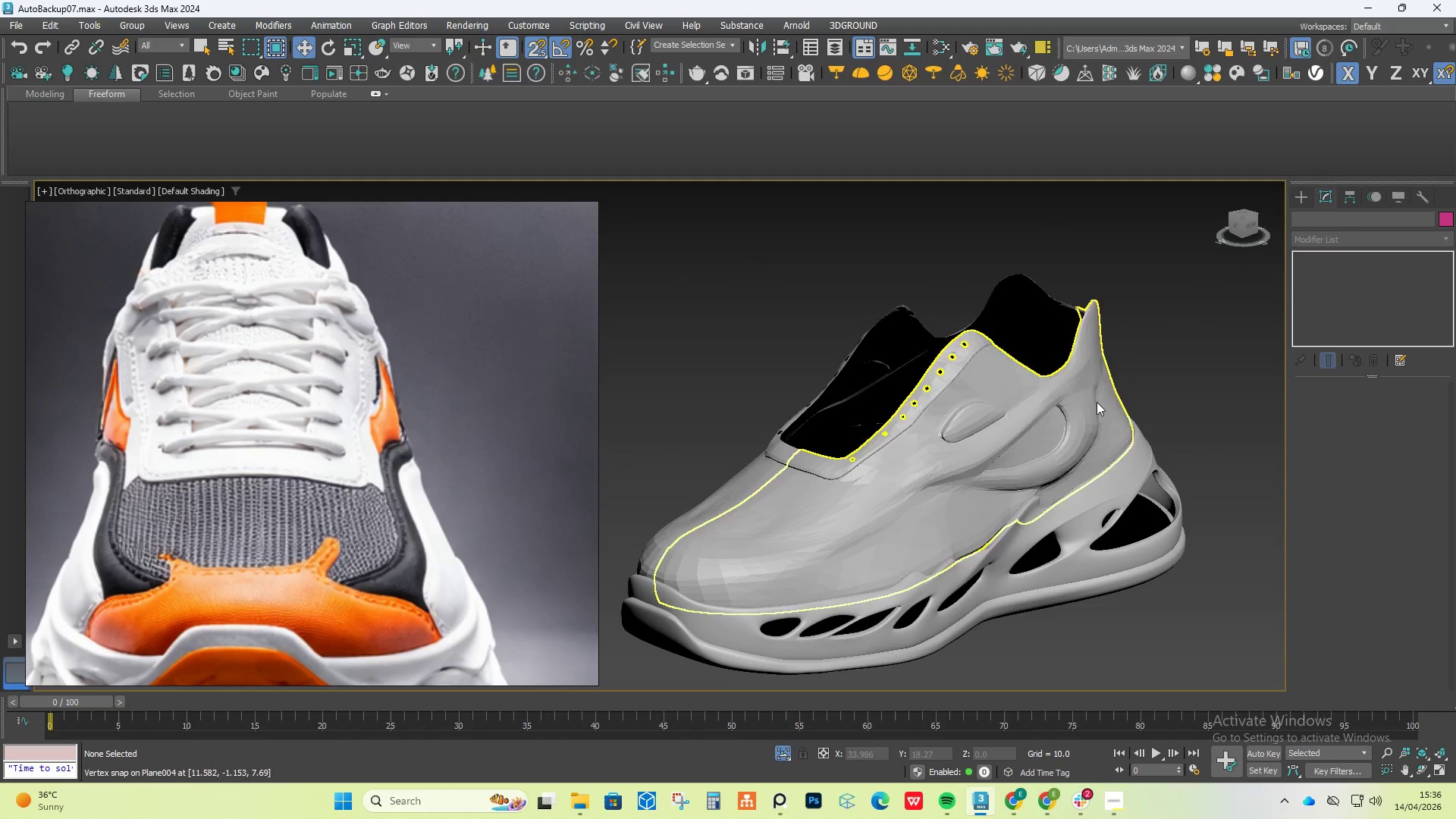 
left_click([1055, 428])
 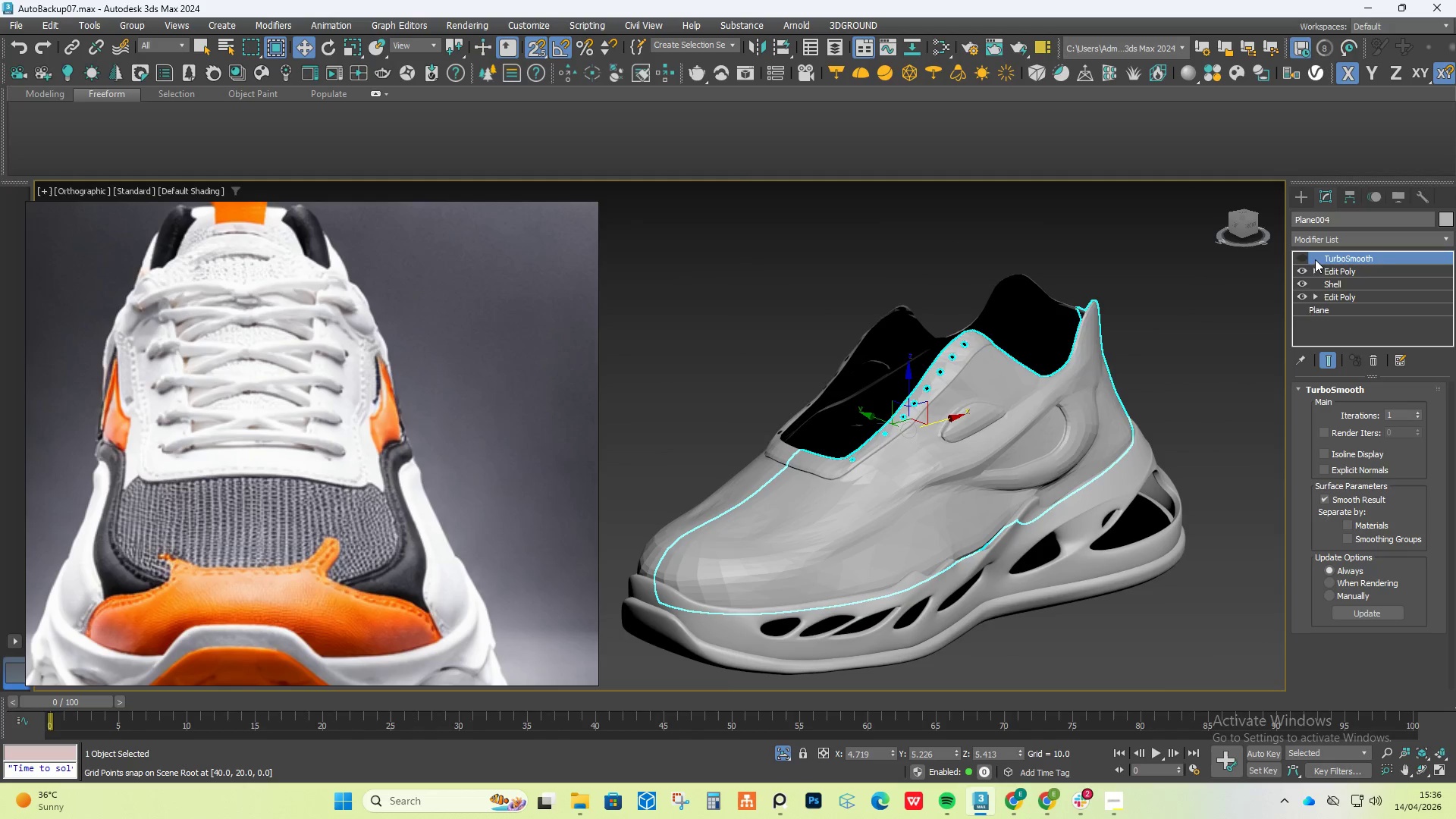 
left_click([1301, 259])
 